 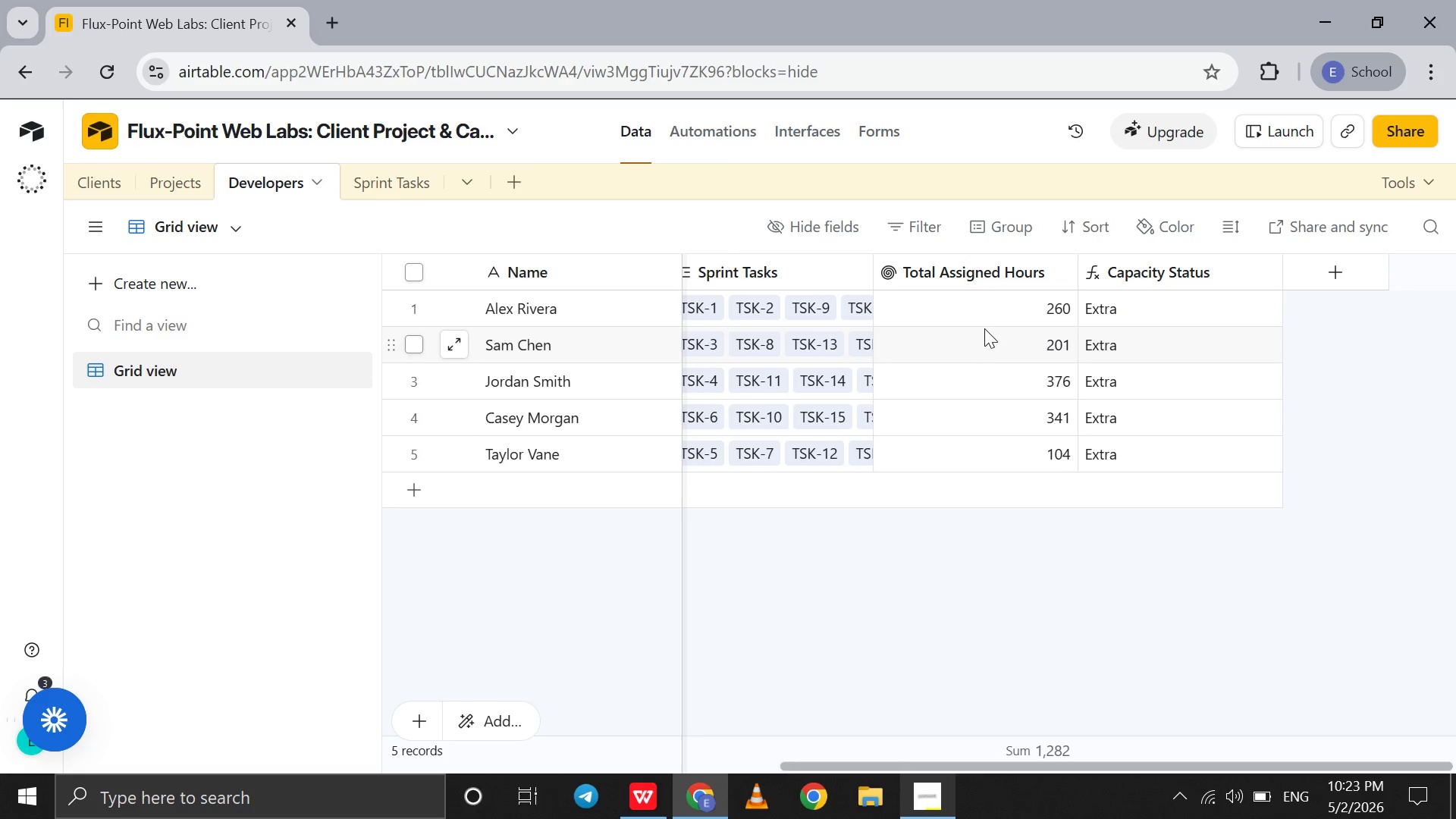 
double_click([997, 278])
 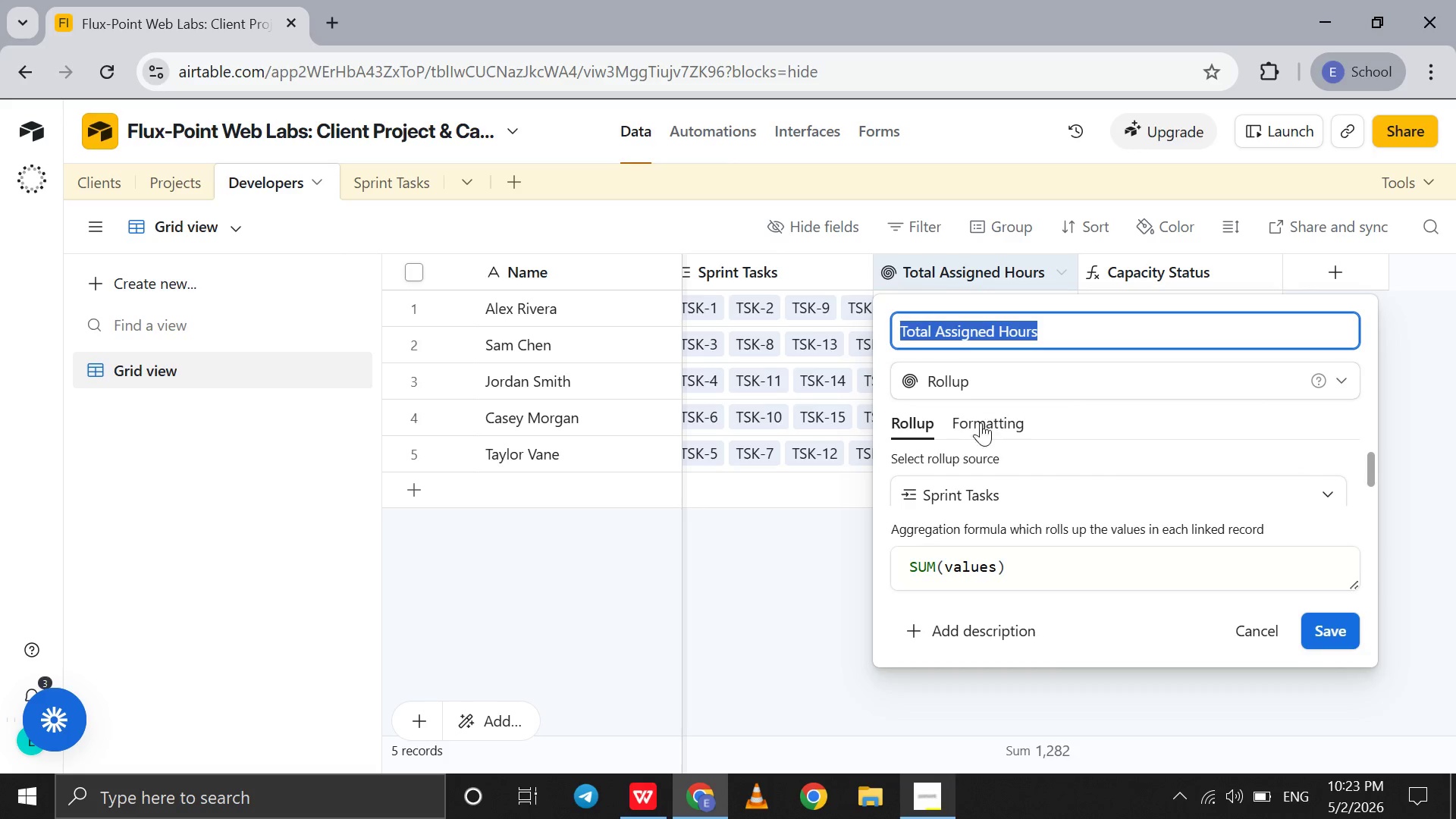 
left_click([786, 539])
 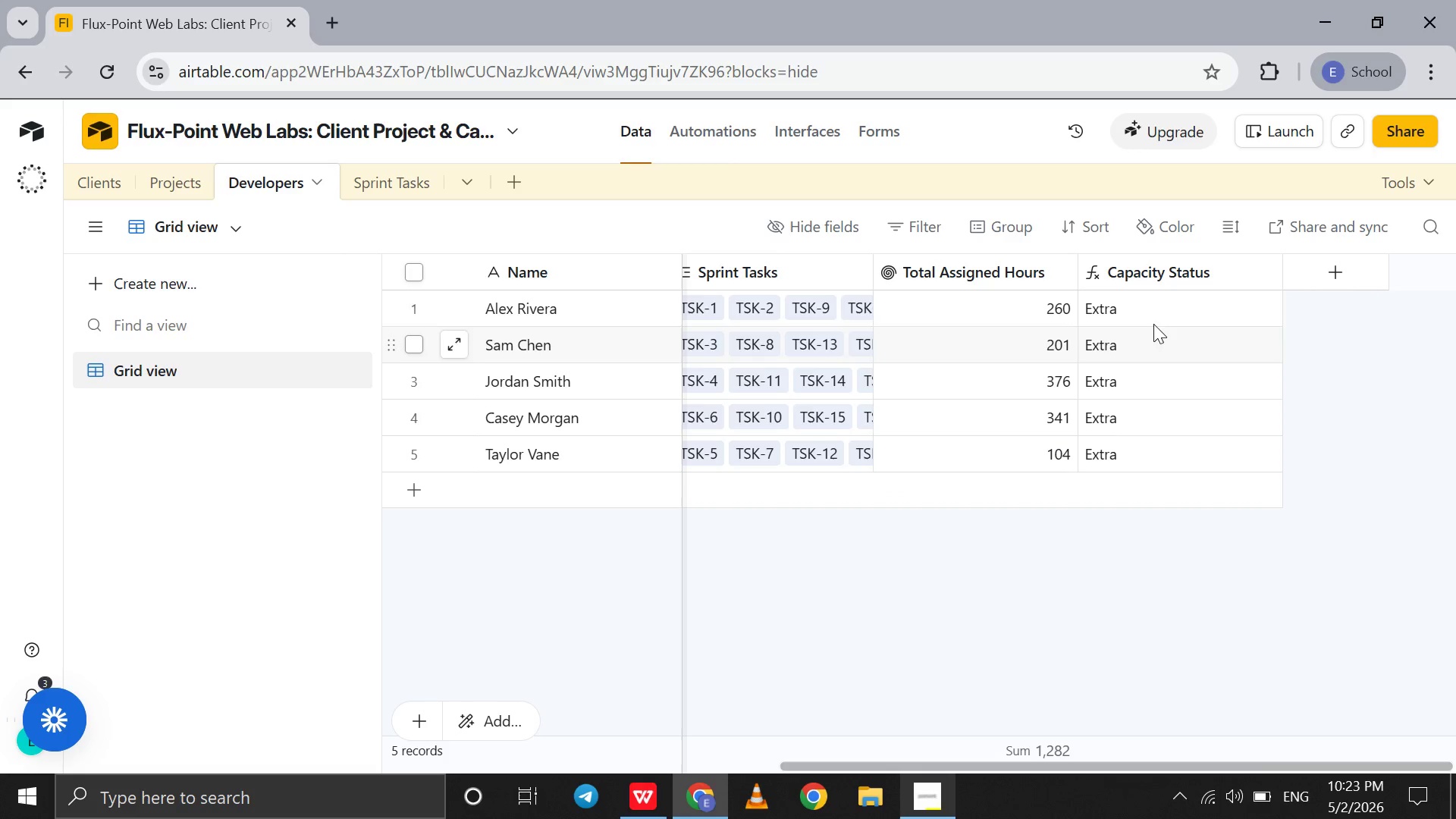 
left_click([1300, 278])
 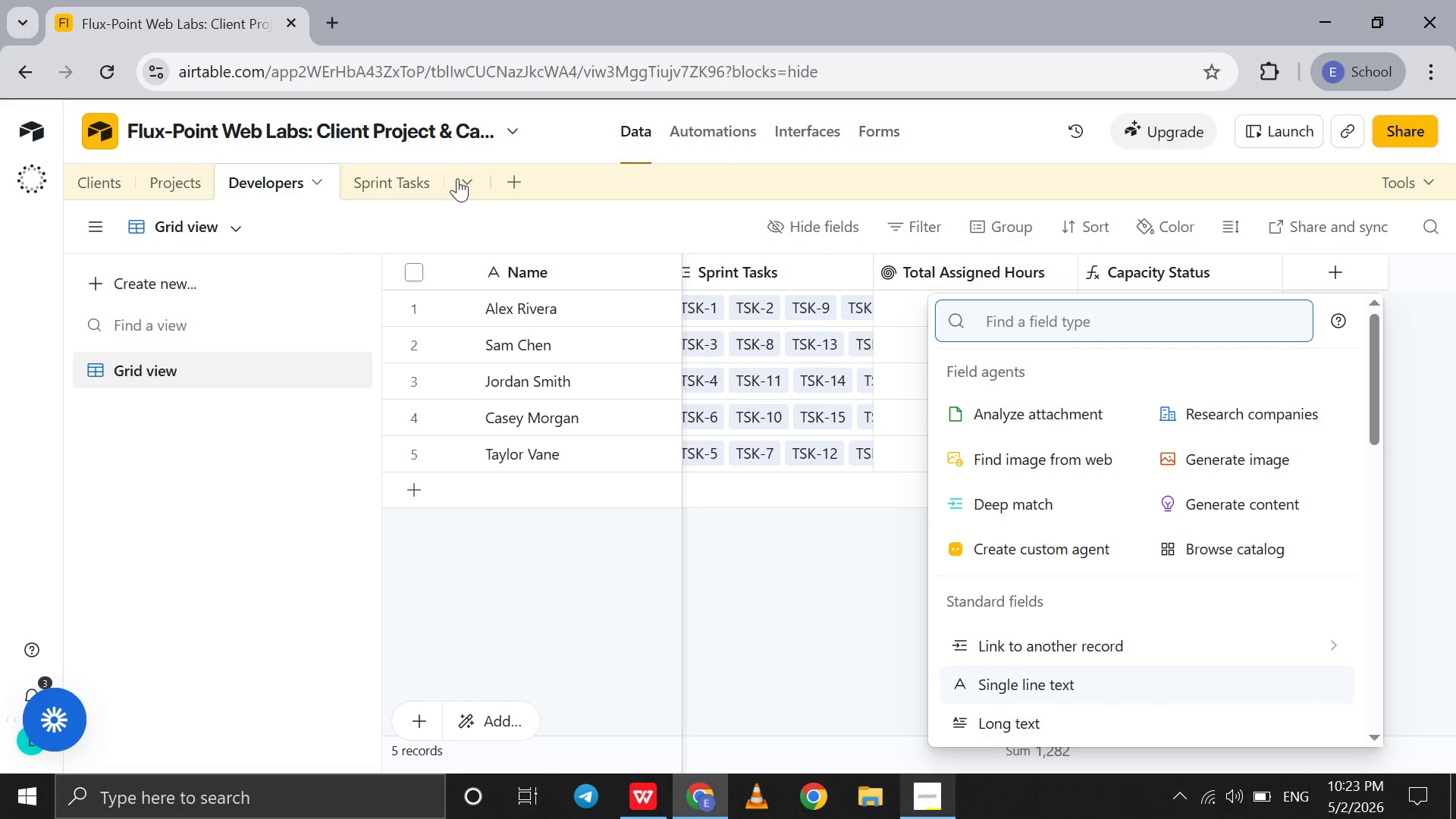 
left_click([410, 172])
 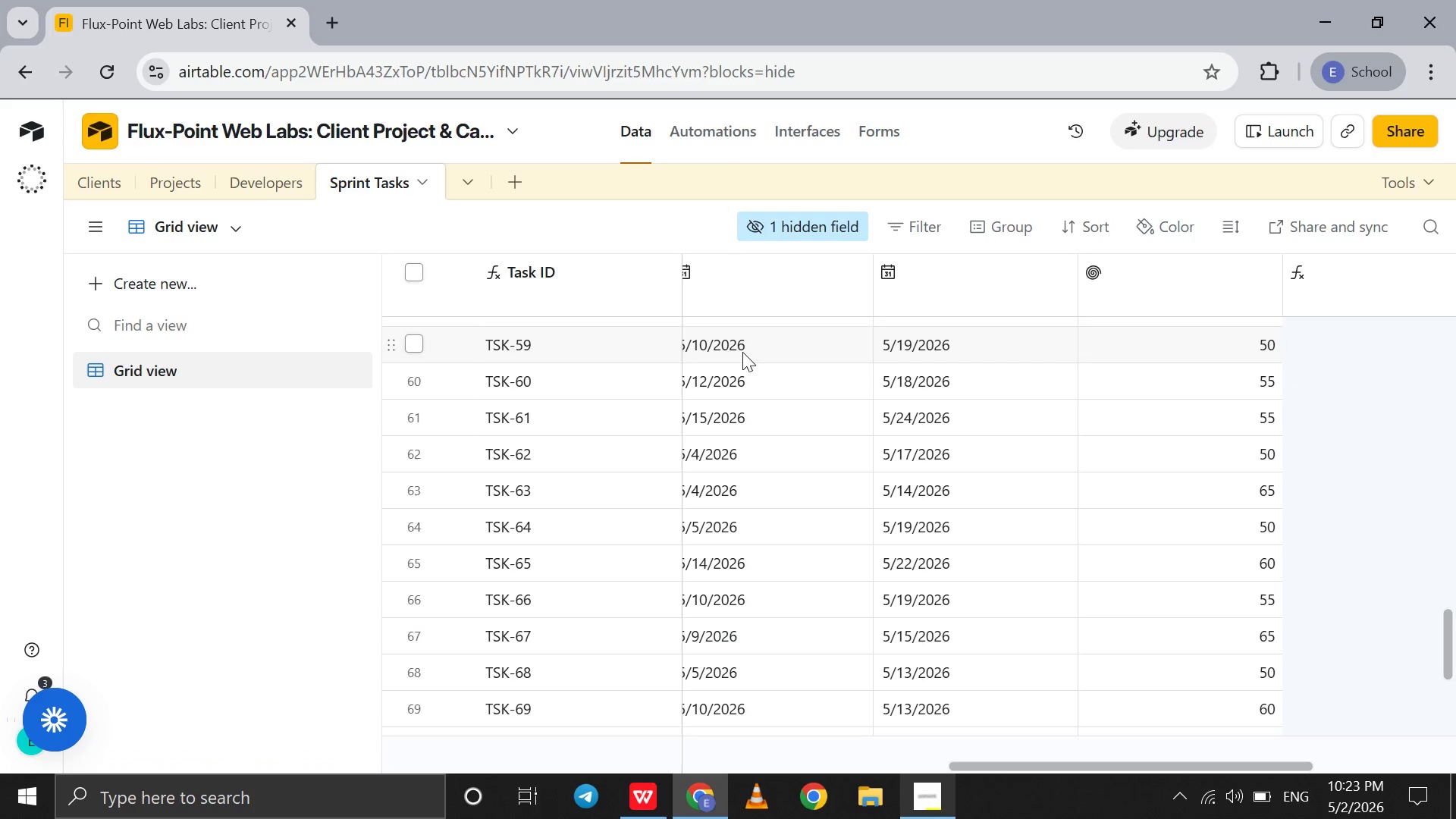 
scroll: coordinate [742, 352], scroll_direction: down, amount: 10.0
 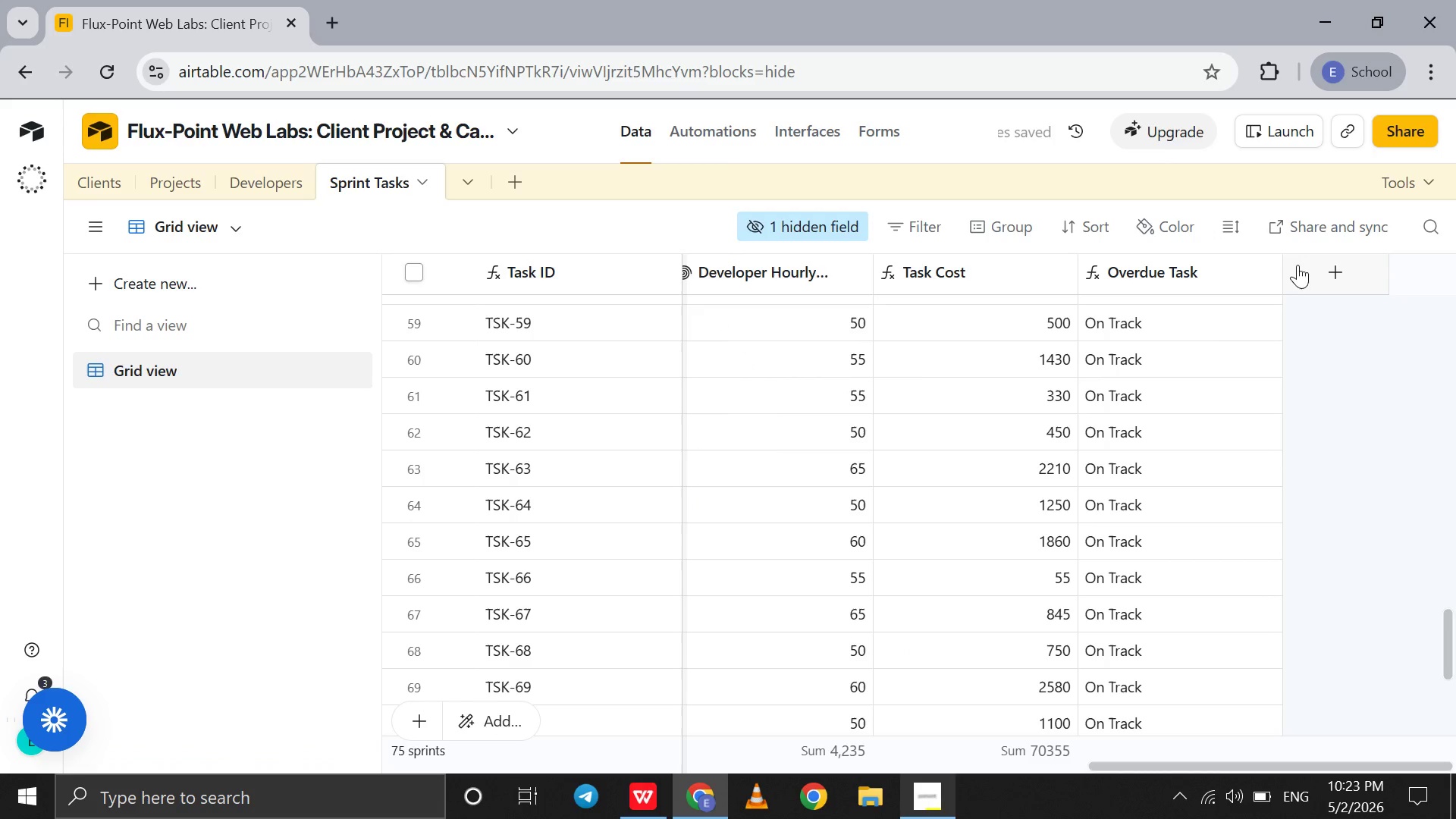 
left_click([1302, 268])
 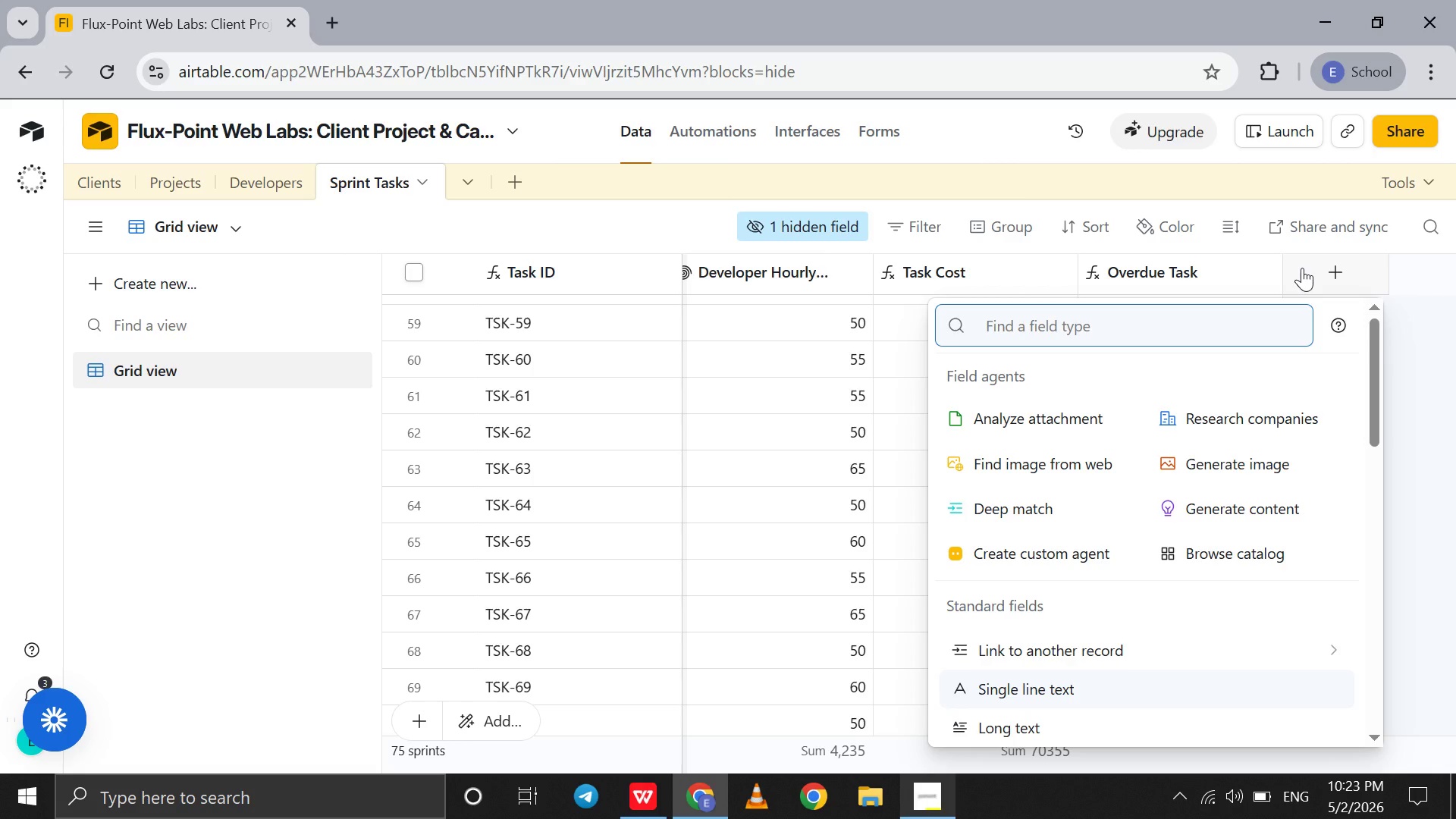 
wait(11.23)
 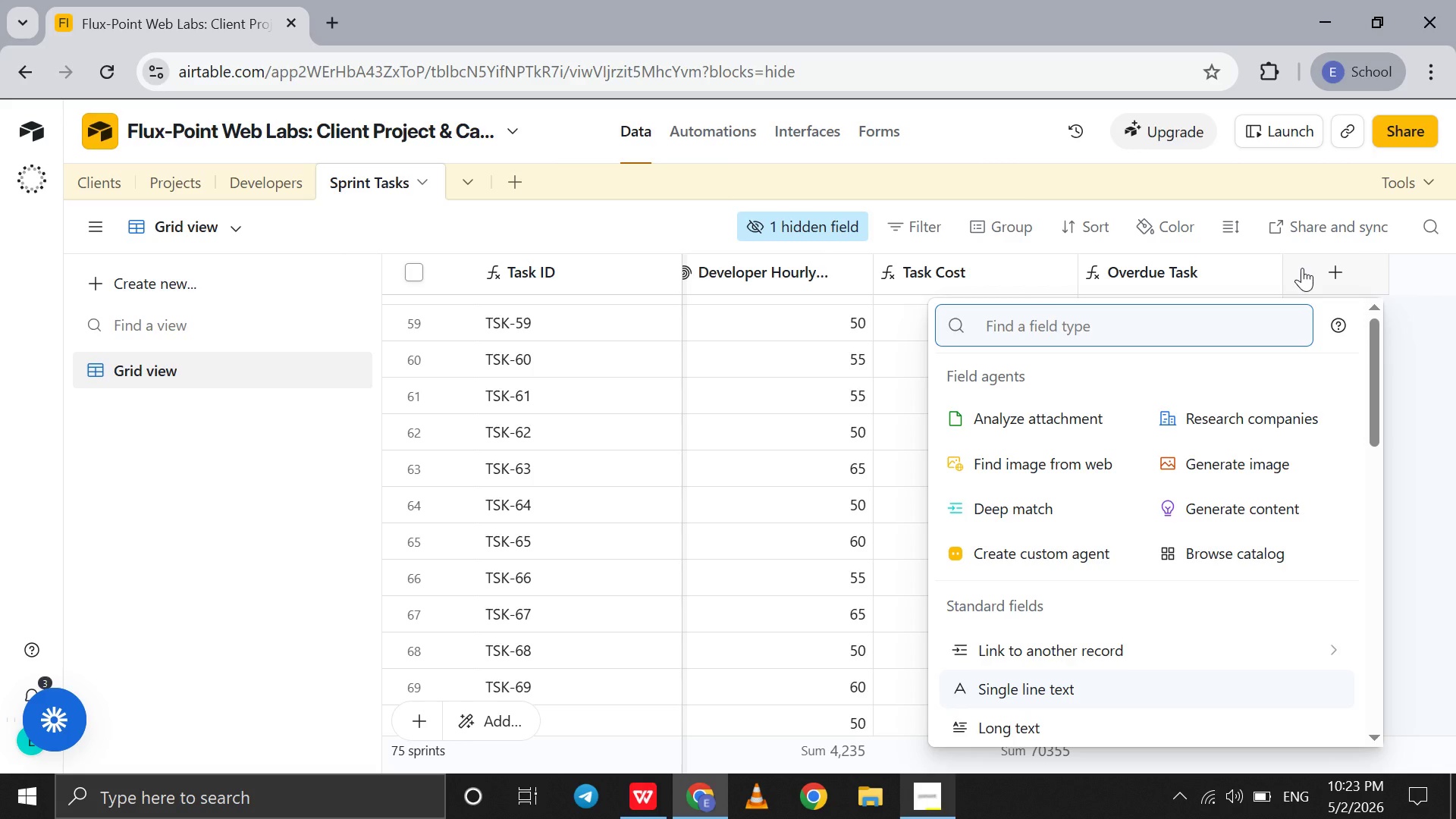 
type(for)
 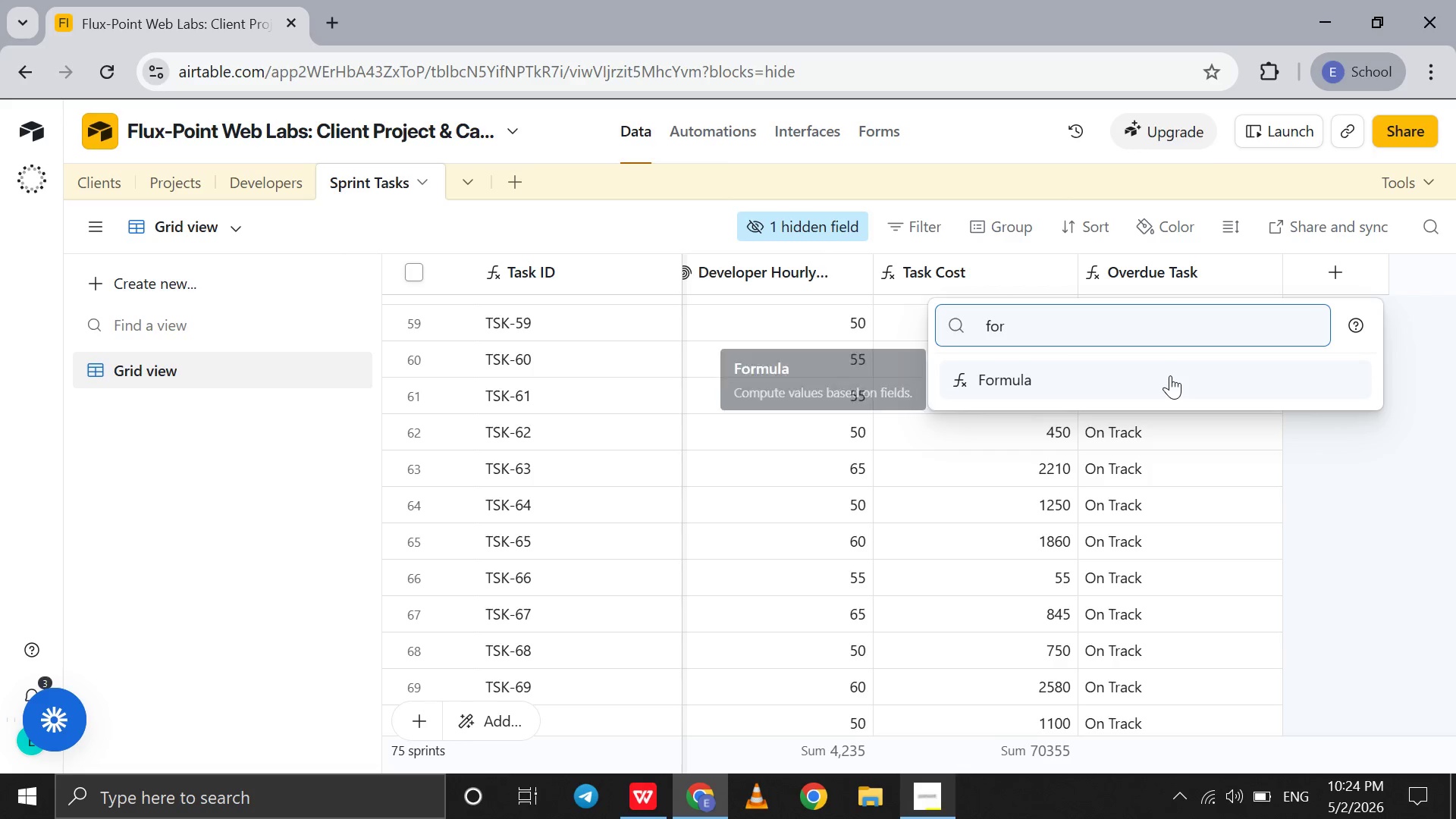 
left_click([1170, 375])
 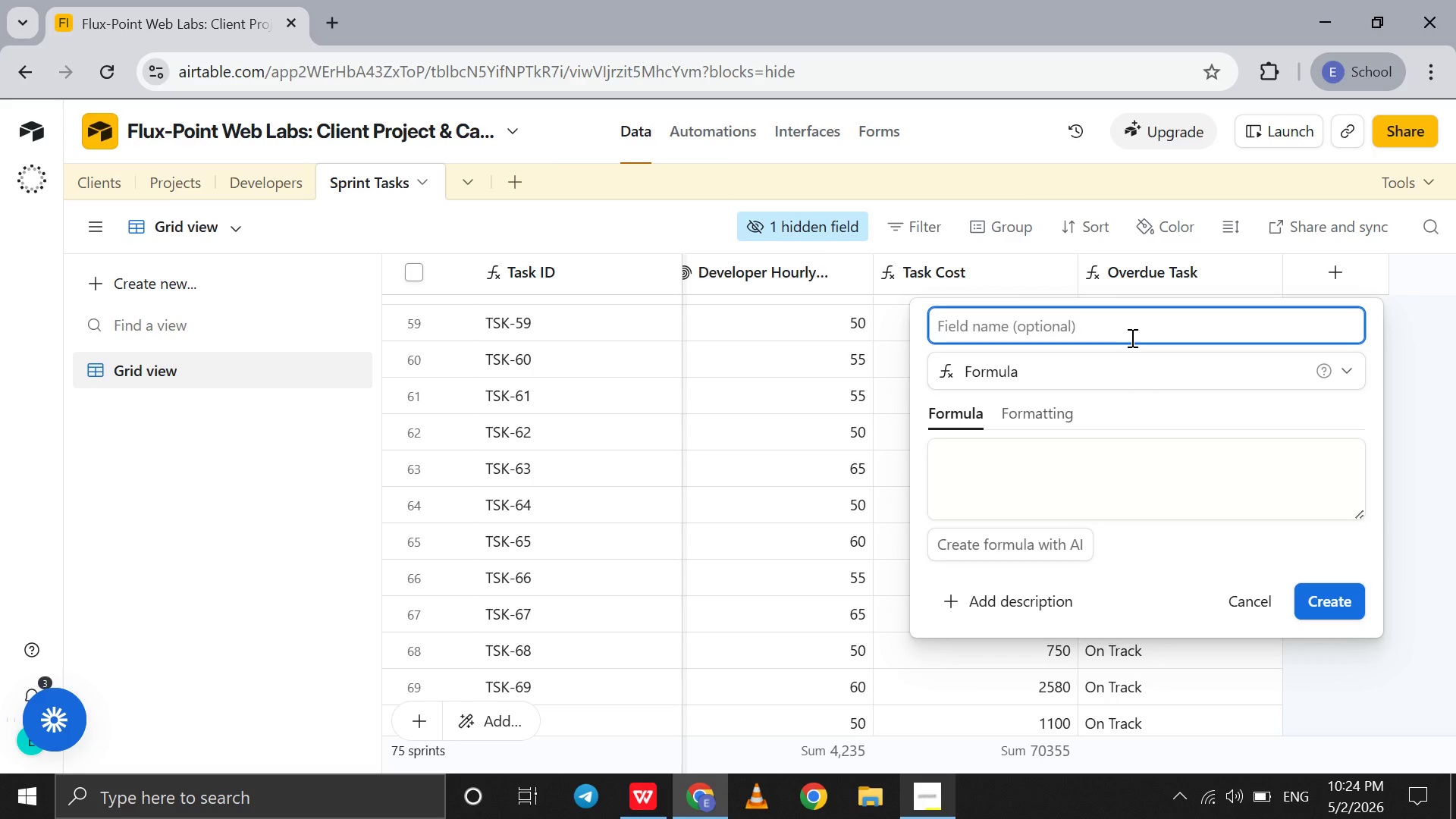 
type(Is this Week??)
 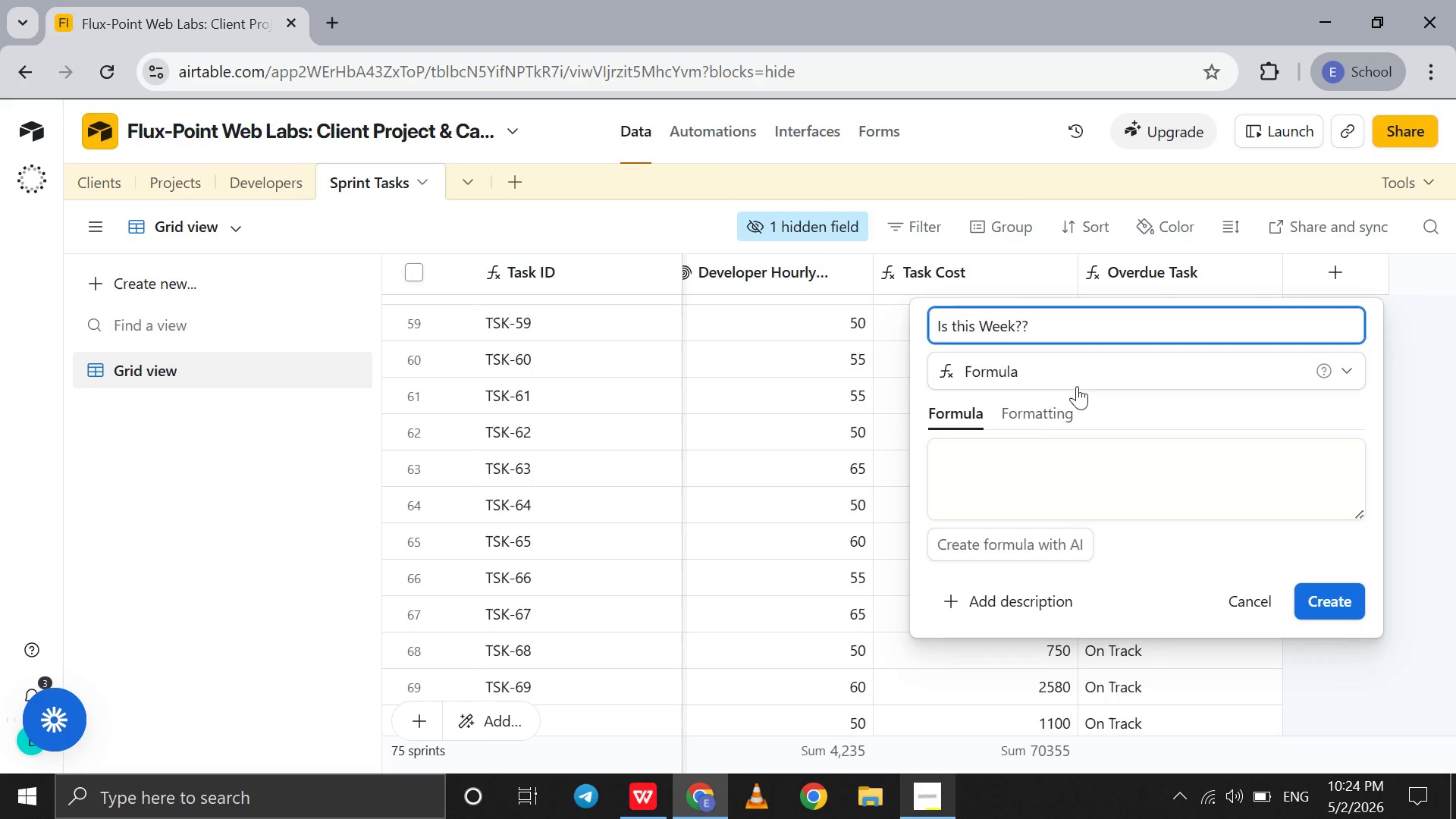 
left_click([1040, 447])
 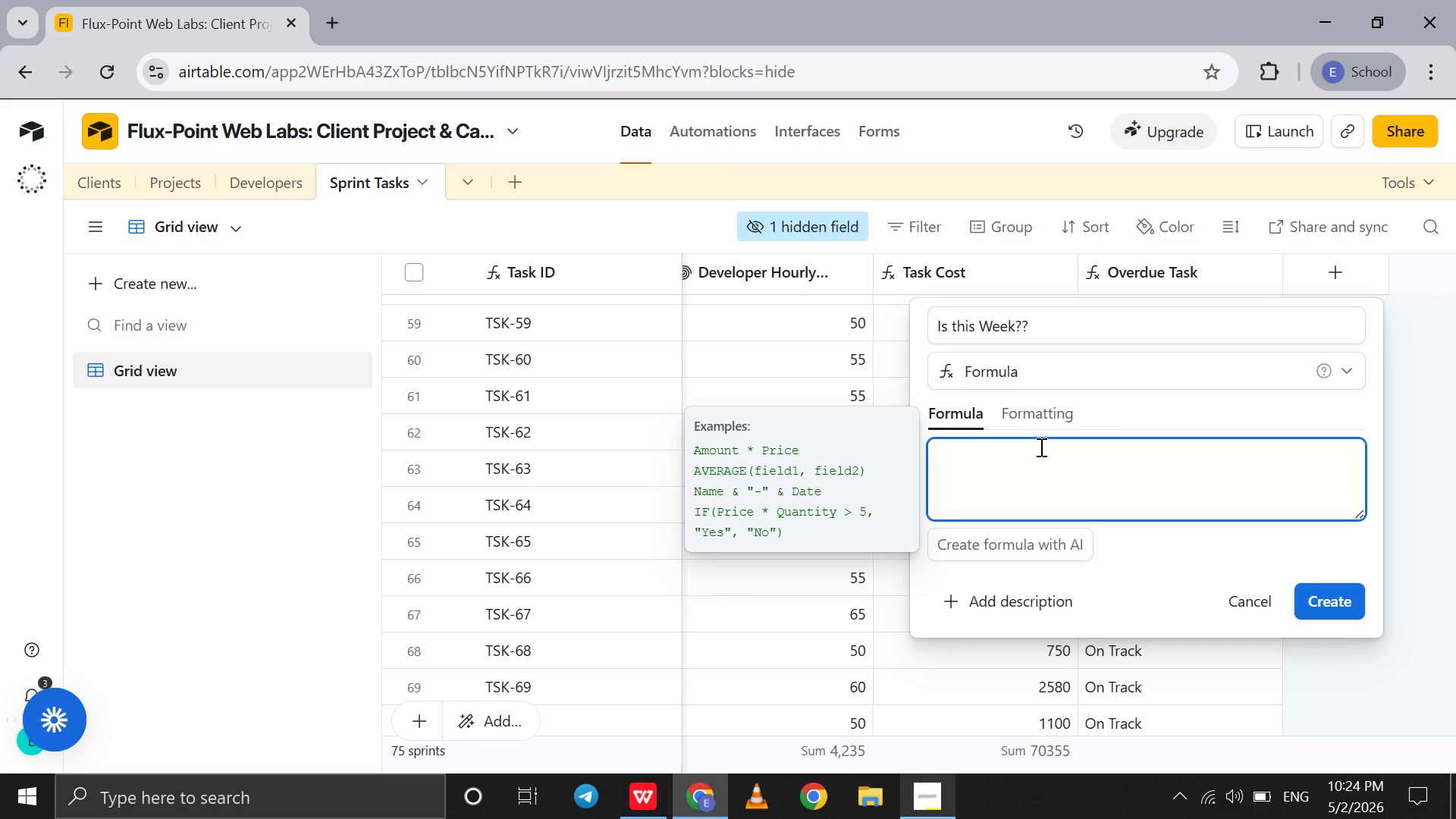 
wait(14.77)
 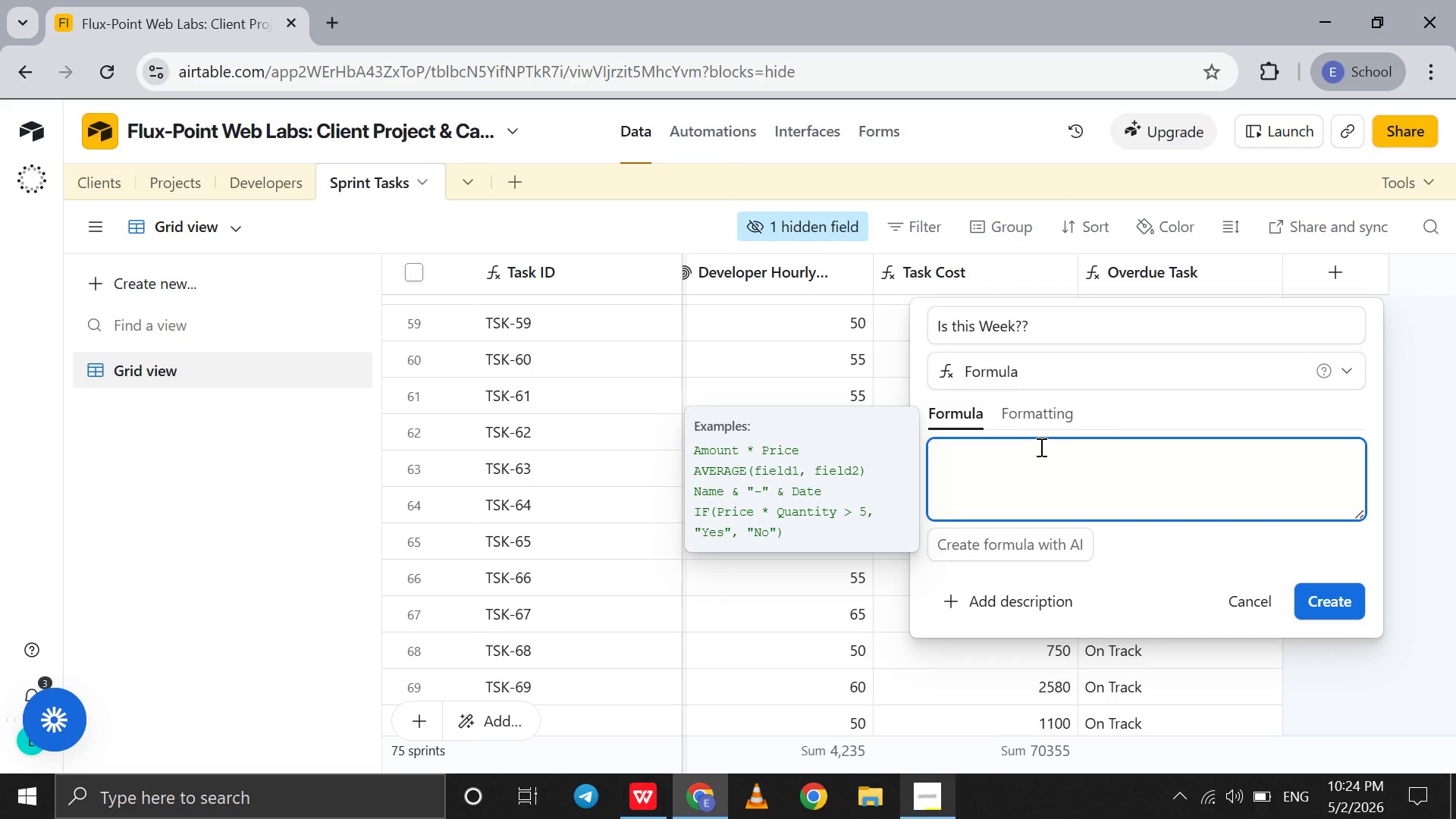 
type(if)
 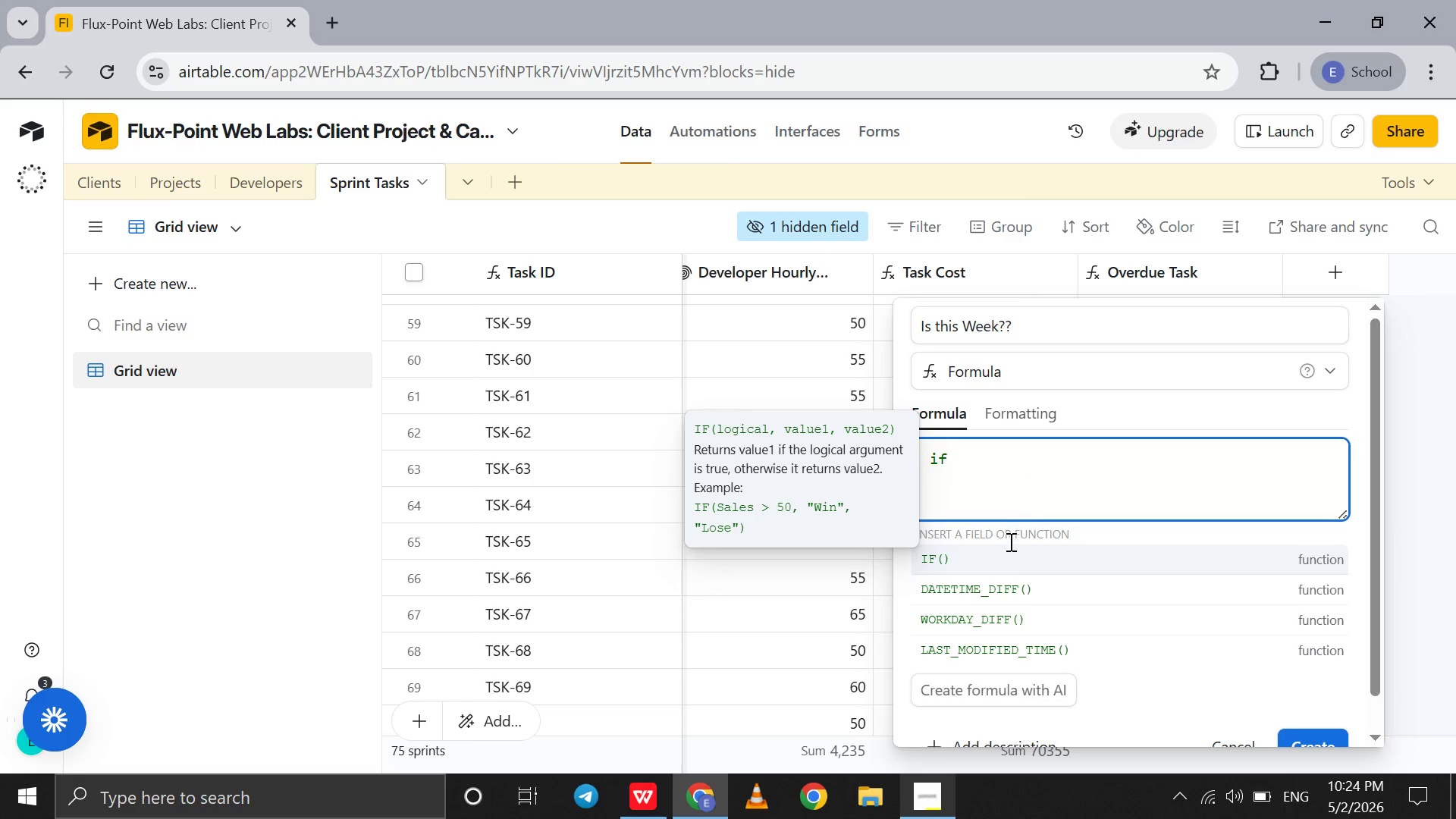 
left_click([1007, 557])
 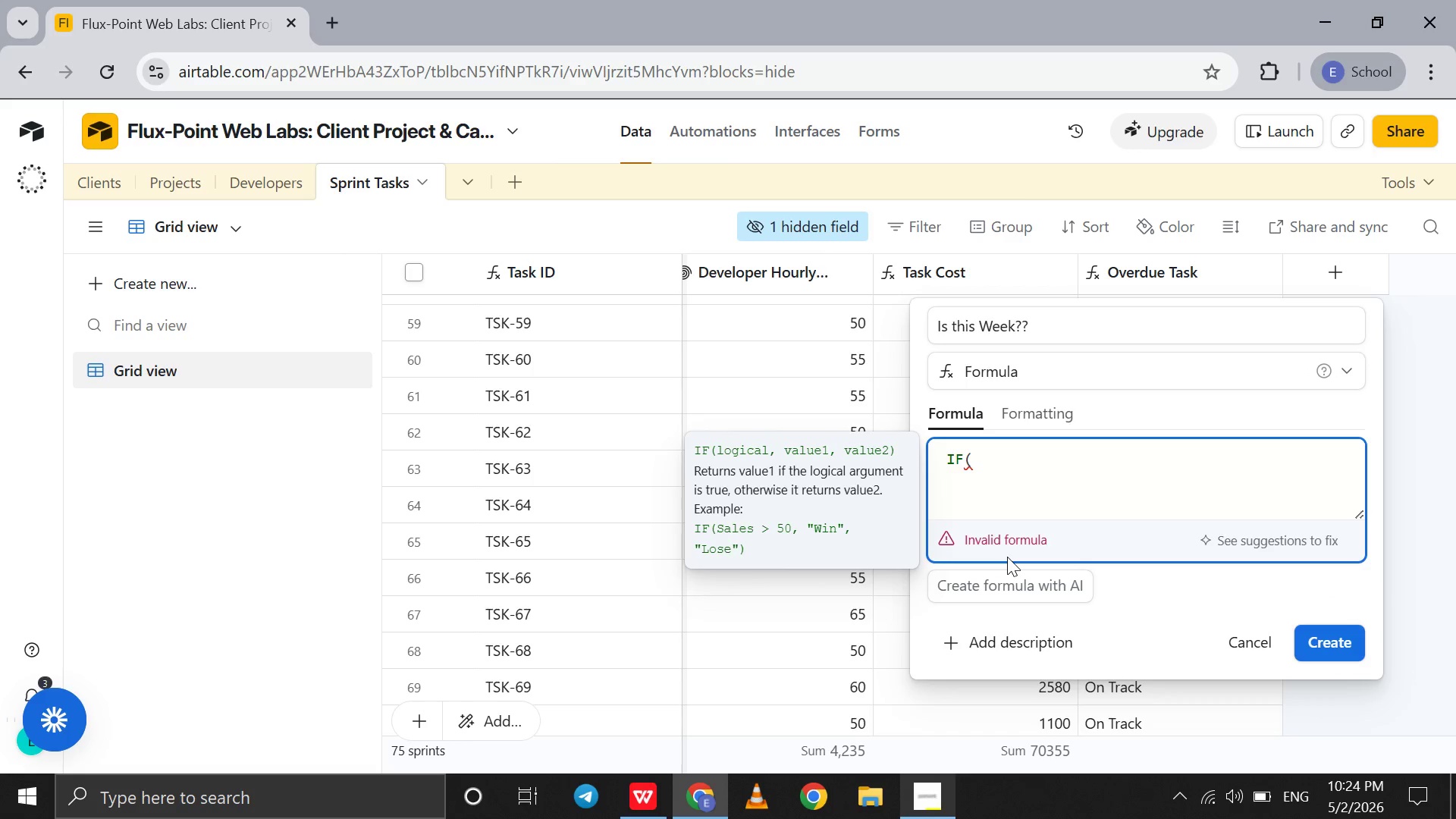 
key(Shift+Enter)
 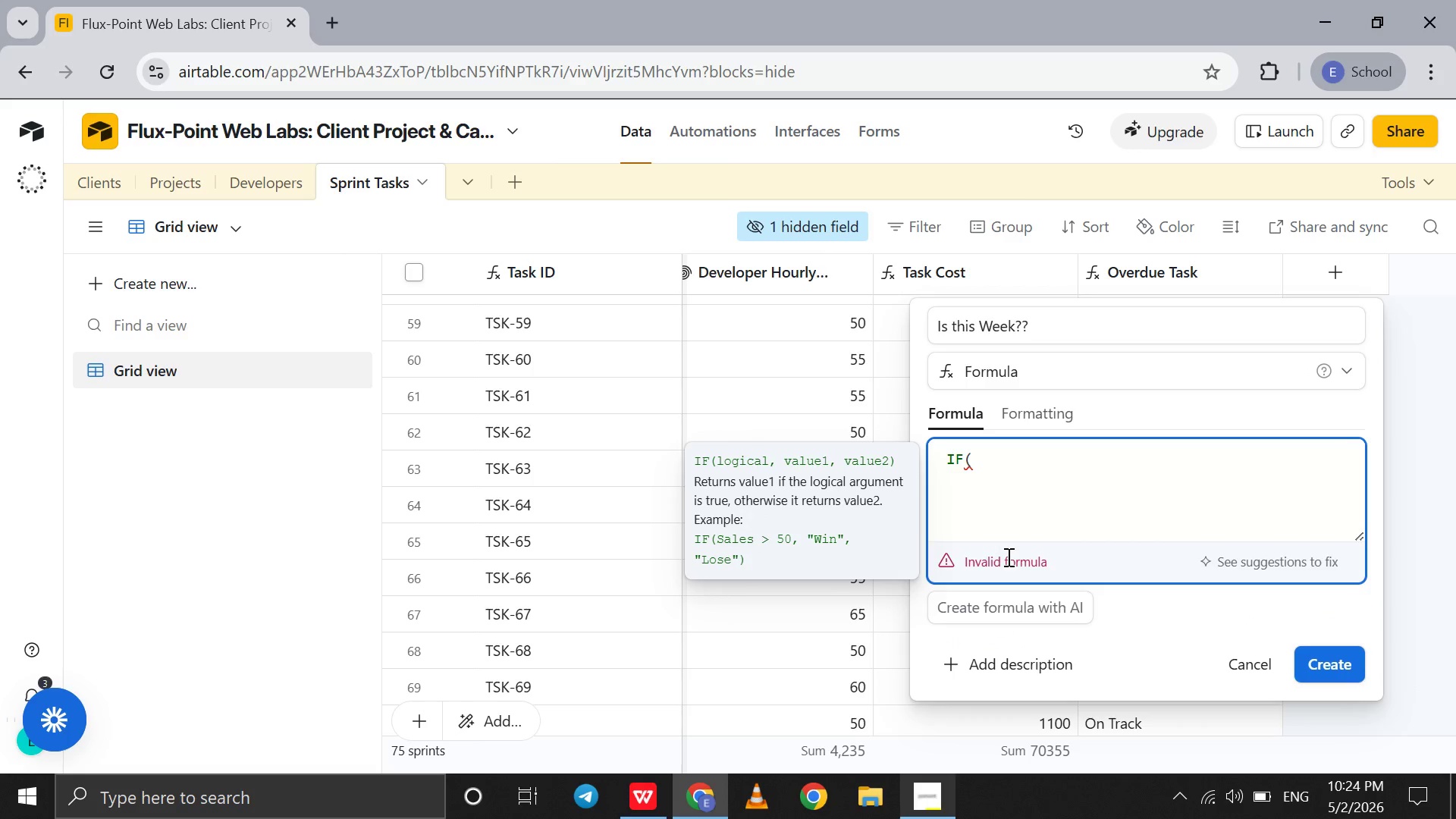 
type(wee)
 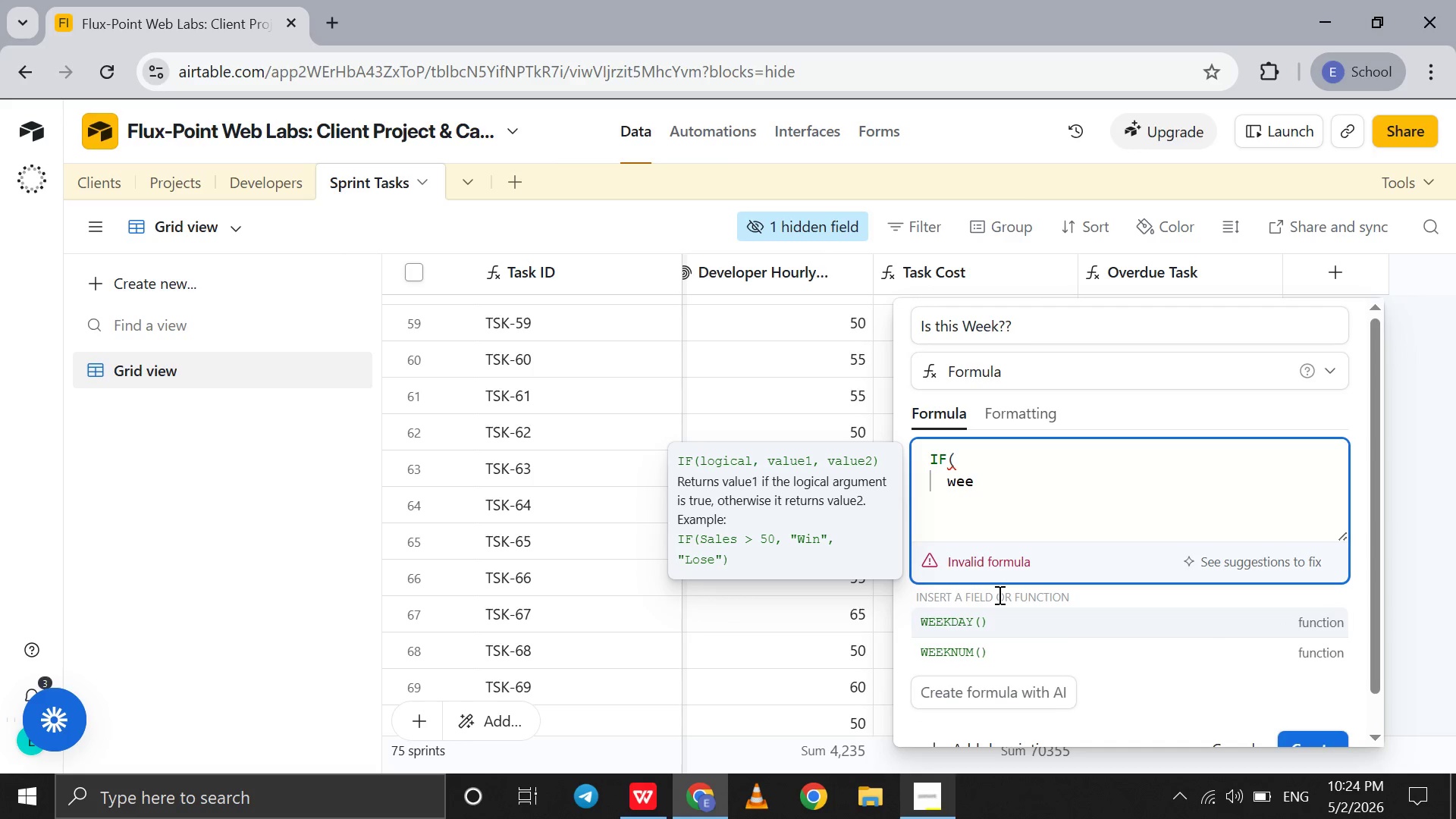 
key(K)
 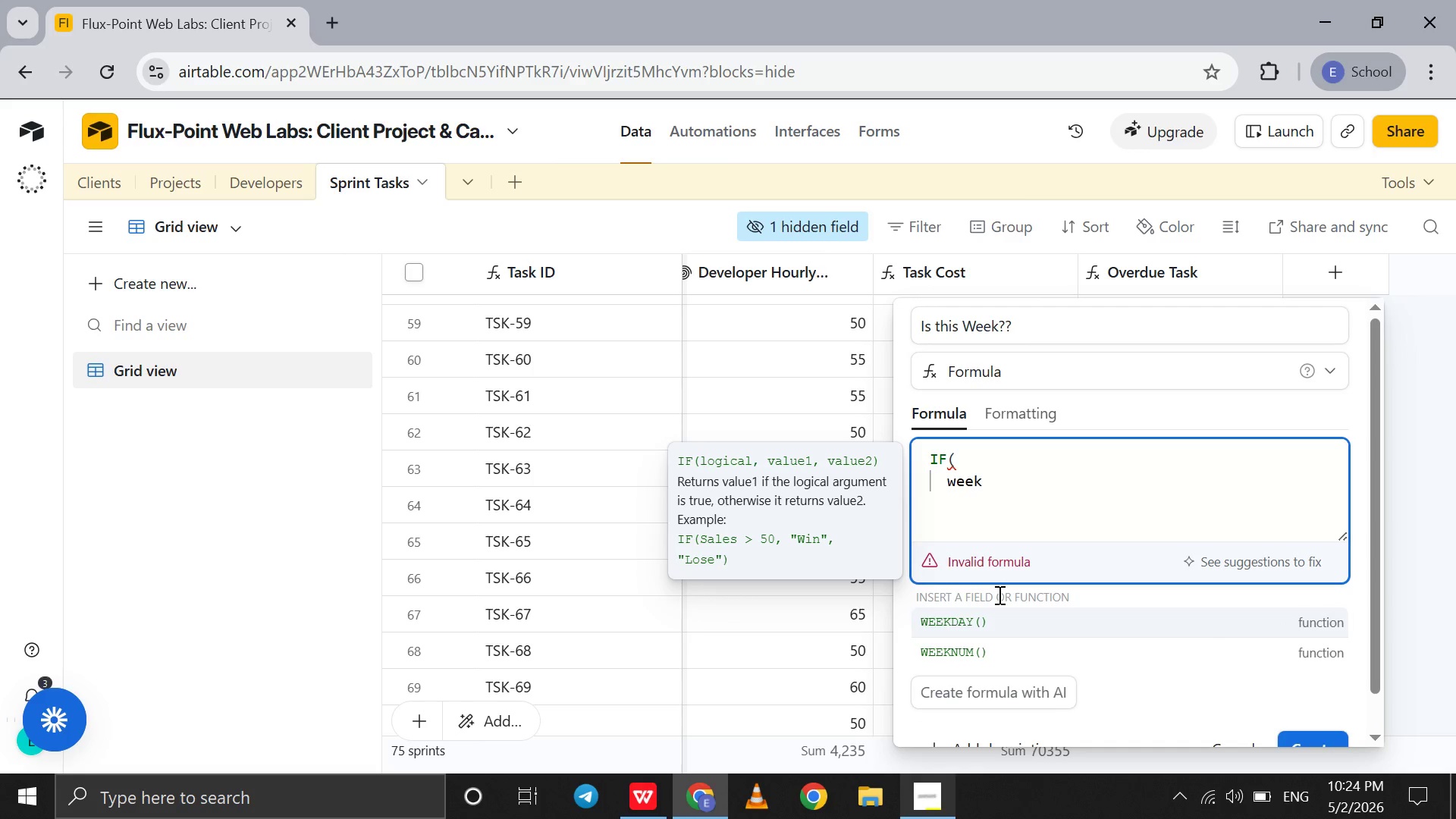 
hold_key(key=ShiftRight, duration=1.01)
 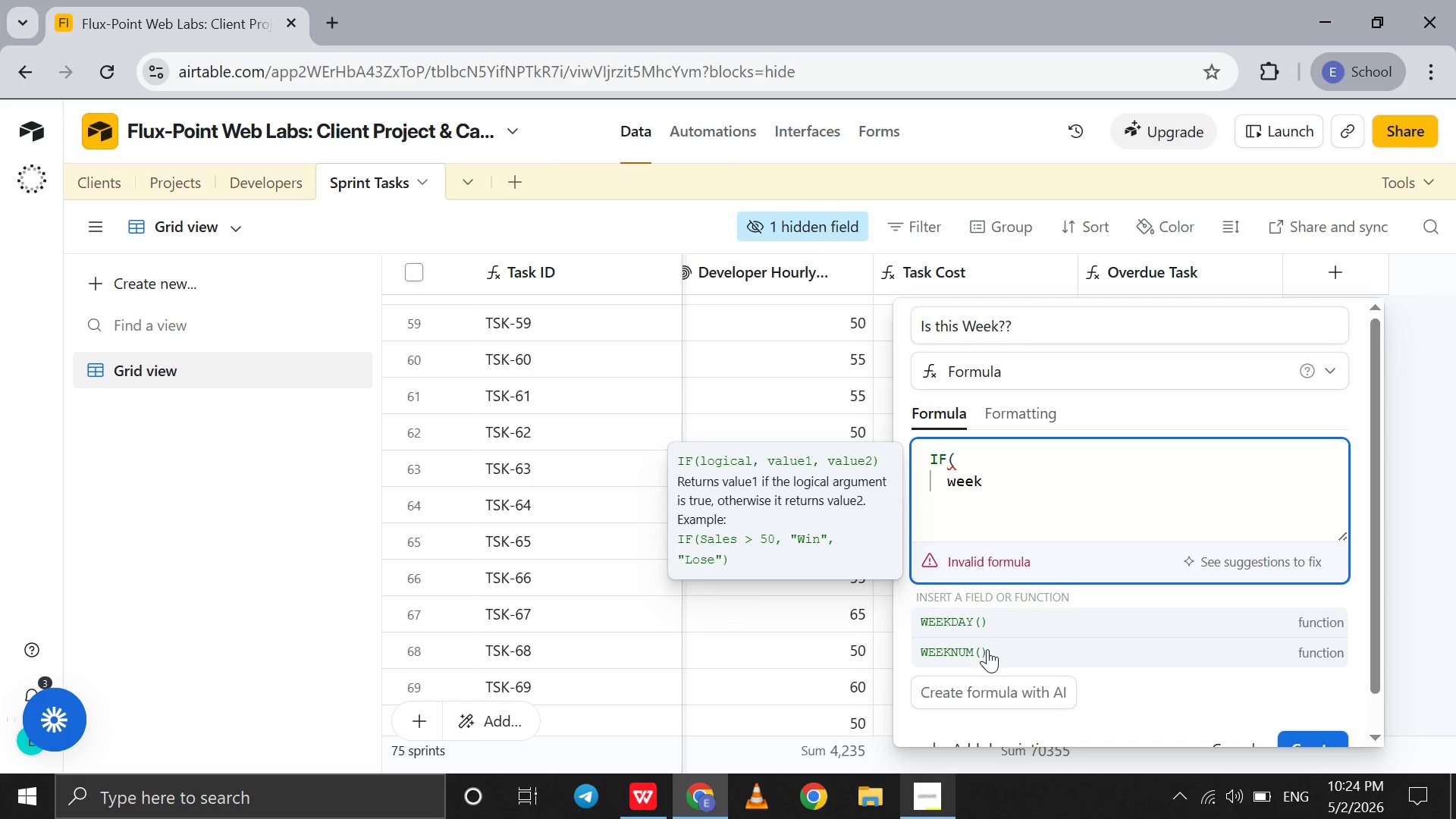 
left_click([987, 649])
 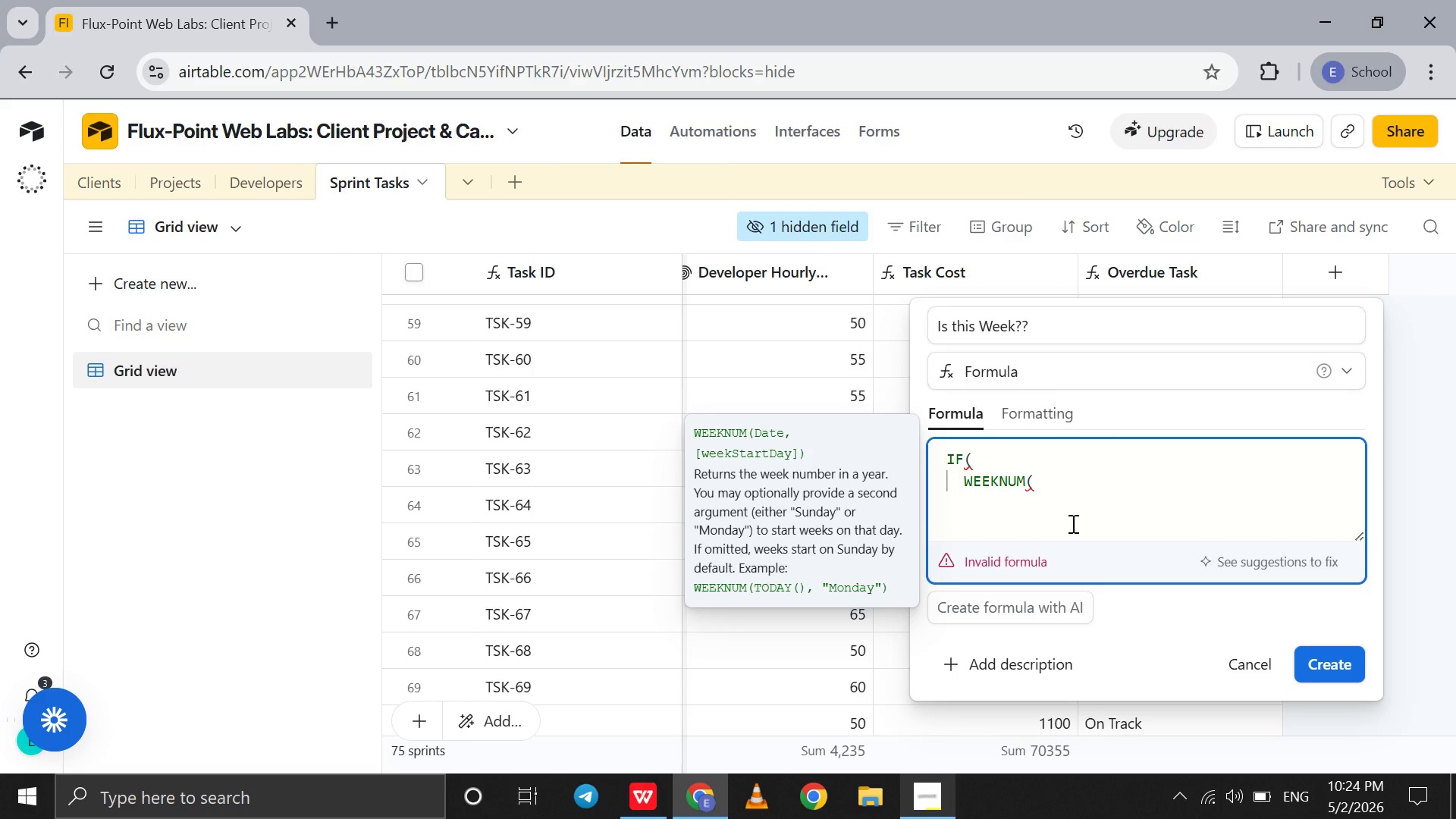 
wait(14.53)
 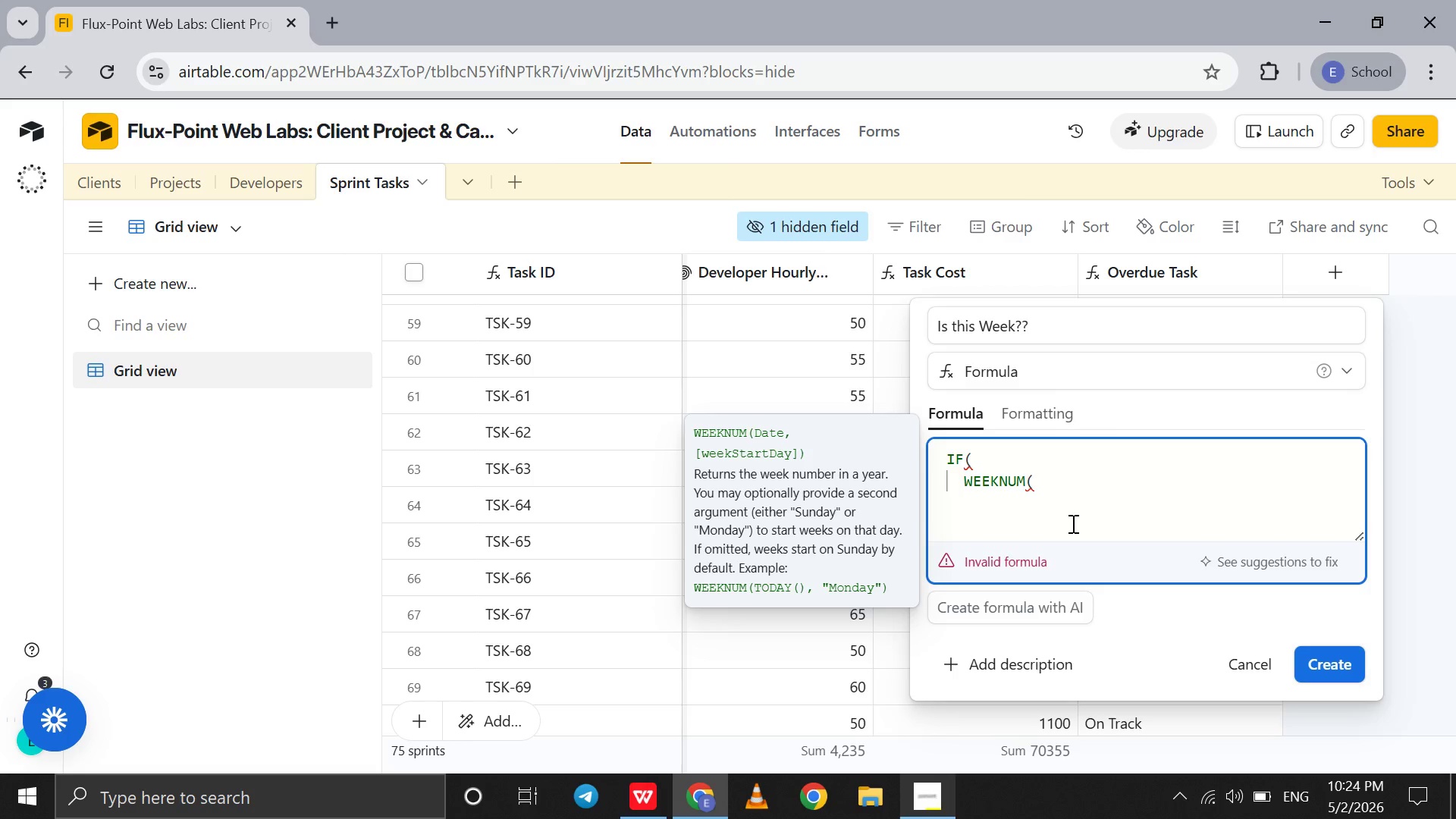 
left_click([965, 488])
 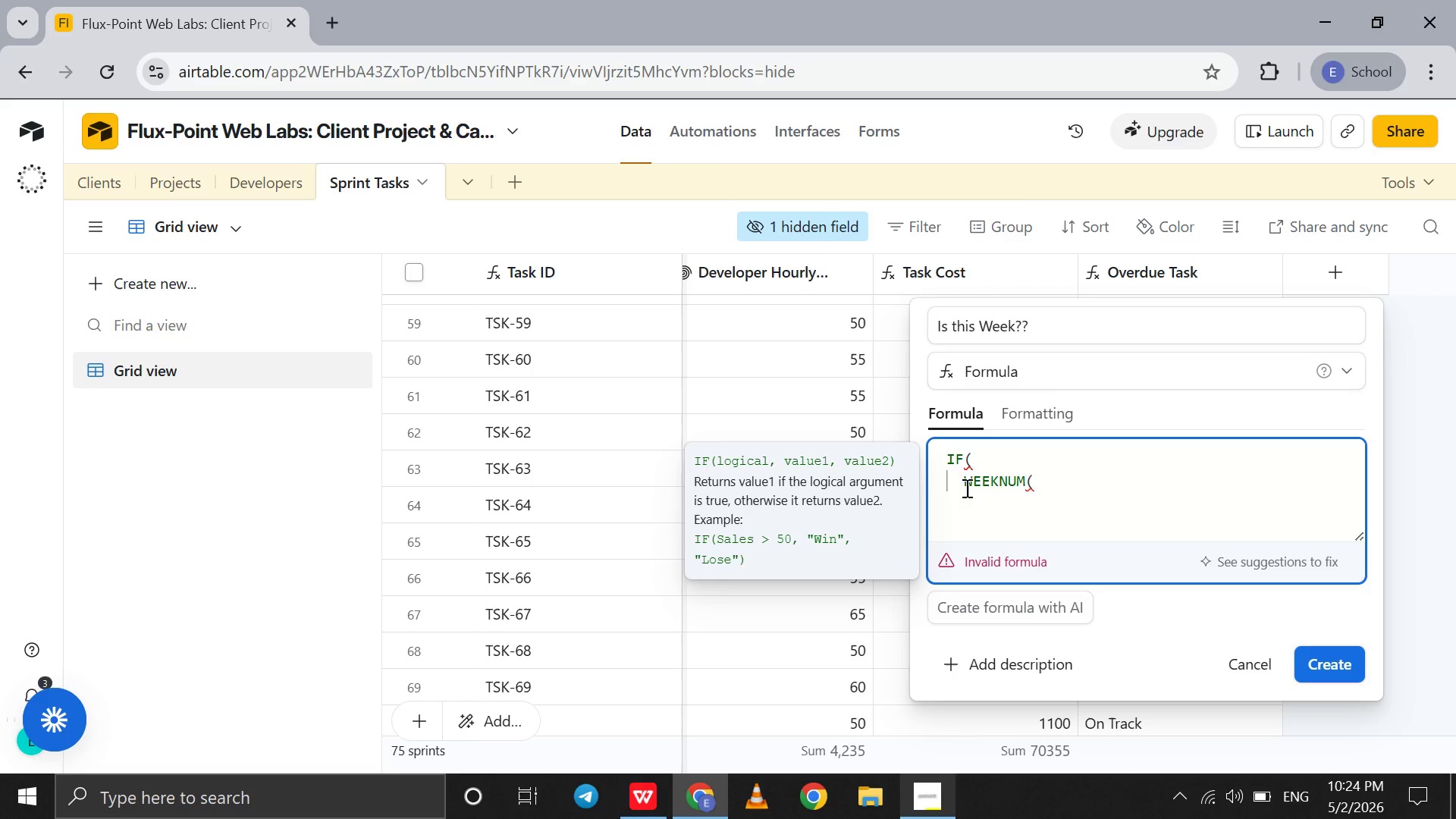 
type(or()
 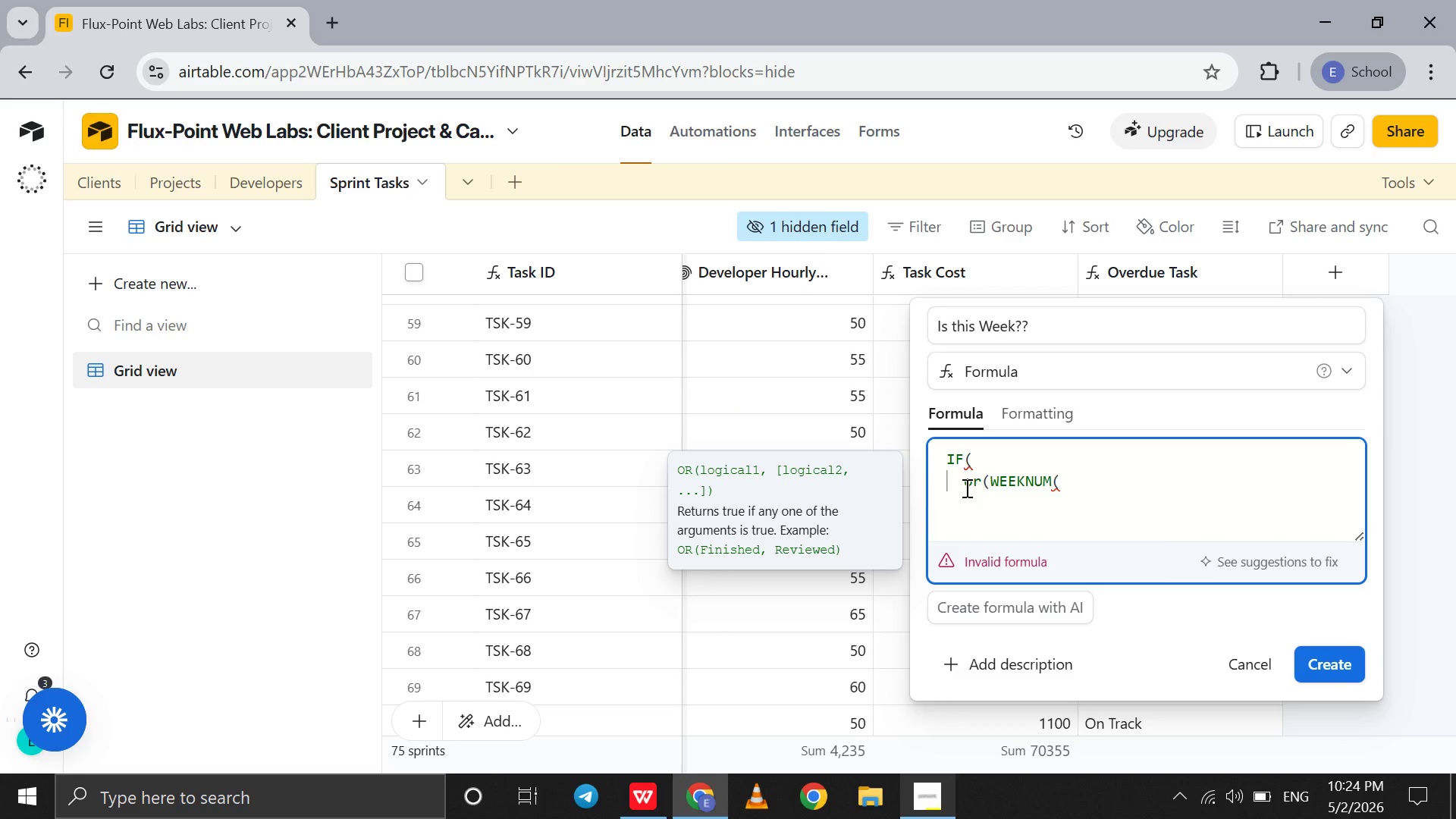 
key(ArrowLeft)
 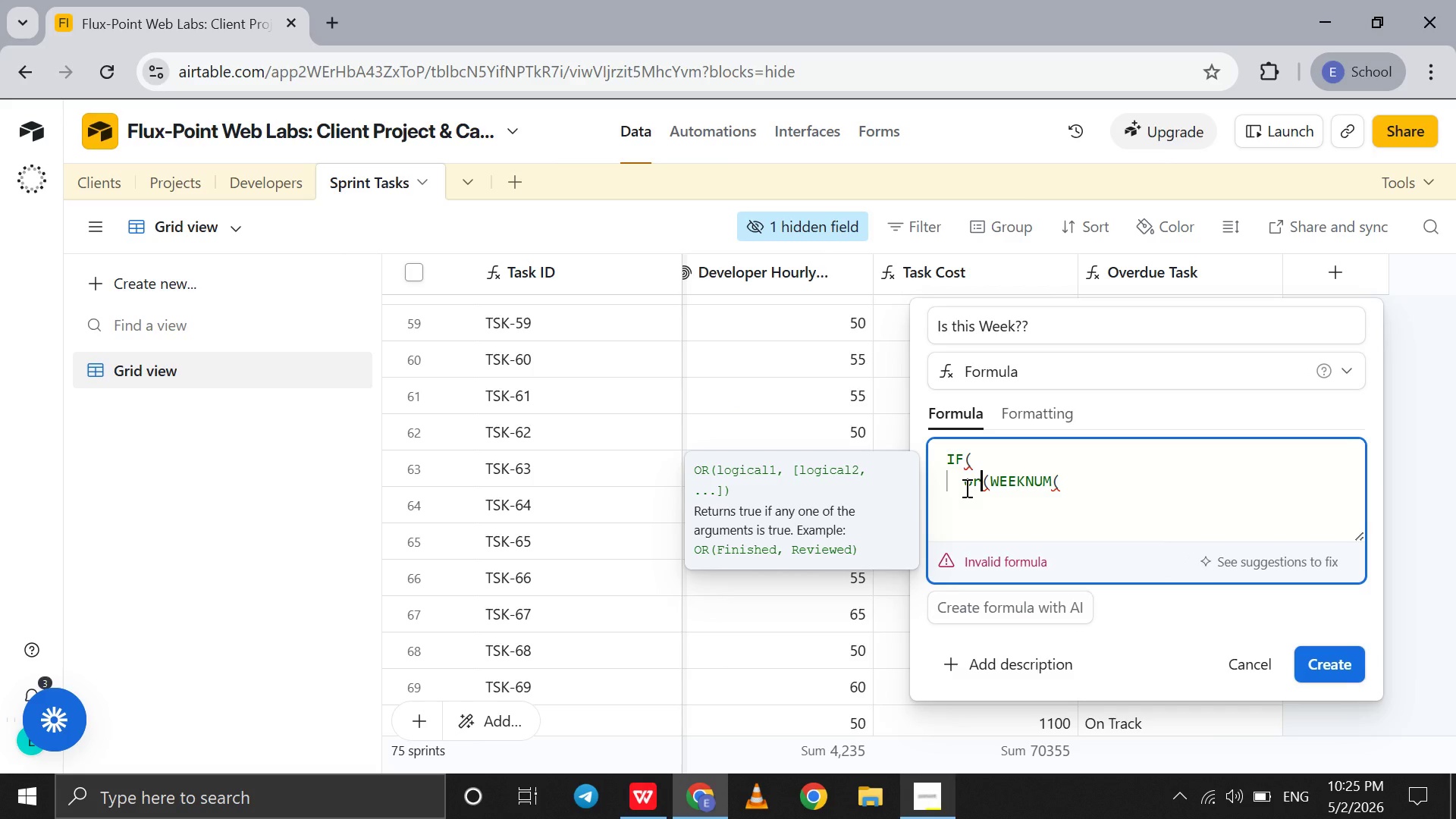 
key(Backspace)
 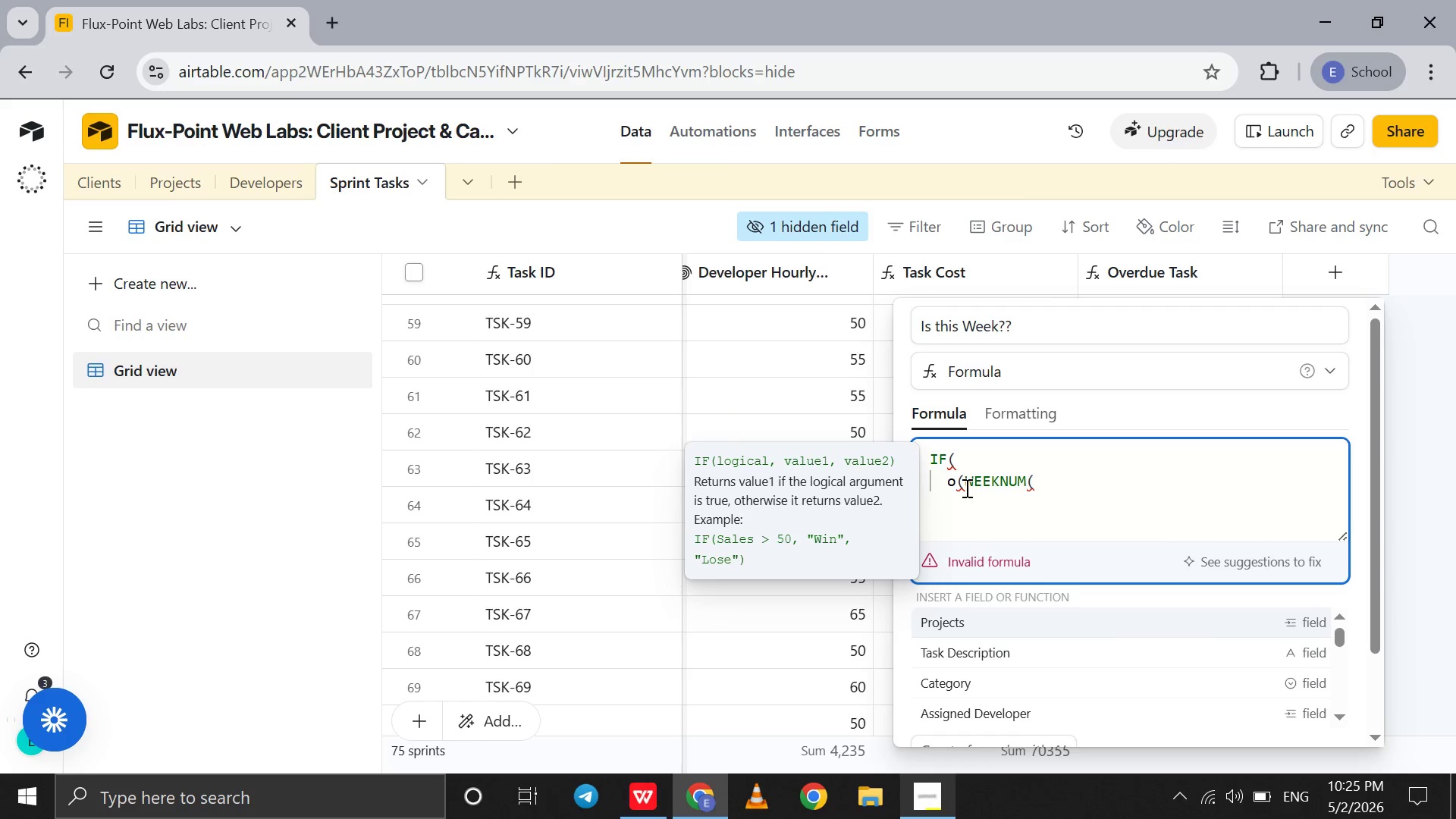 
key(R)
 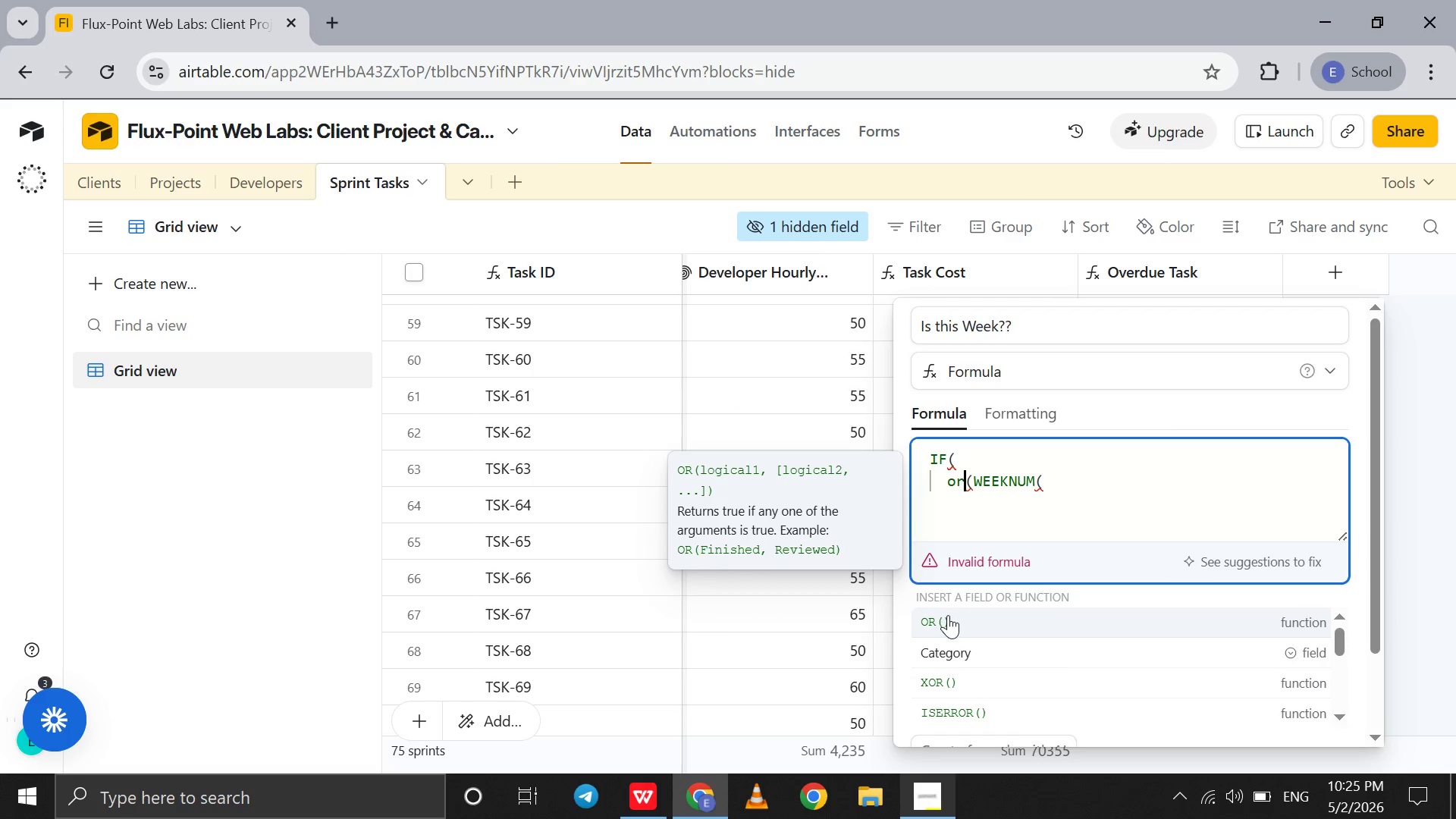 
left_click([946, 627])
 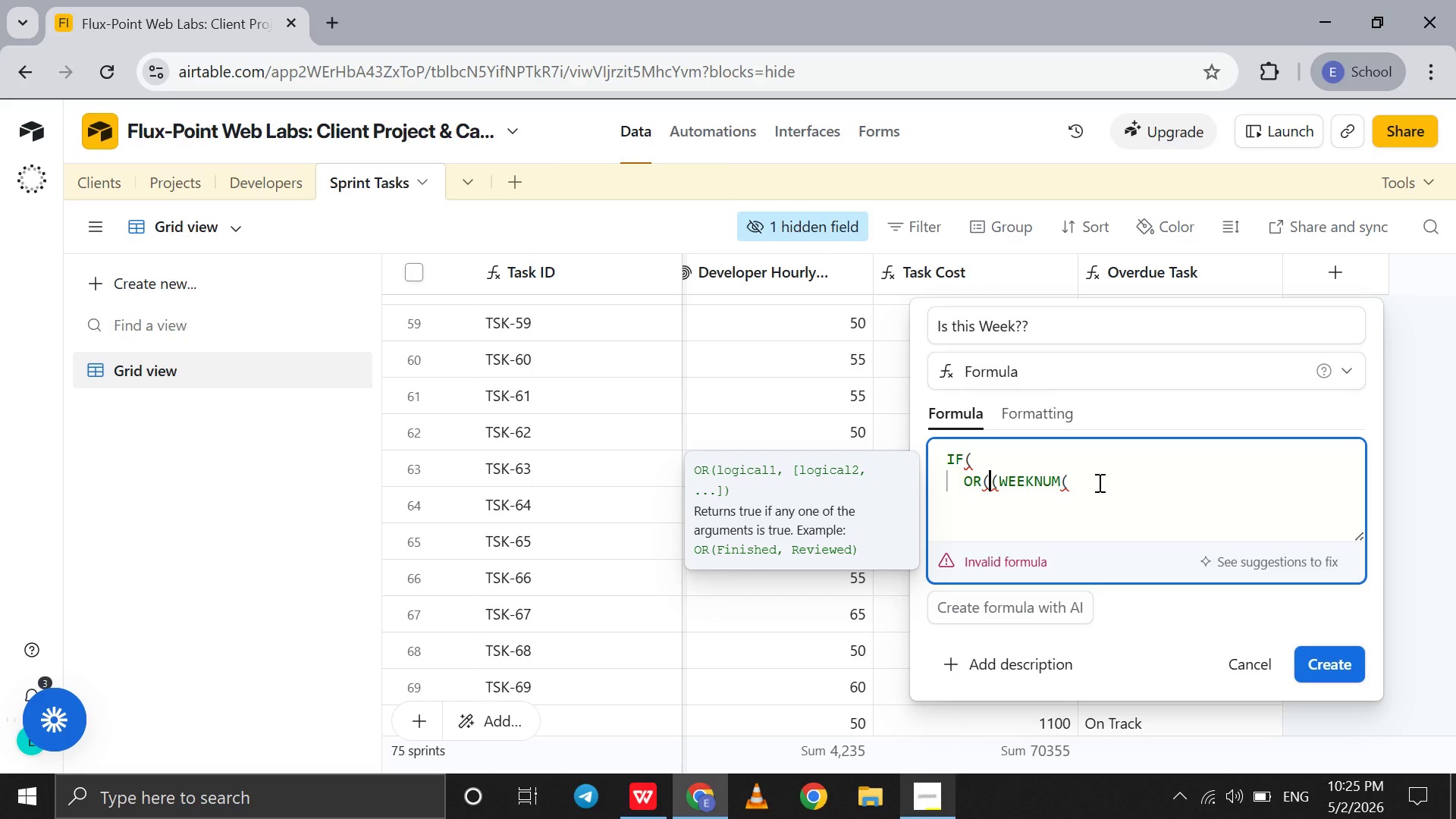 
left_click([1098, 482])
 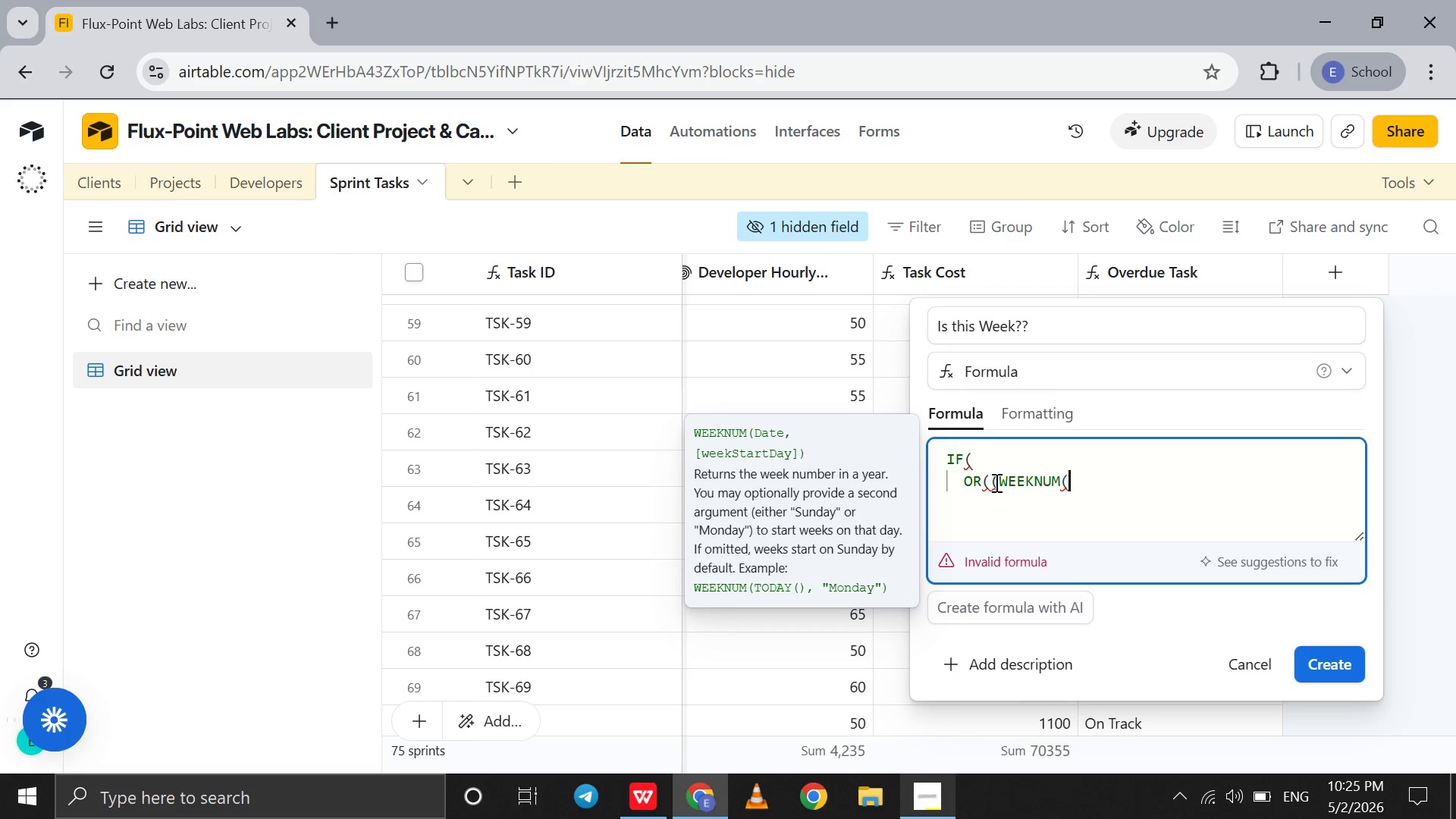 
left_click([995, 482])
 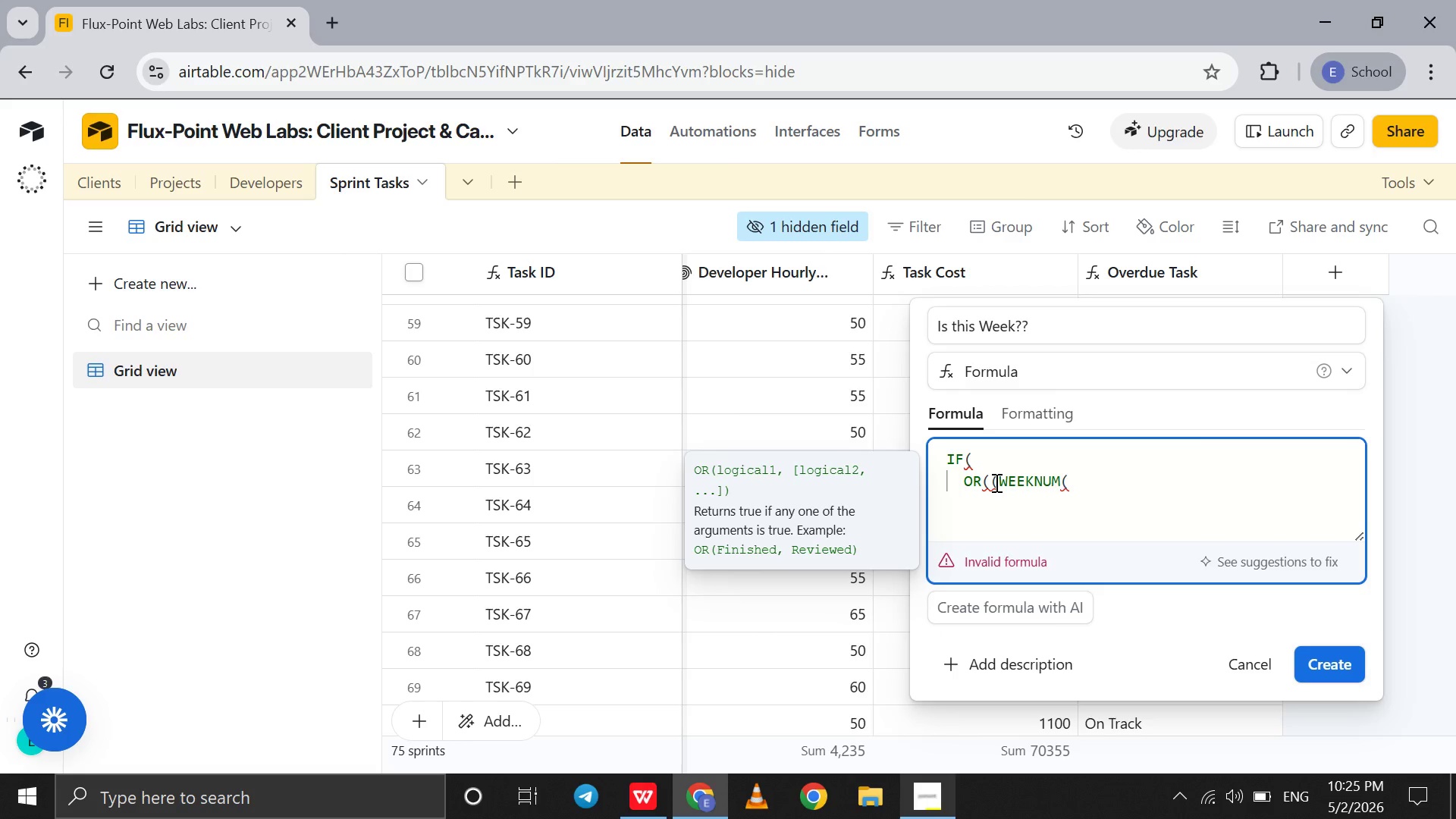 
key(Backslash)
 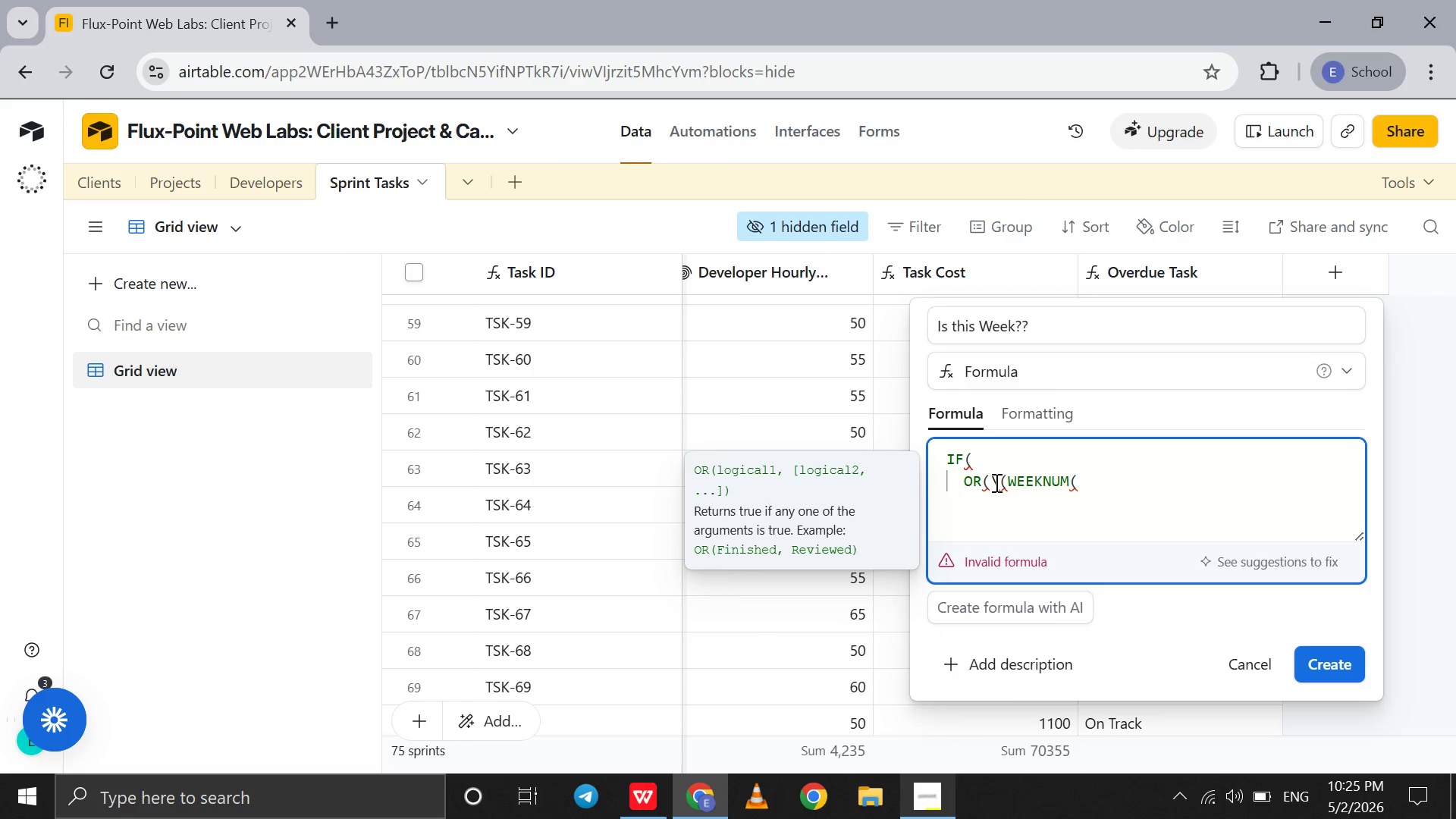 
key(Backspace)
 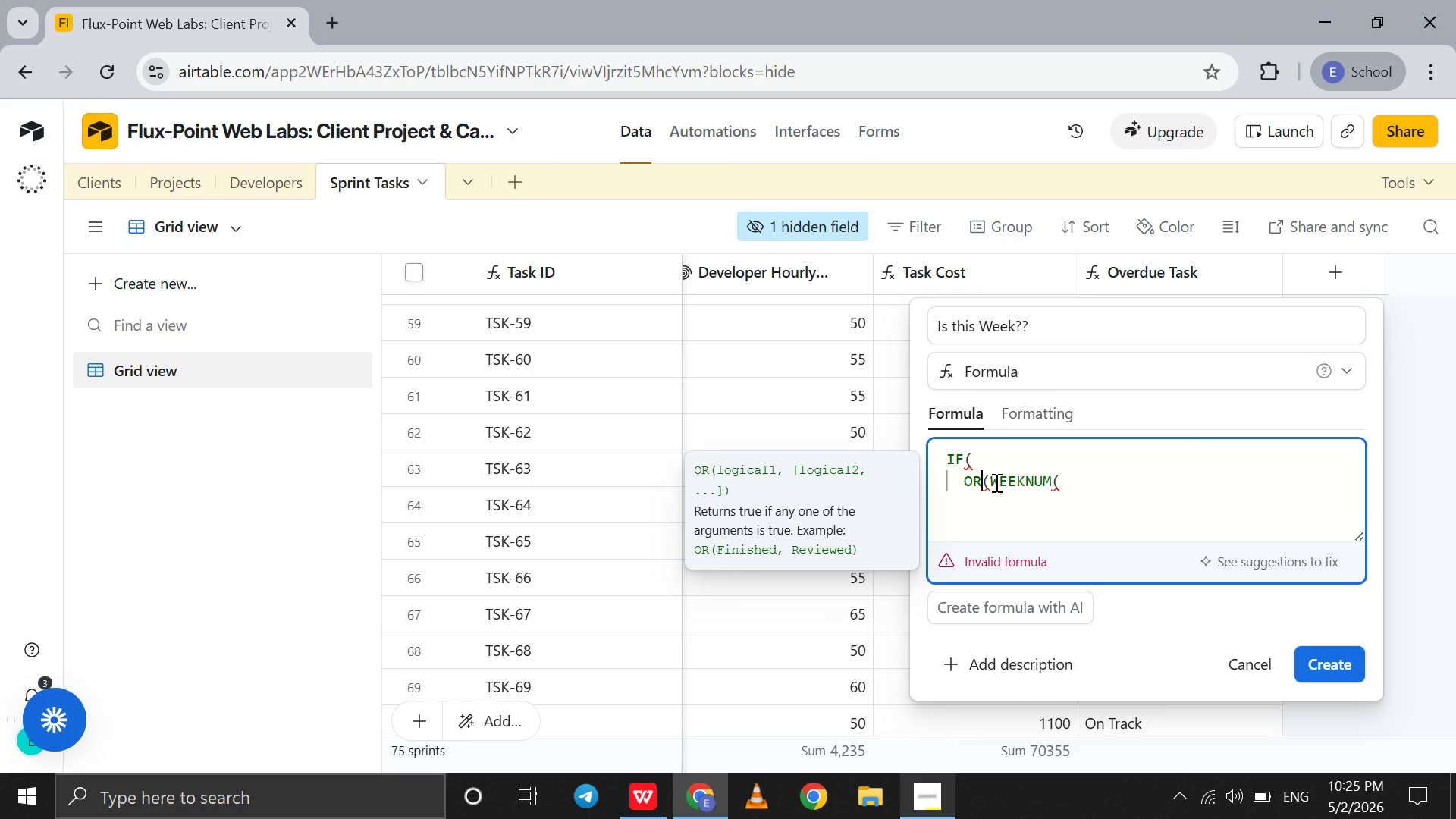 
key(Backspace)
 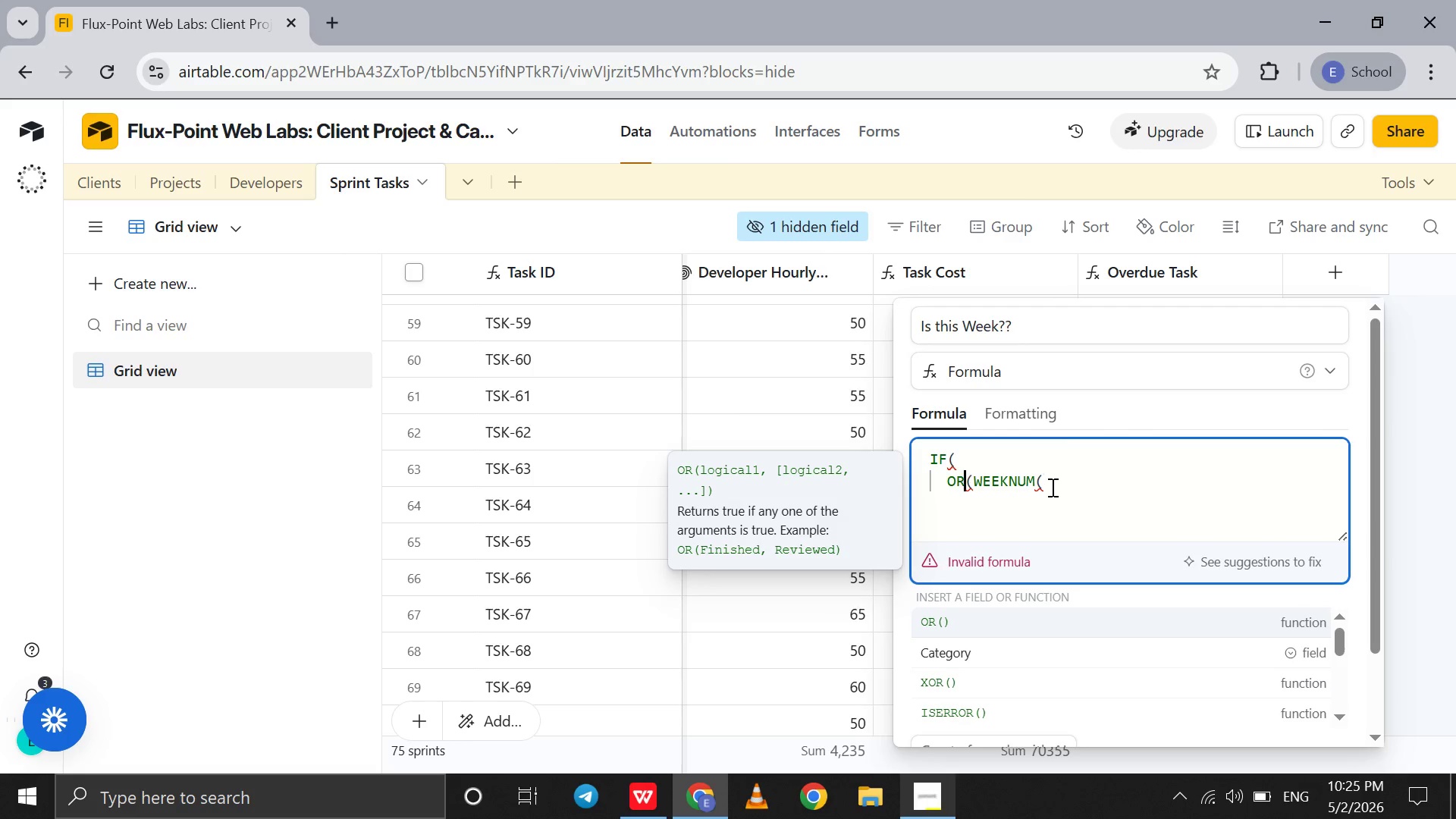 
left_click([1051, 487])
 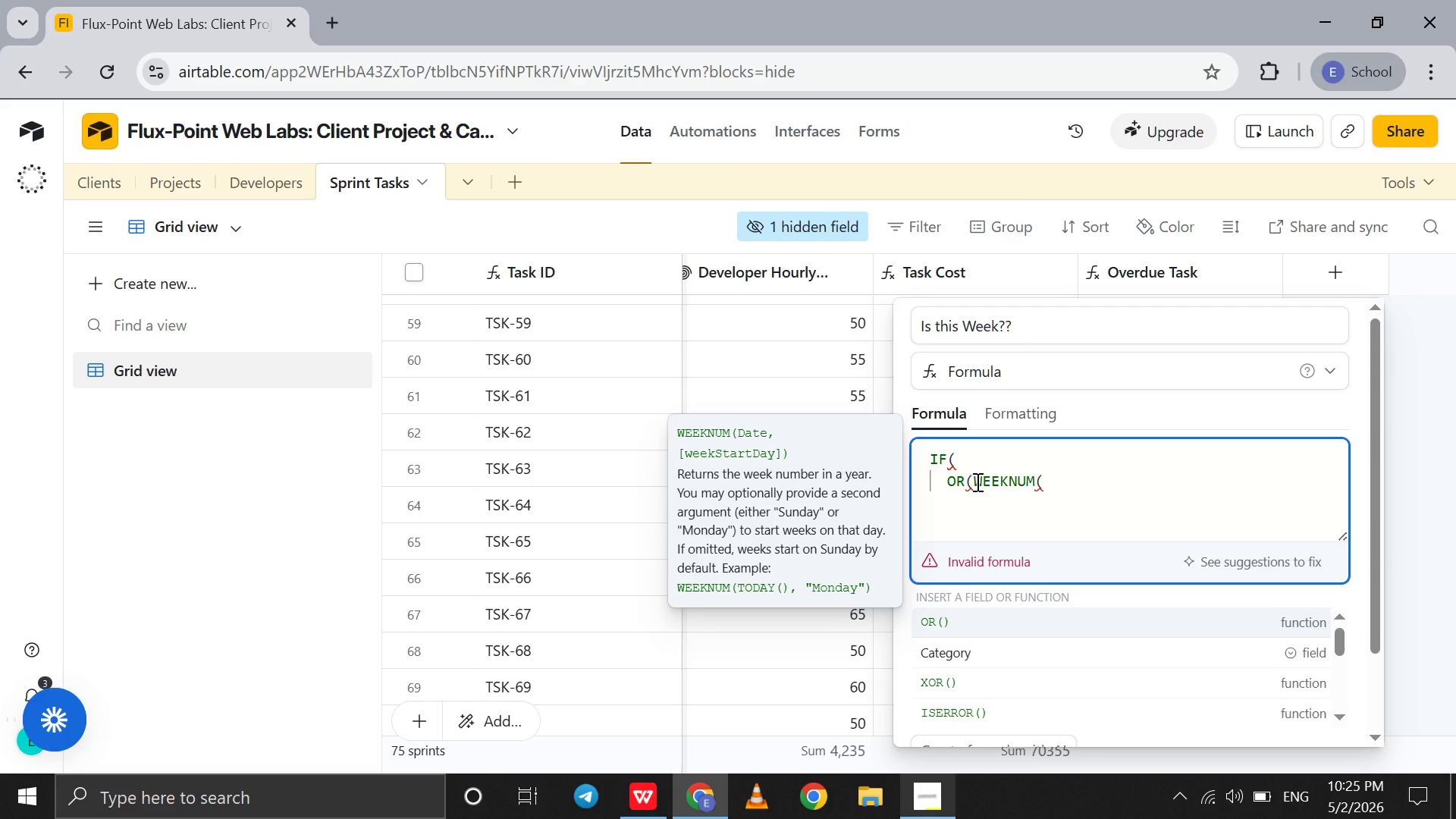 
left_click([974, 485])
 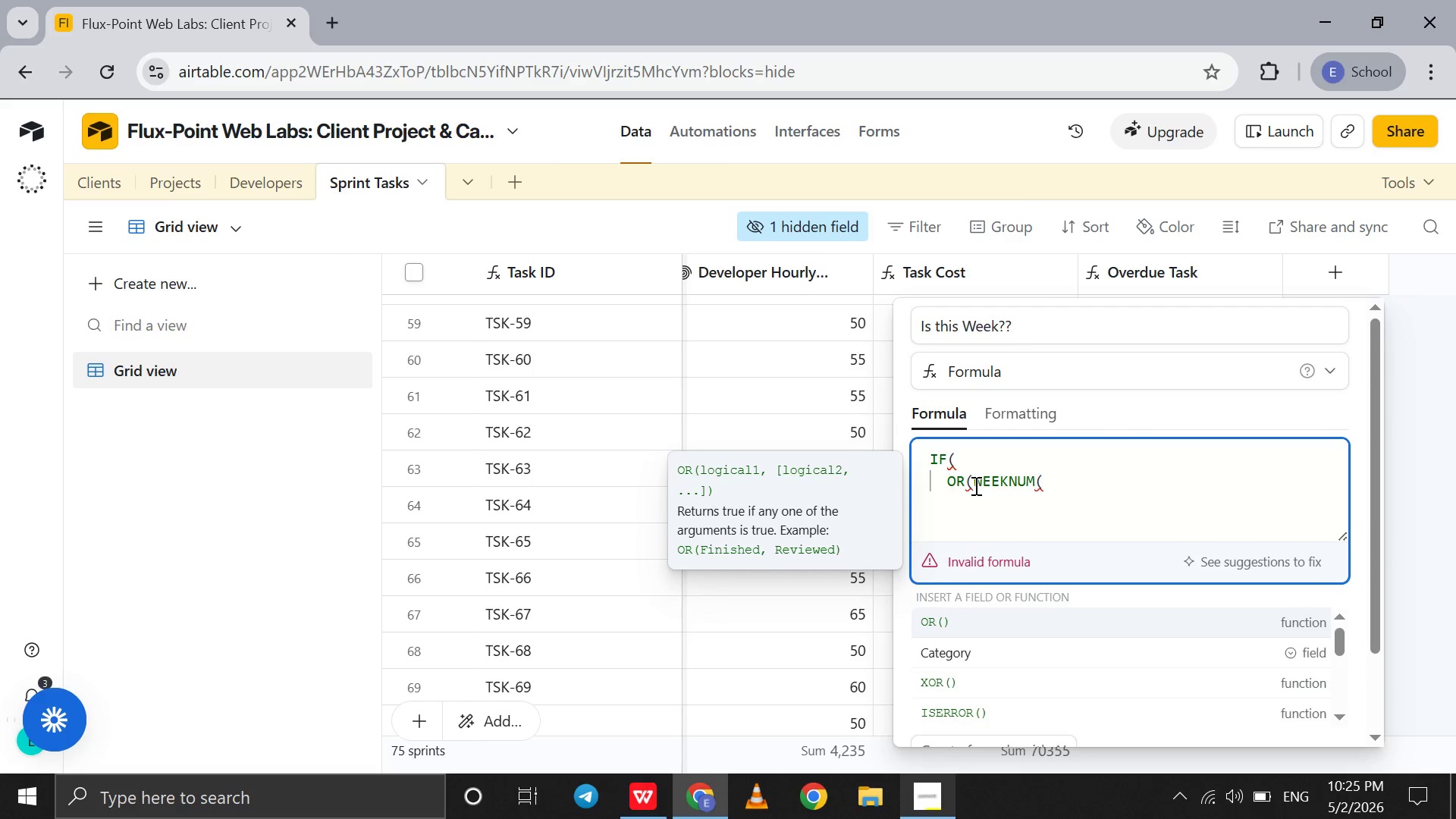 
key(Shift+Enter)
 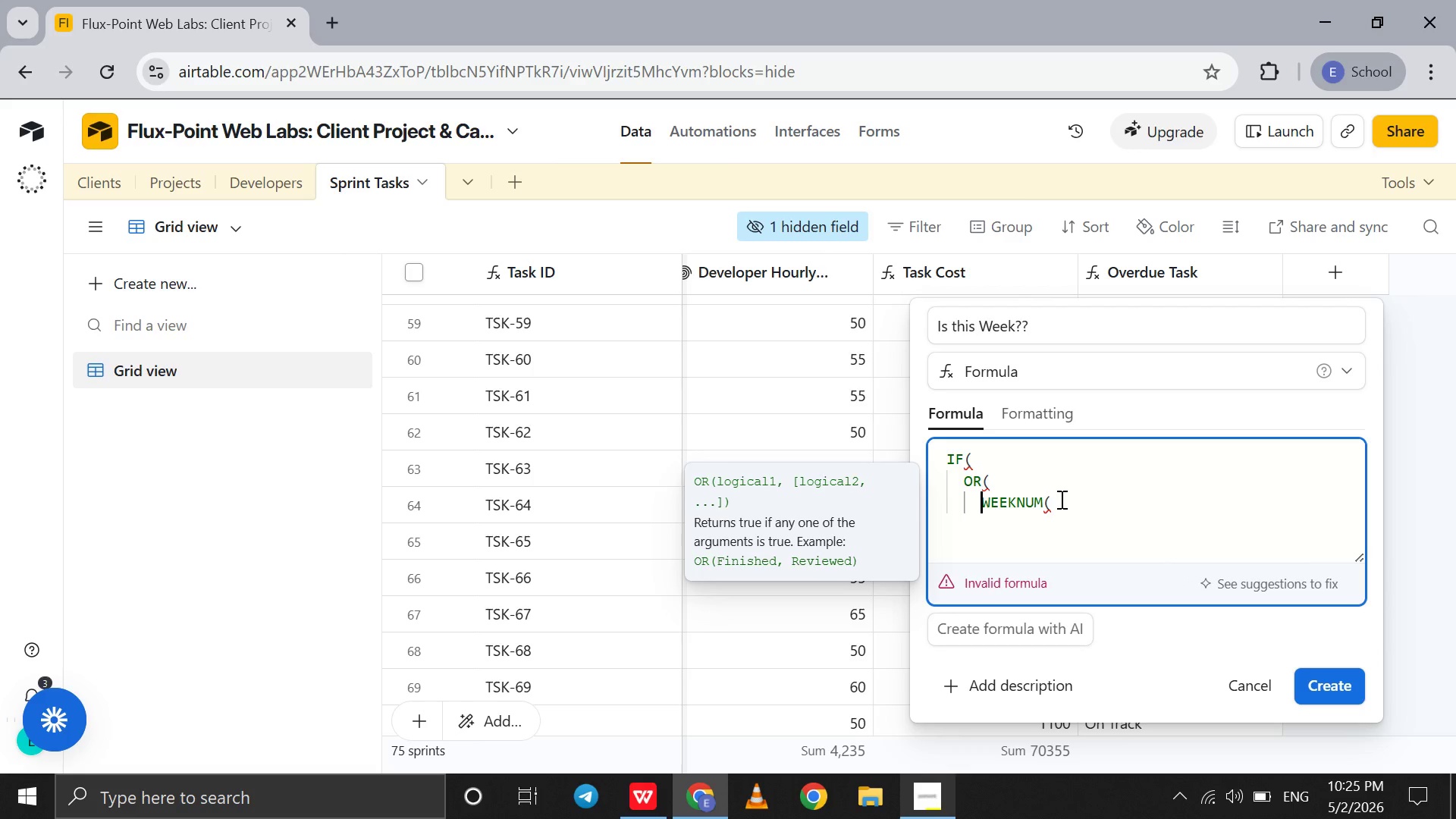 
left_click([1060, 499])
 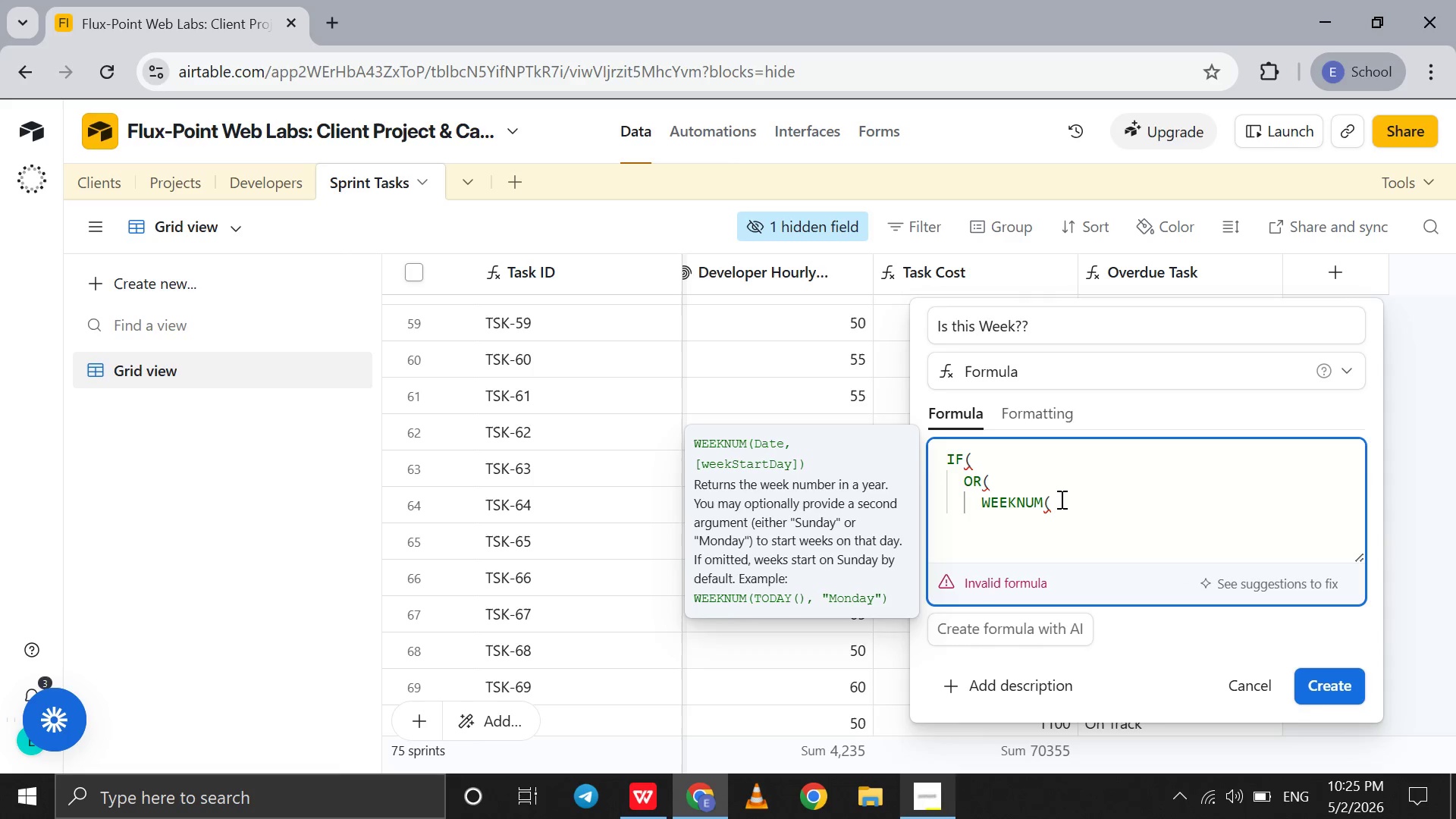 
type(en)
 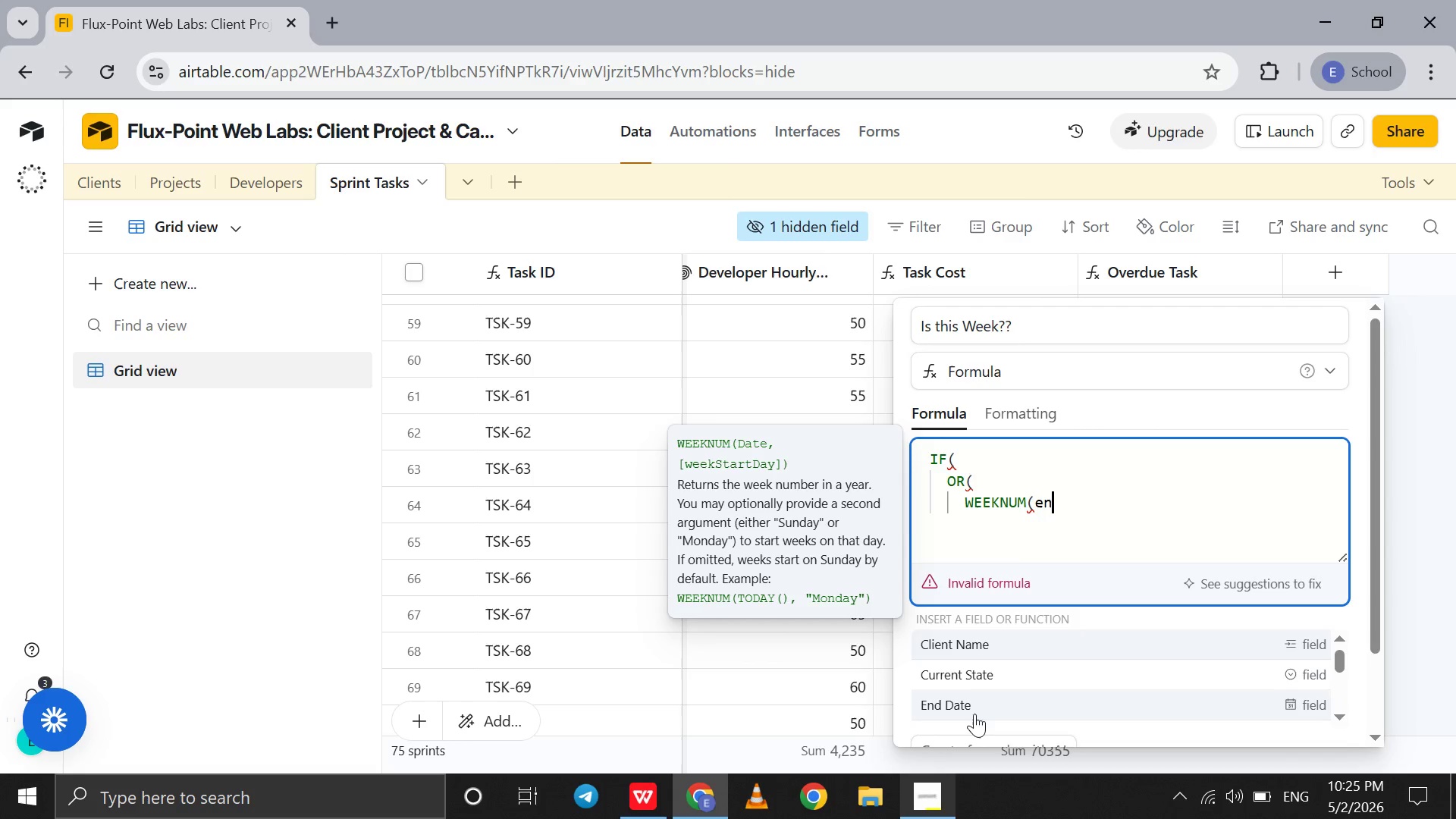 
key(Backspace)
 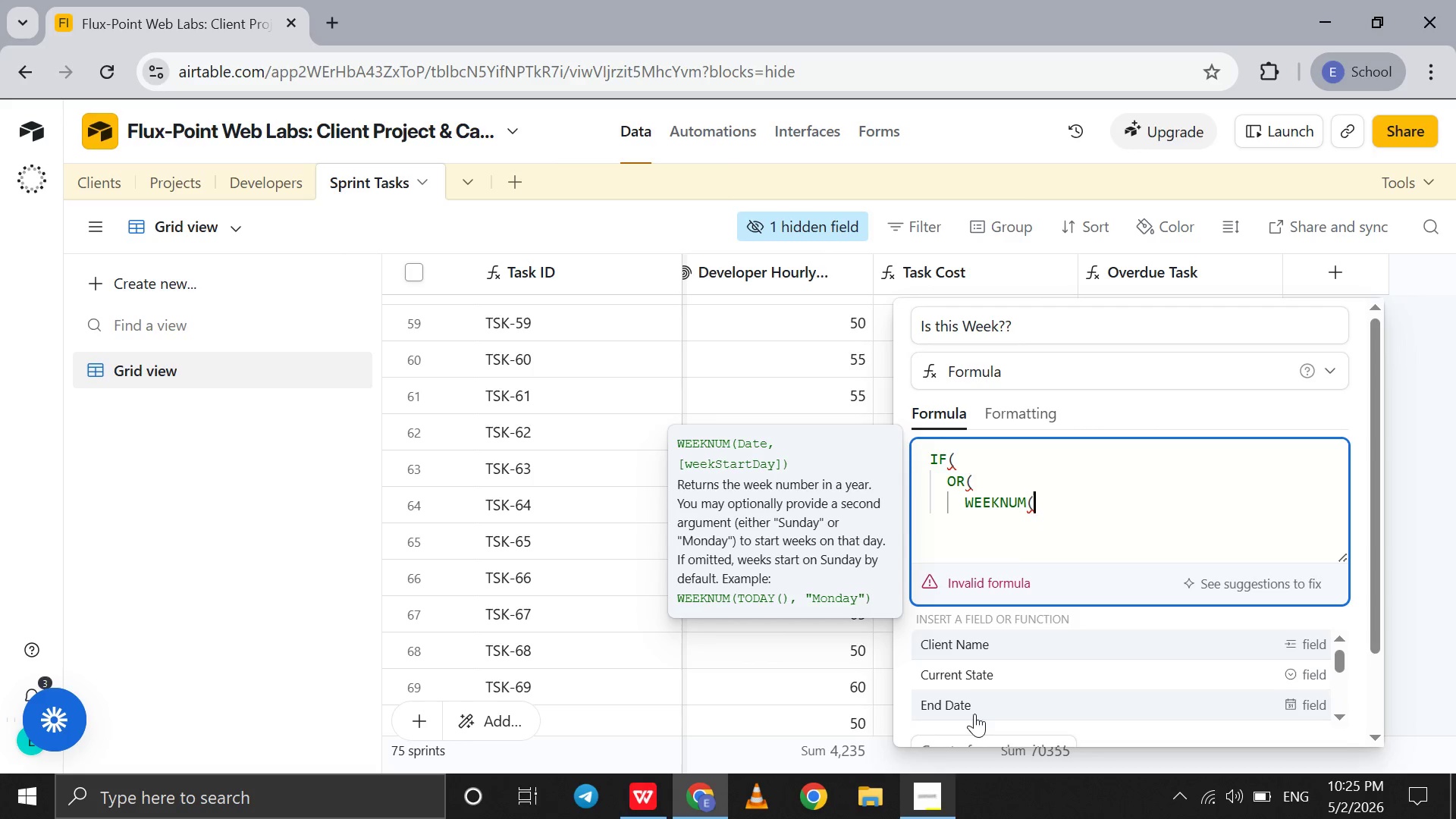 
key(Backspace)
 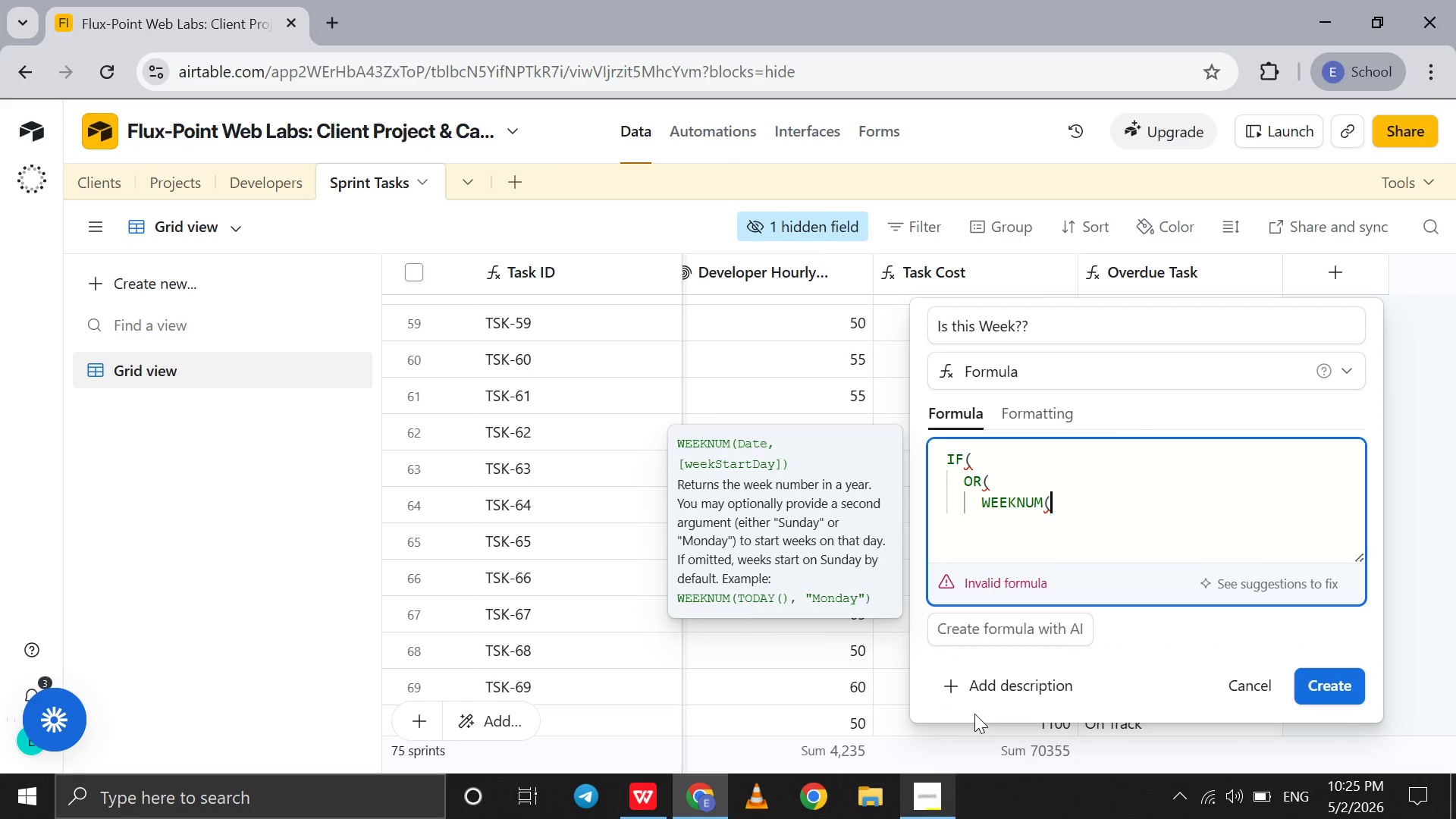 
key(S)
 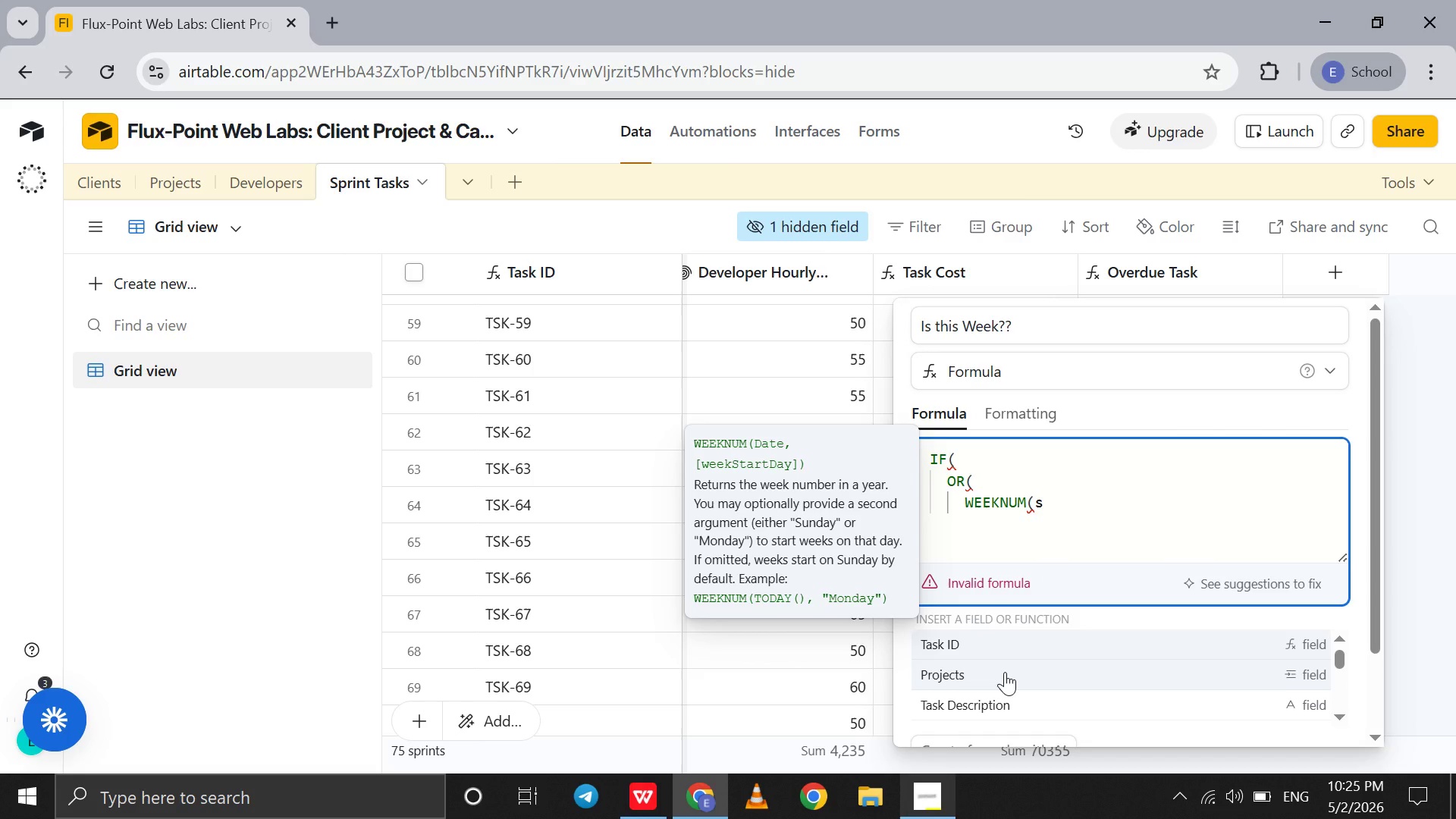 
key(T)
 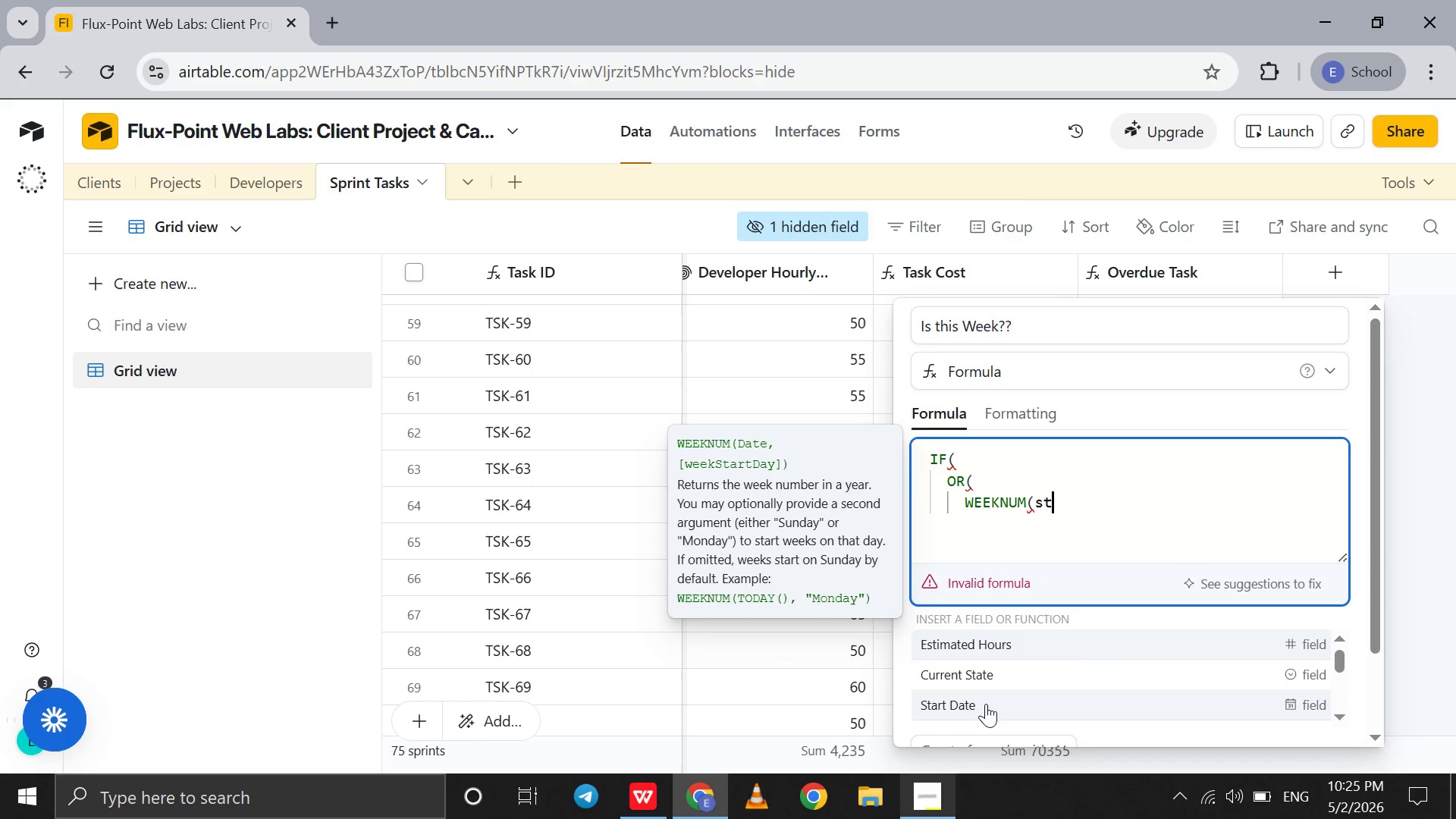 
left_click([986, 704])
 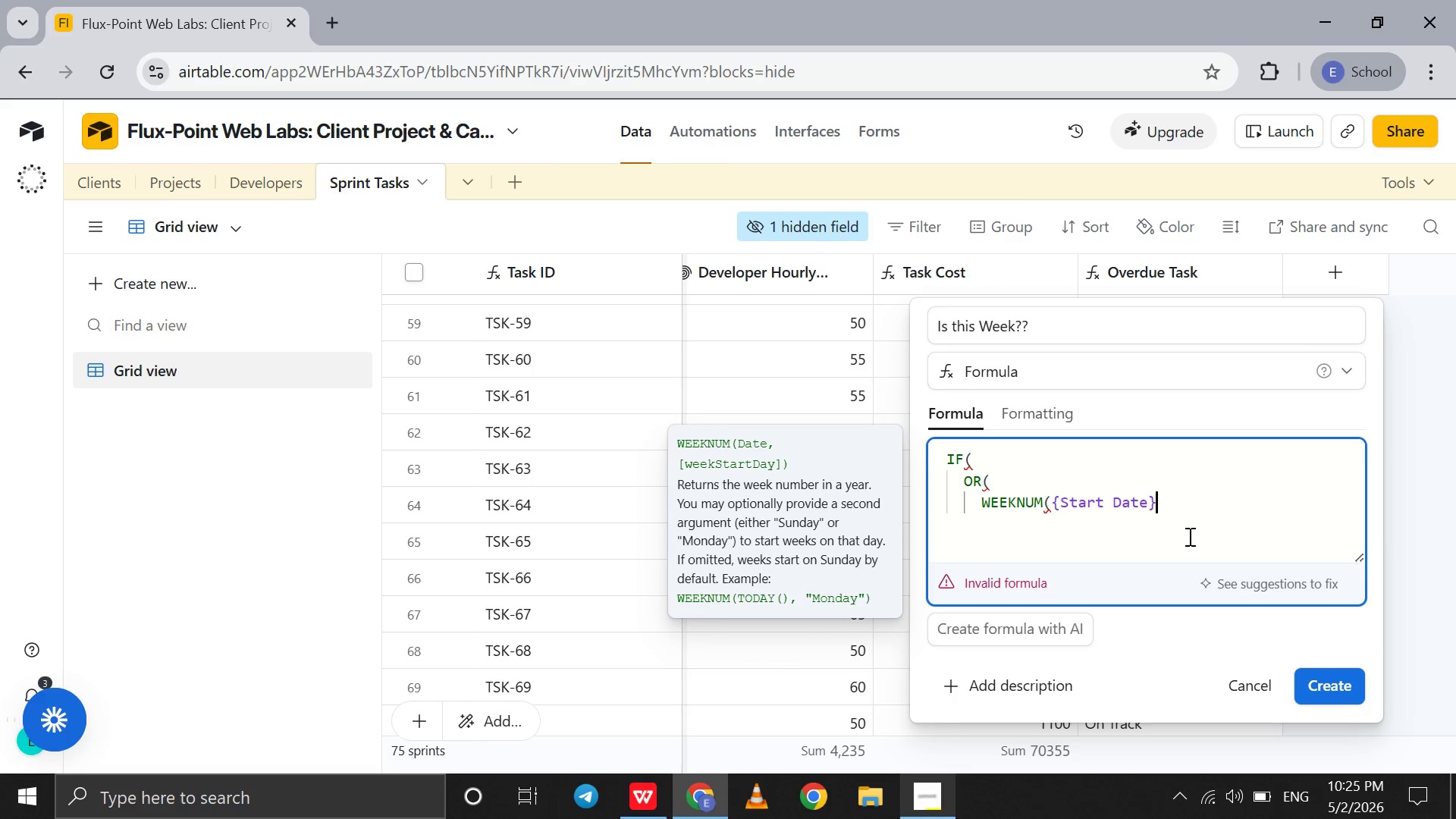 
type(=we)
 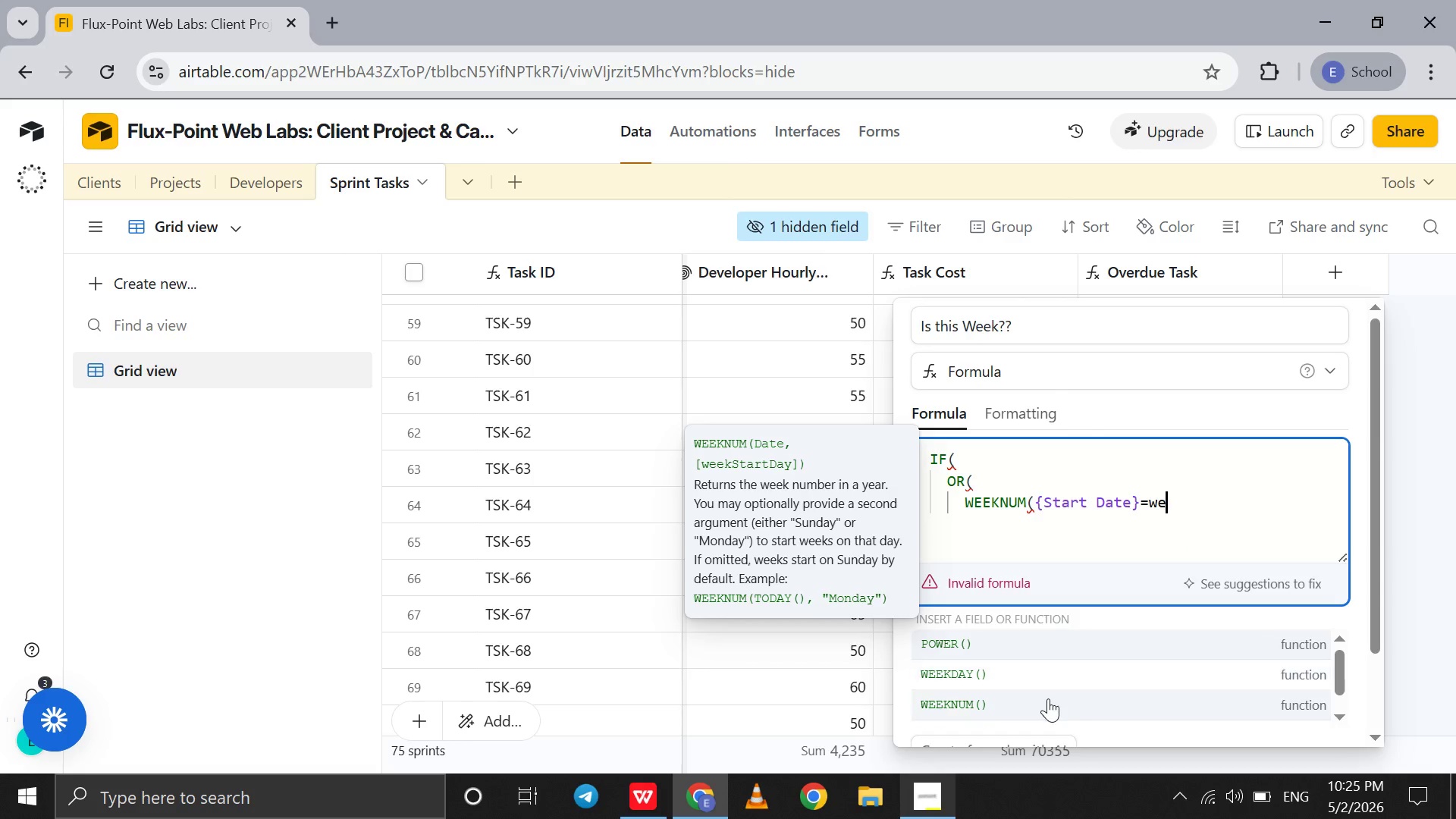 
left_click([1044, 703])
 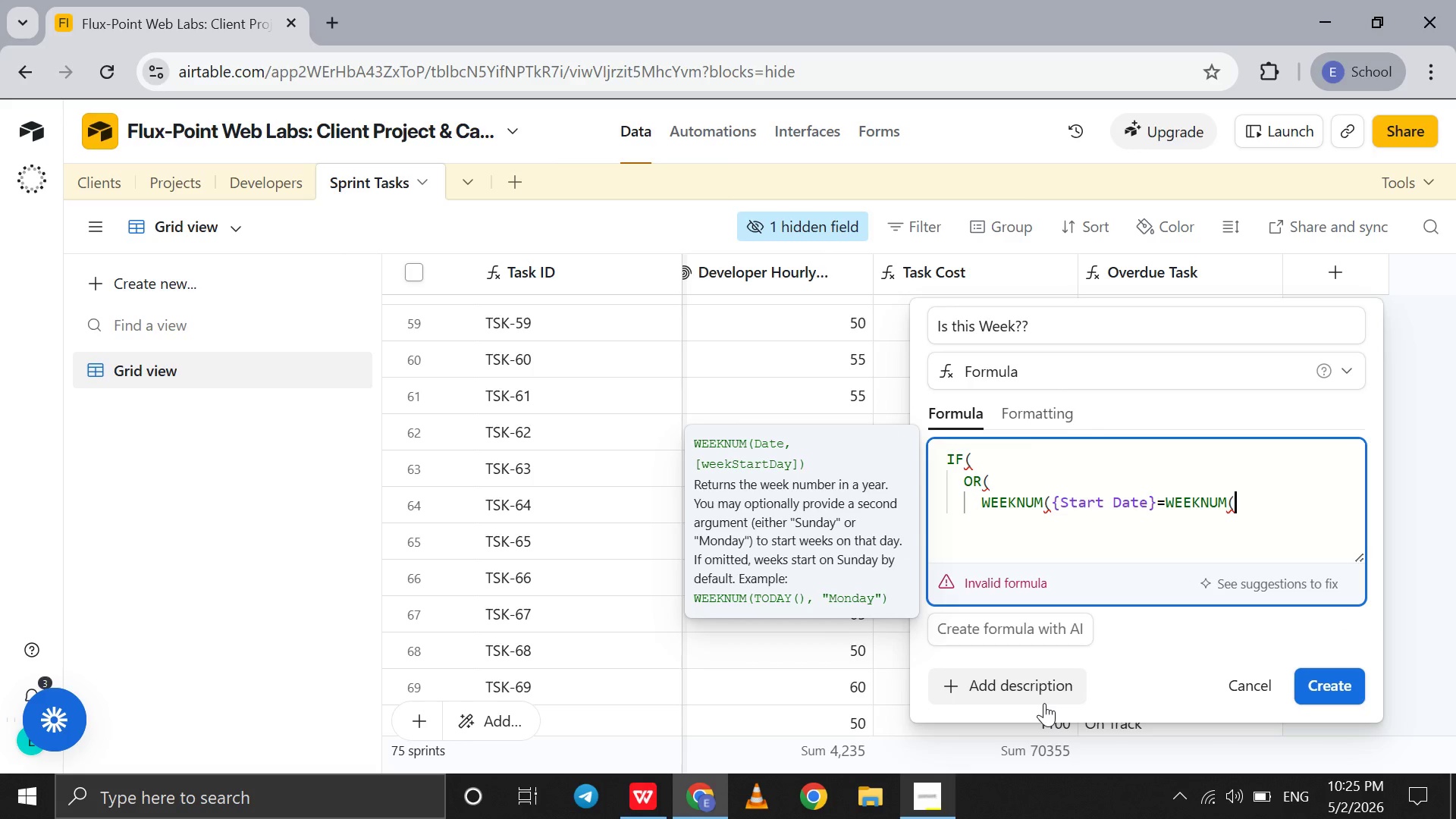 
type(to)
 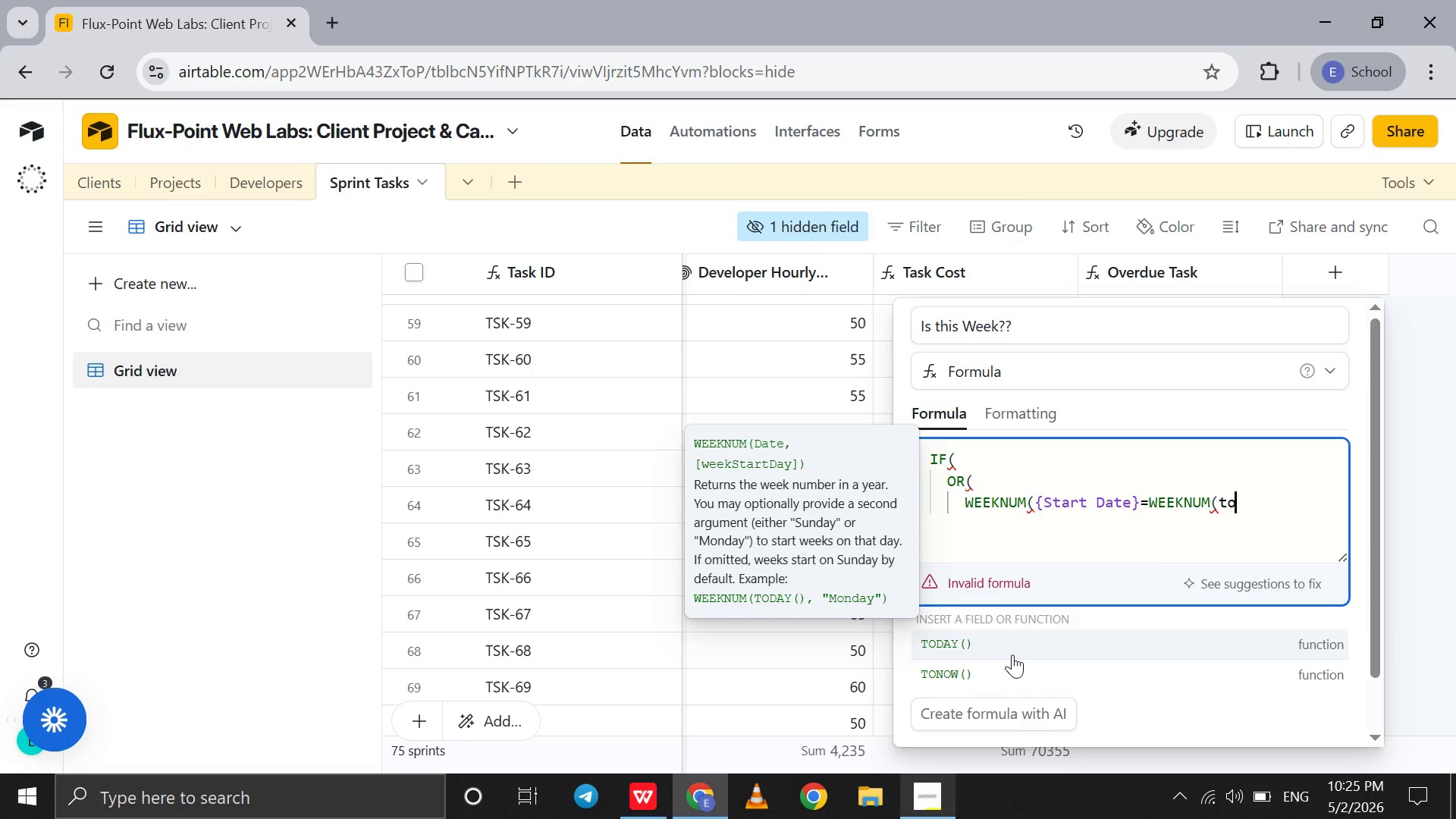 
left_click([1018, 651])
 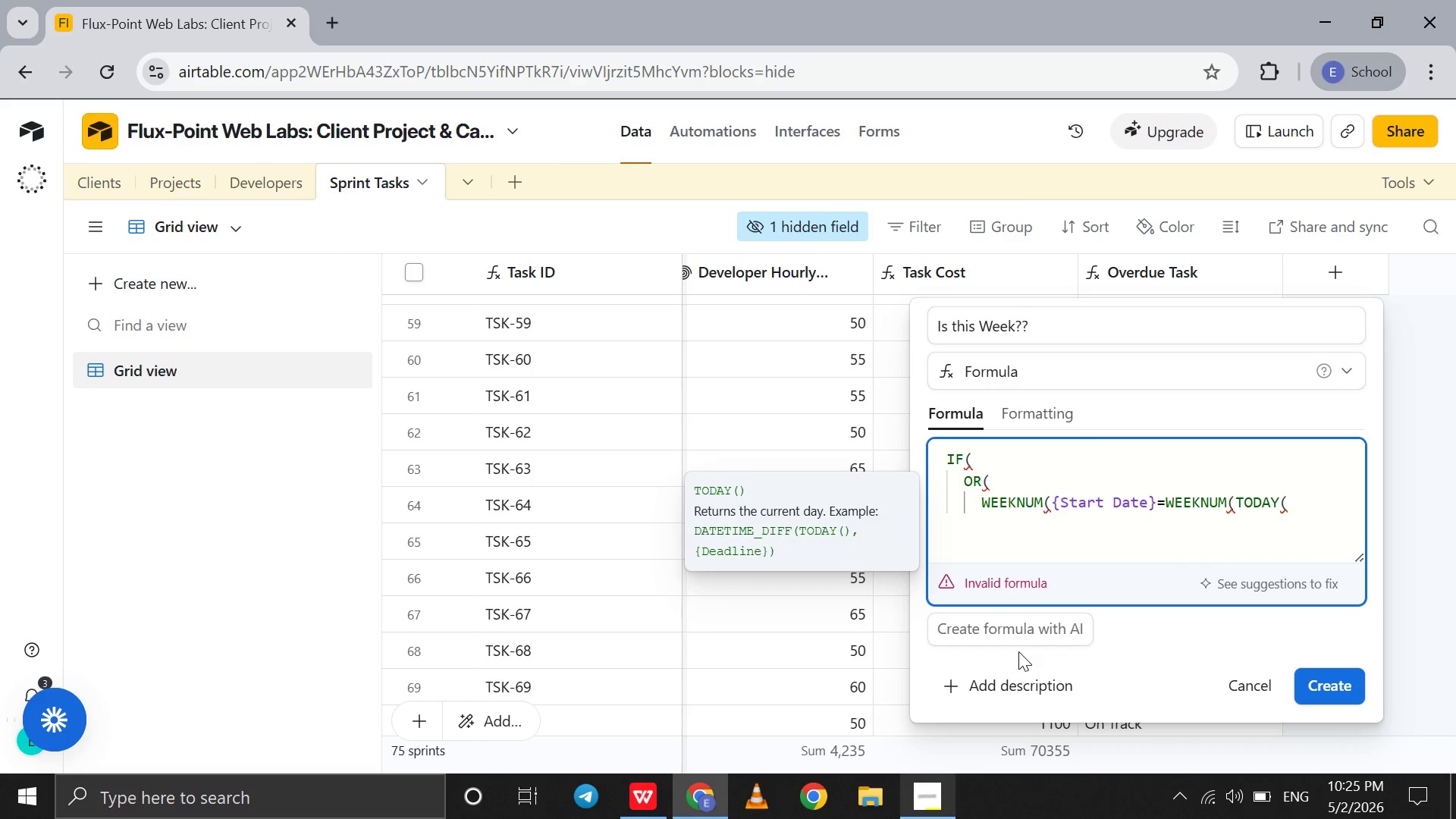 
type()),)
 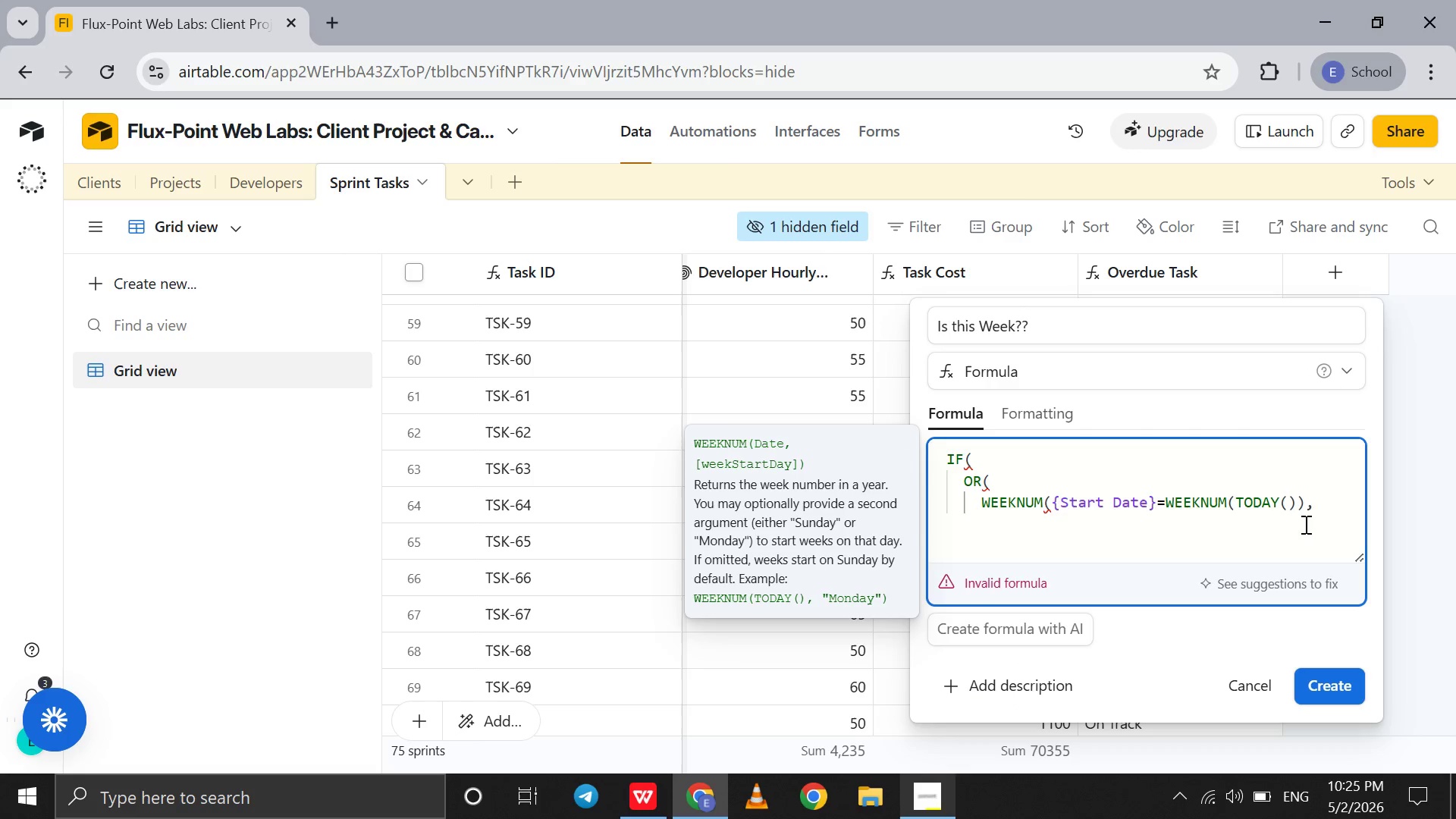 
left_click_drag(start_coordinate=[1339, 501], to_coordinate=[981, 507])
 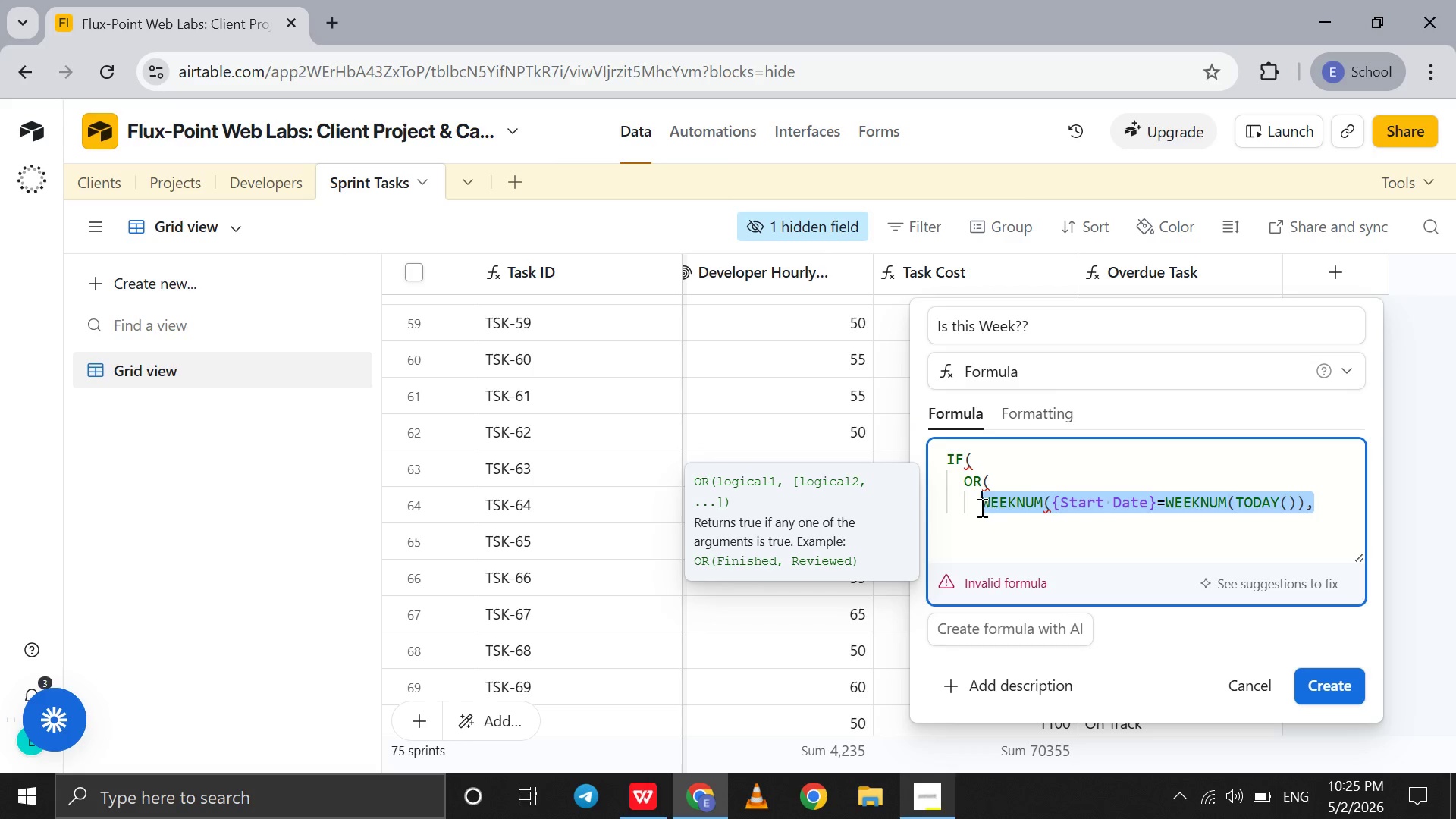 
key(Control+C)
 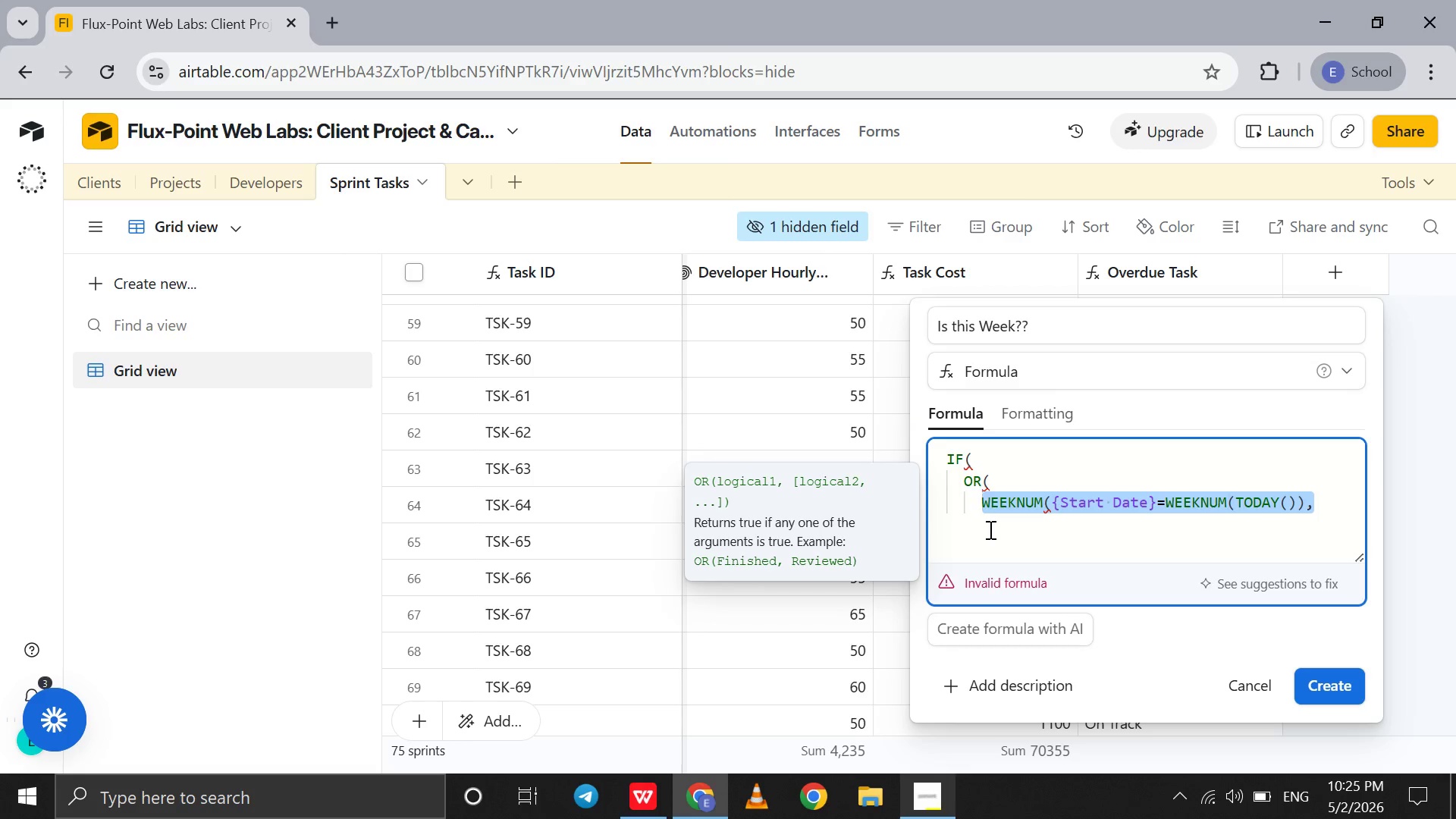 
left_click([989, 529])
 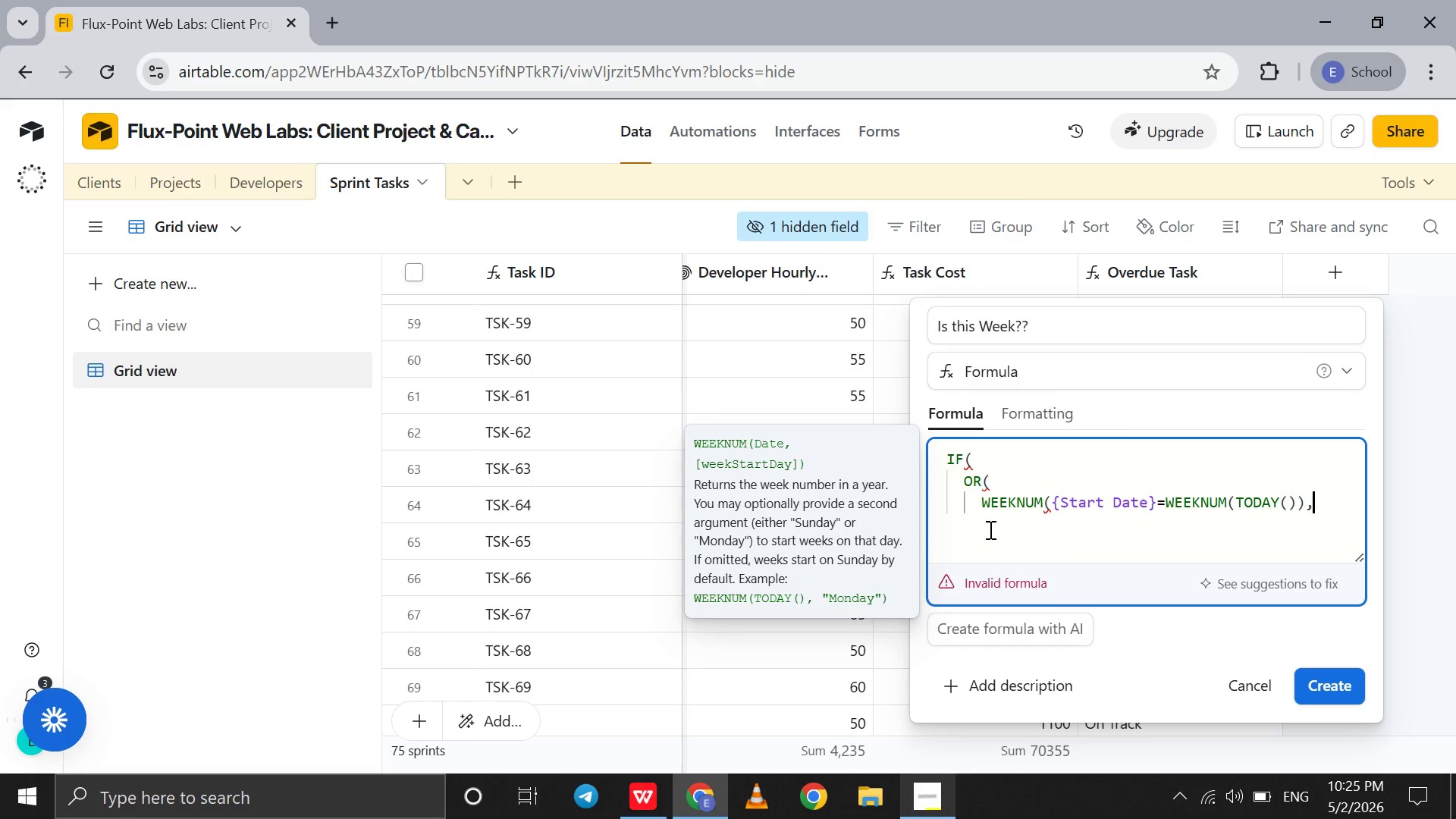 
key(Shift+Enter)
 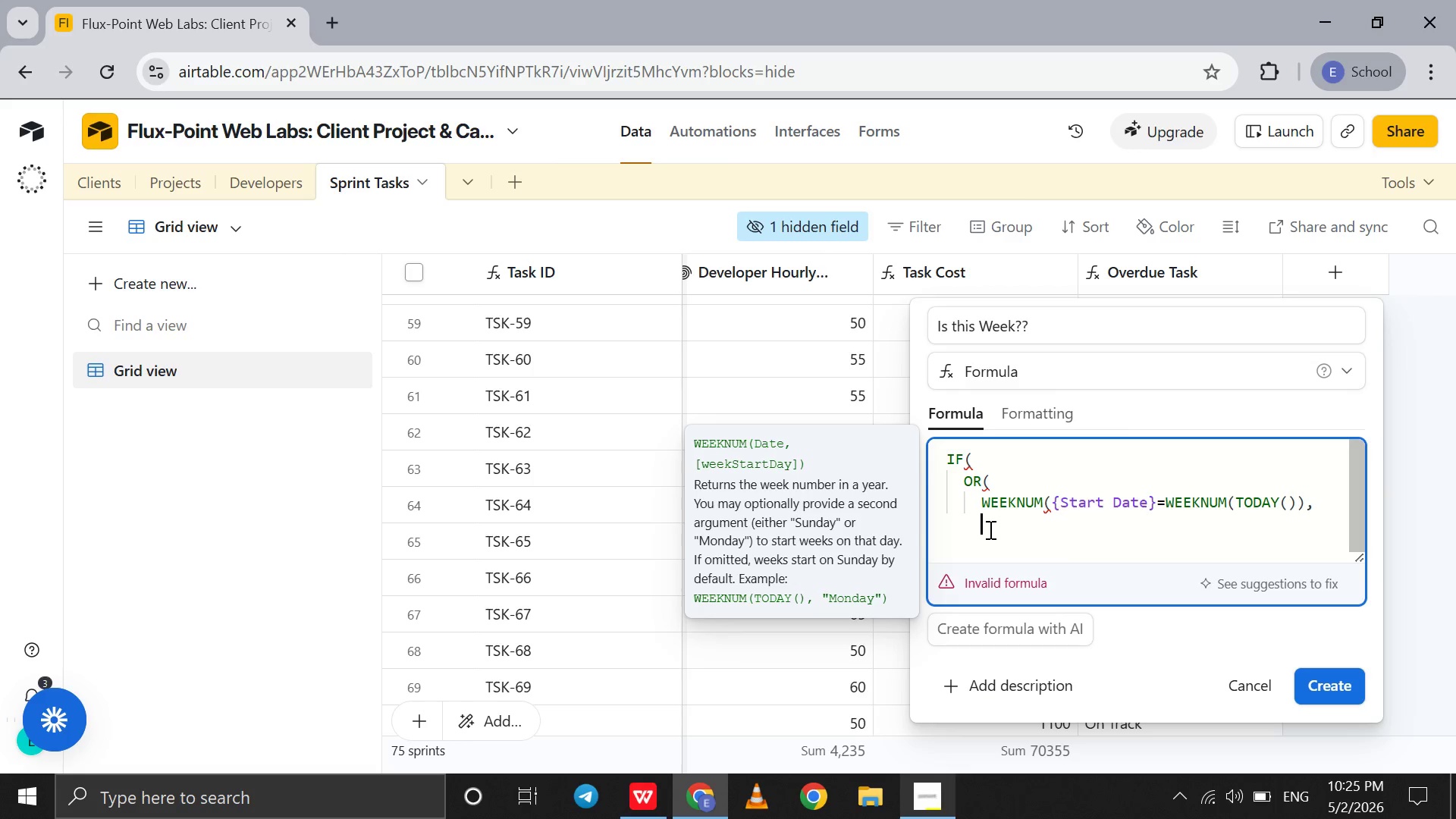 
key(Control+V)
 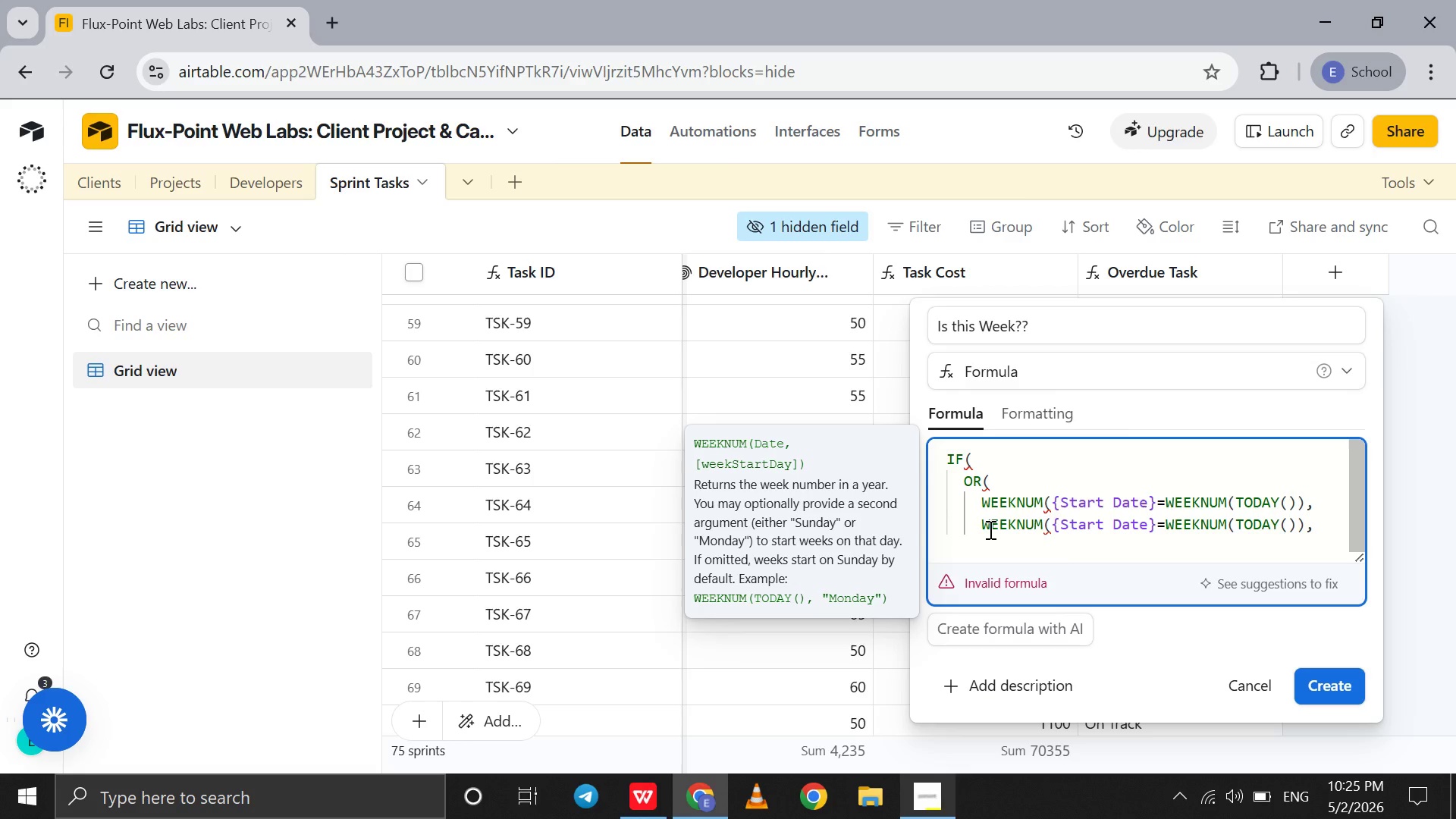 
key(Backspace)
 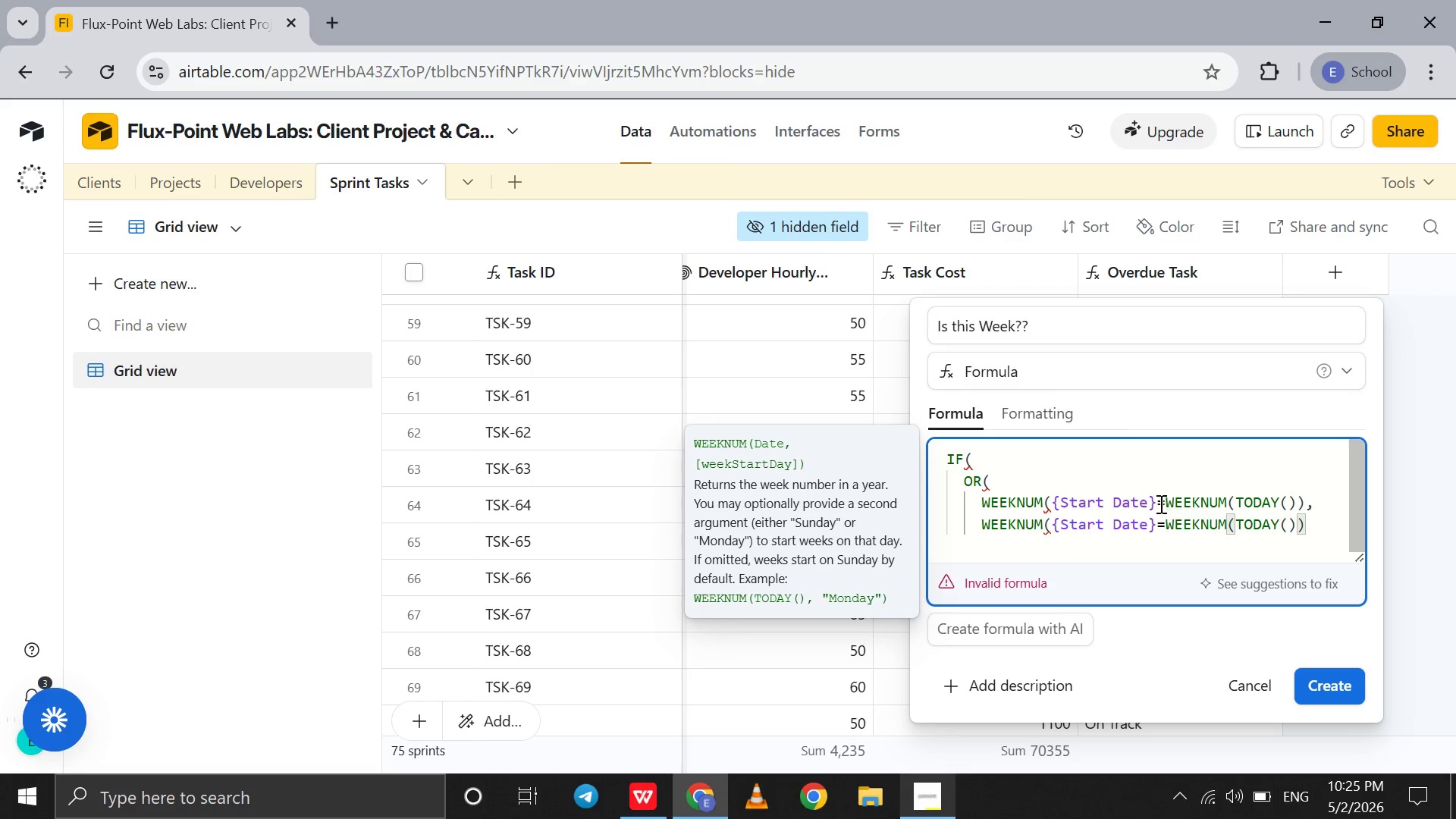 
left_click([1157, 500])
 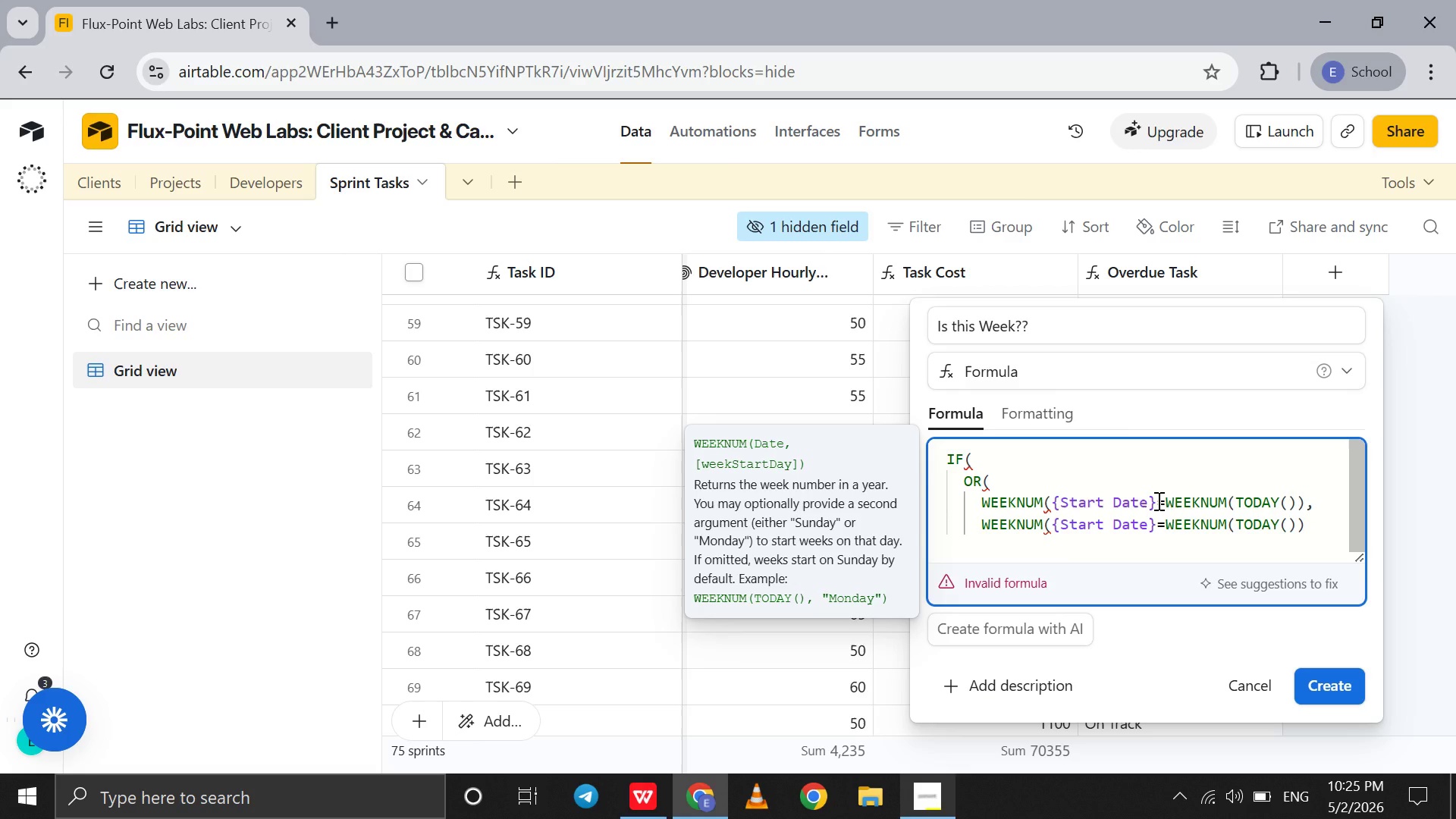 
key(Shift+0)
 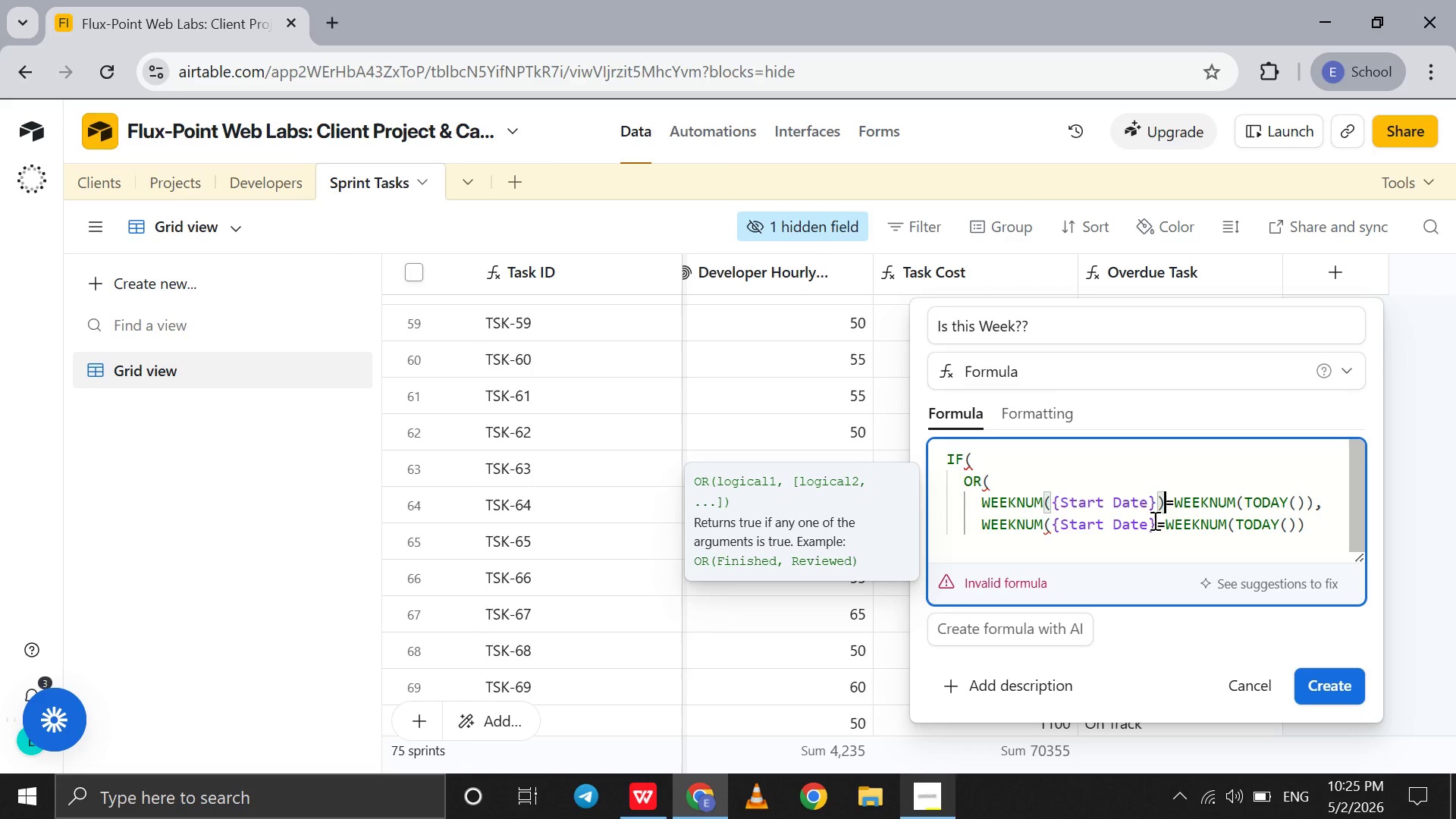 
left_click([1153, 522])
 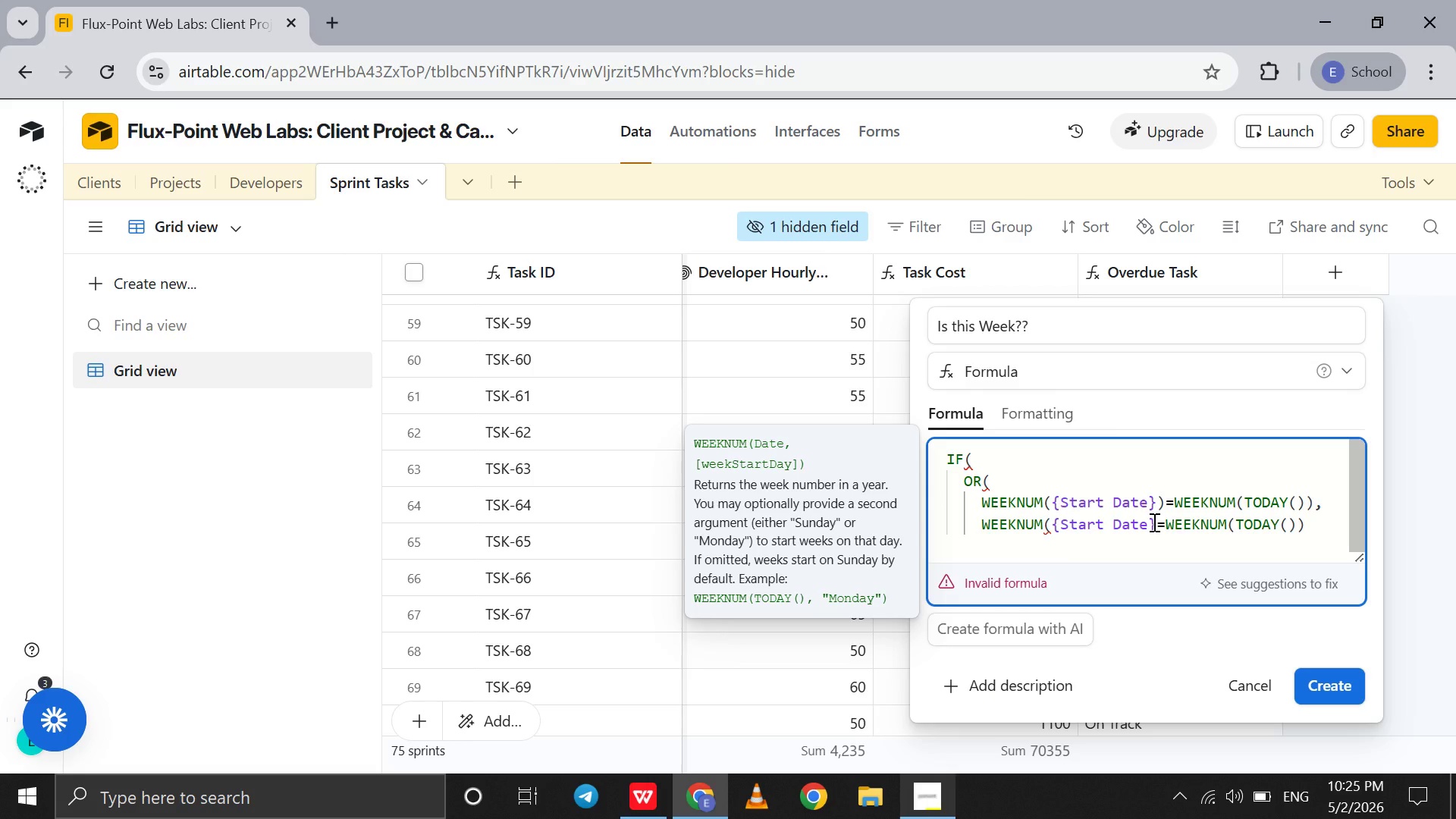 
key(Shift+Minus)
 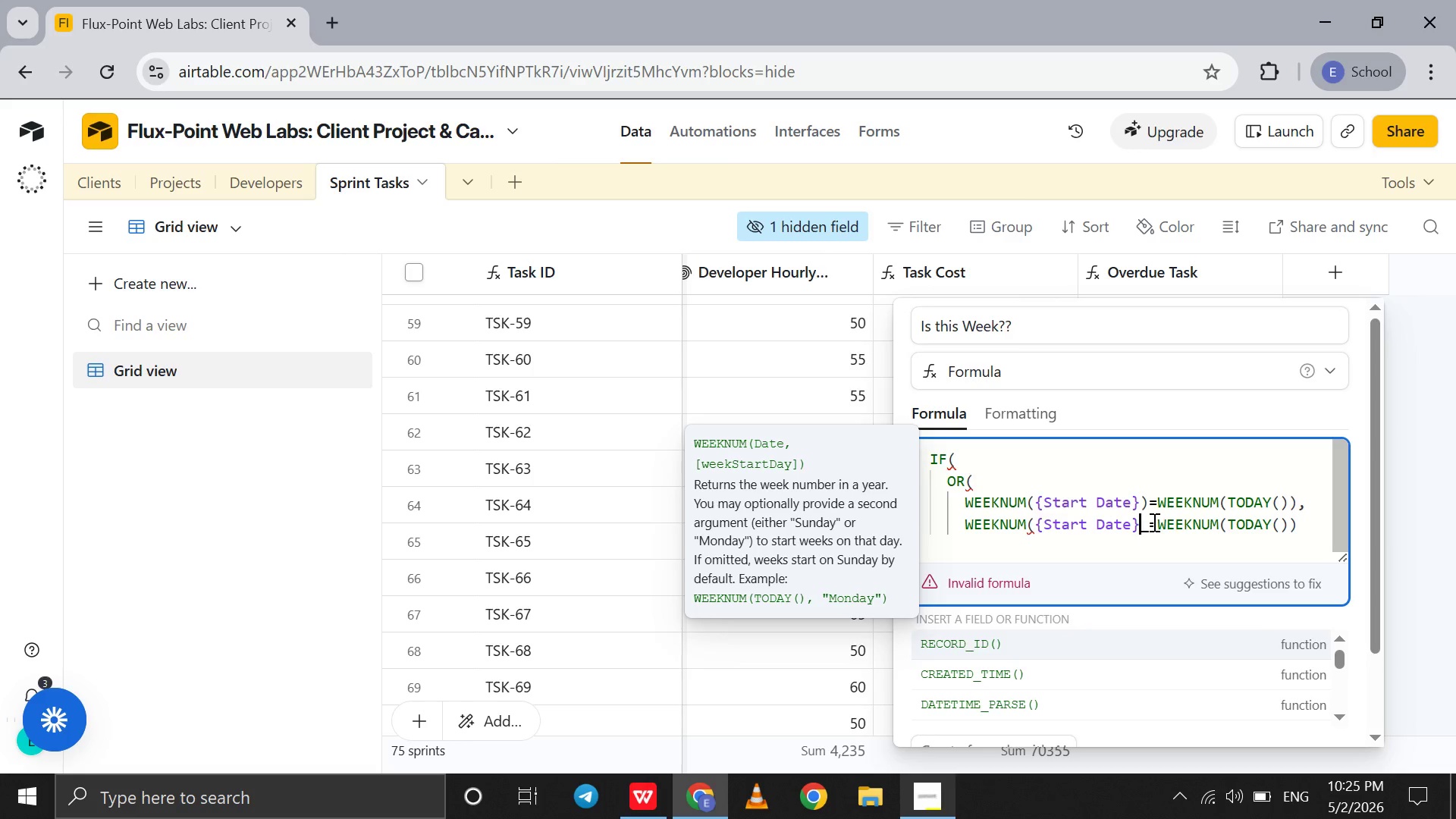 
key(ArrowLeft)
 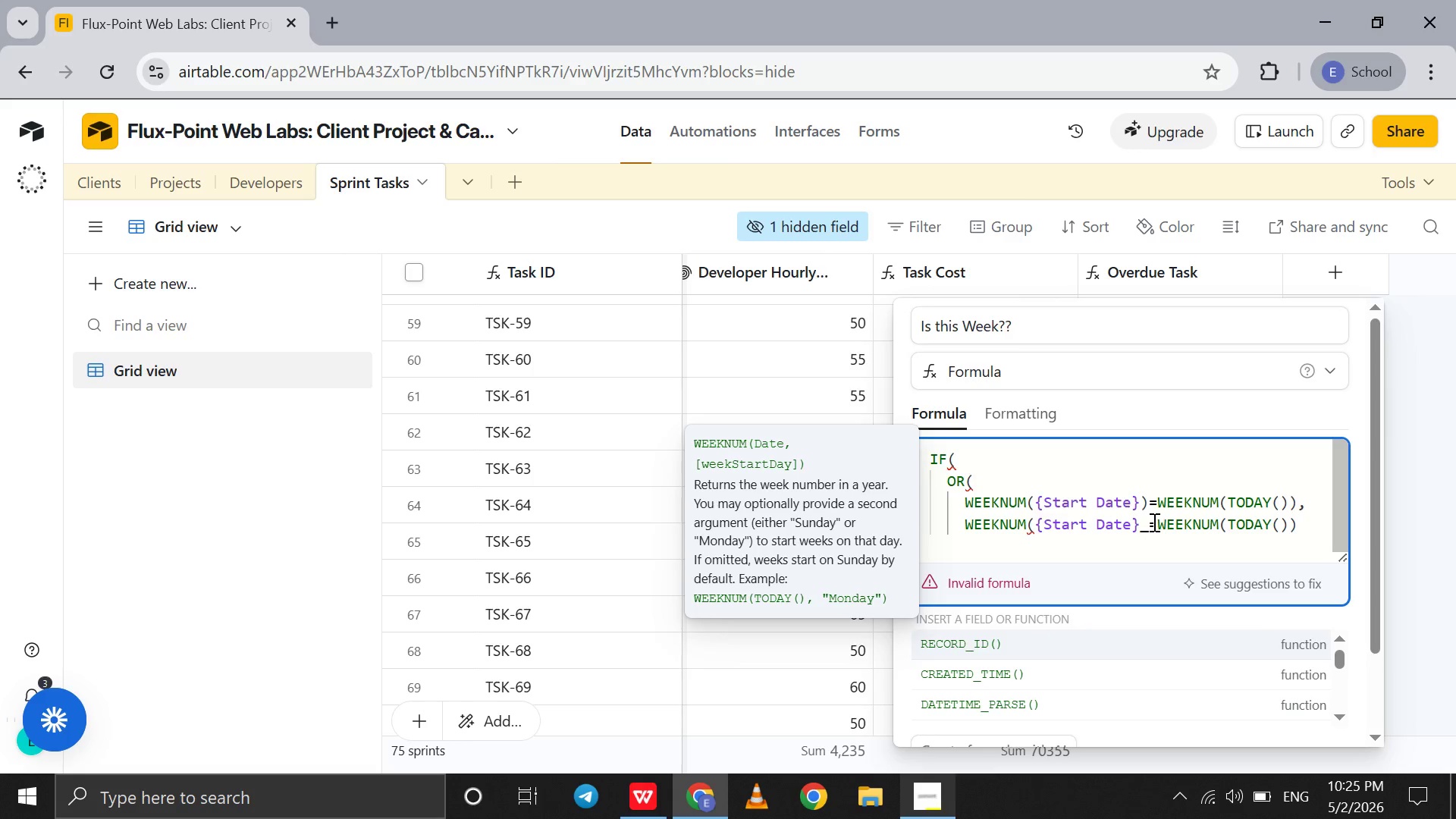 
hold_key(key=Backspace, duration=0.72)
 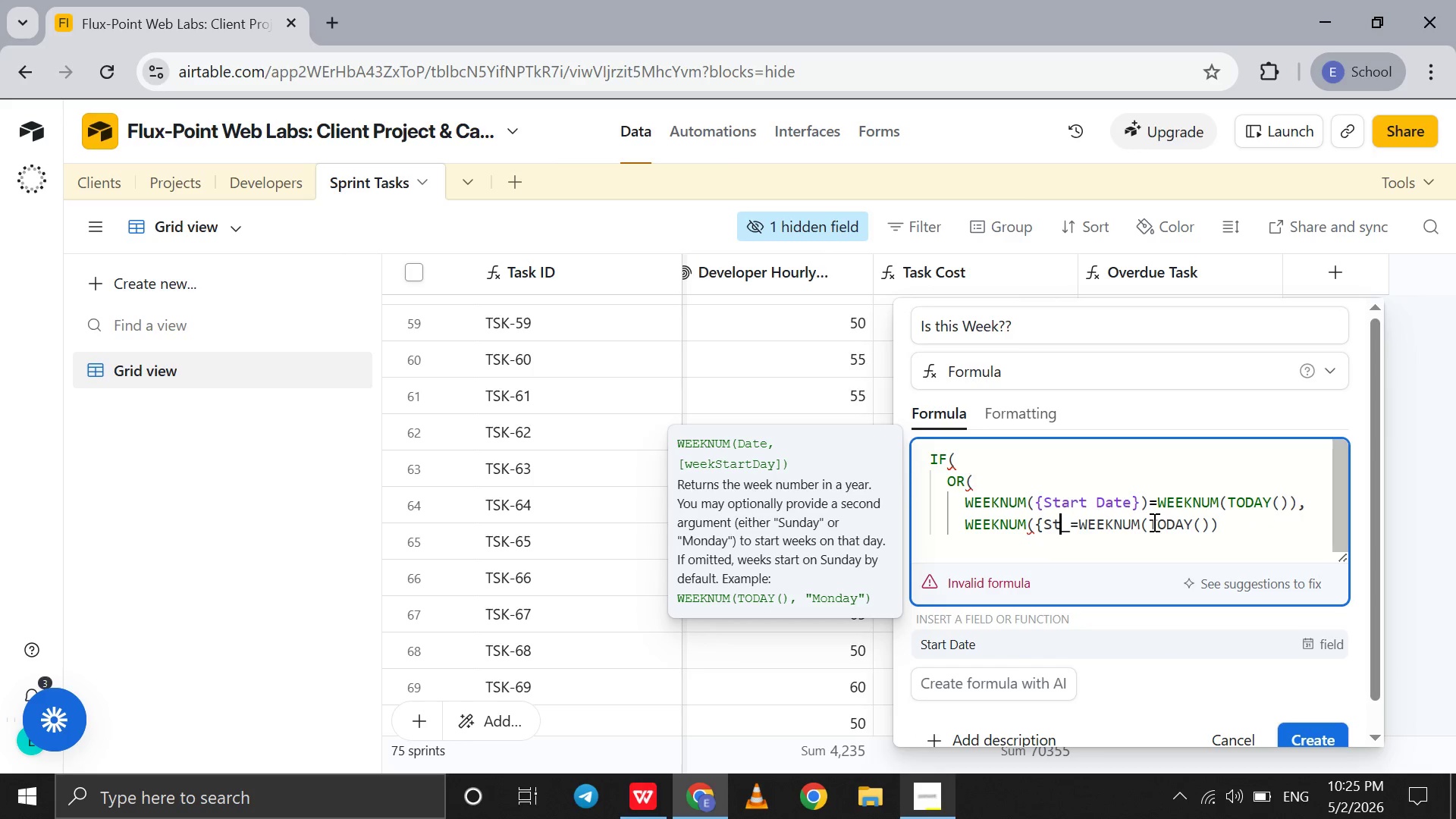 
key(Backspace)
key(Backspace)
key(Backspace)
type(en)
 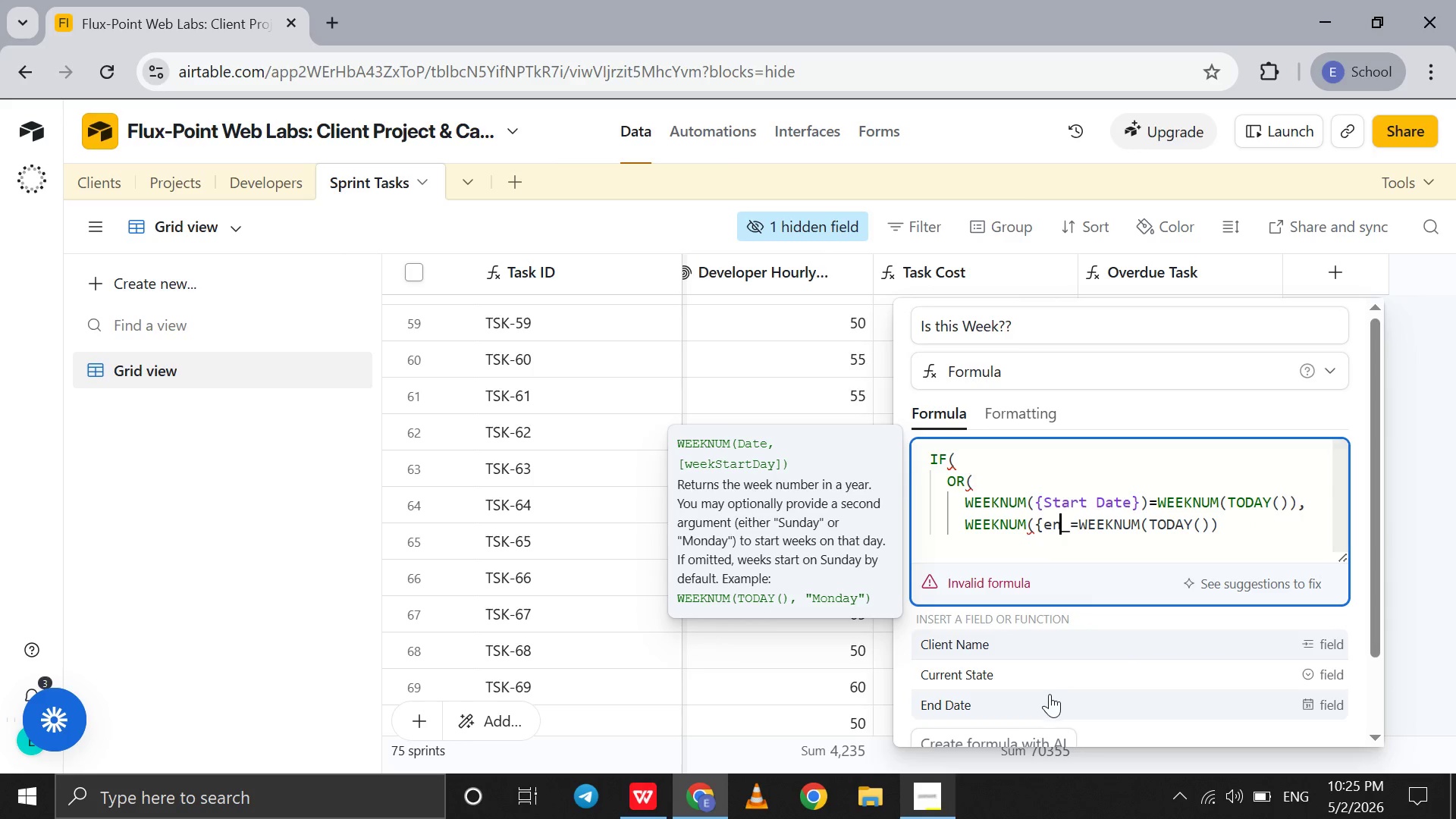 
left_click([1049, 697])
 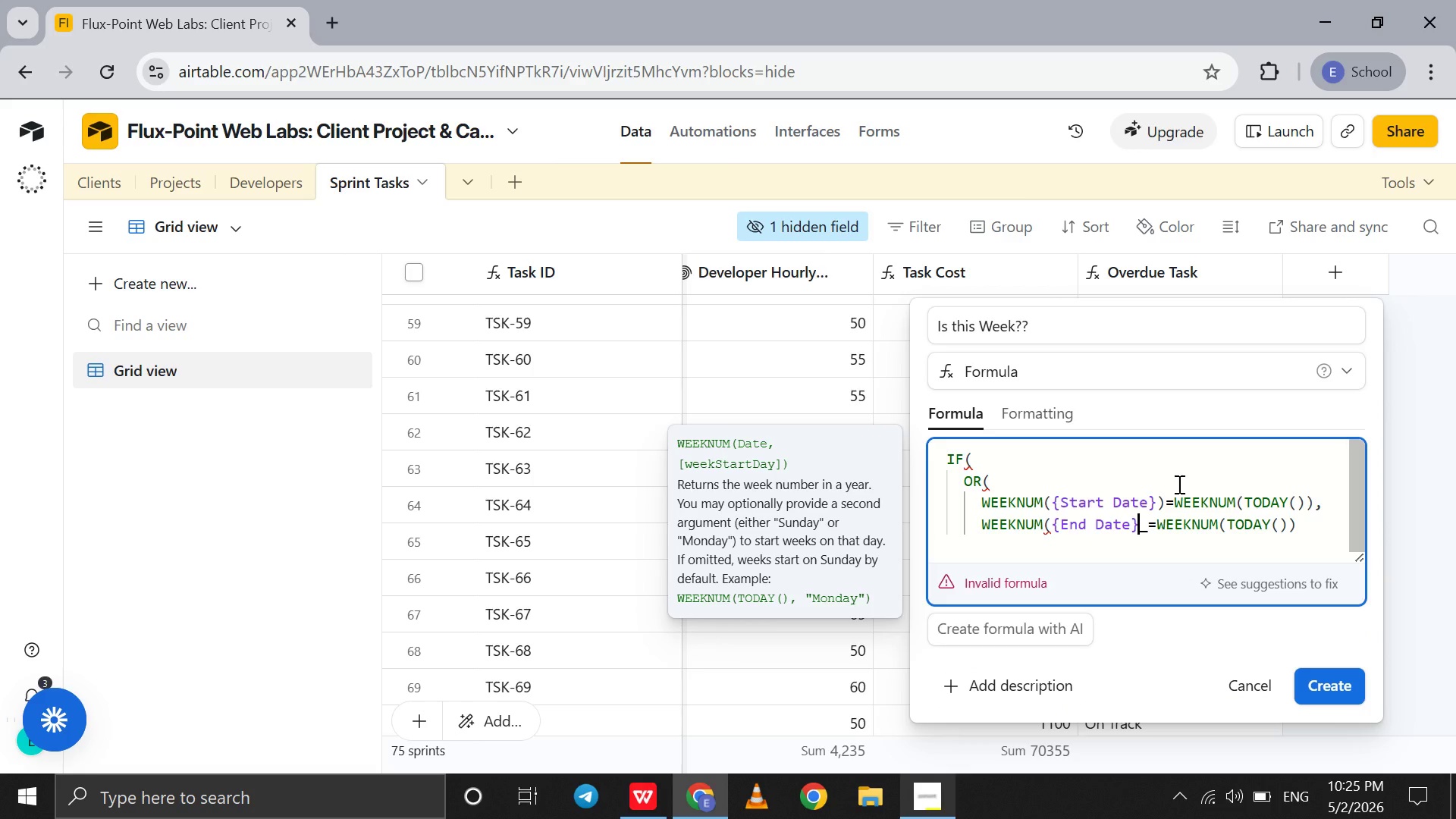 
key(Shift+0)
 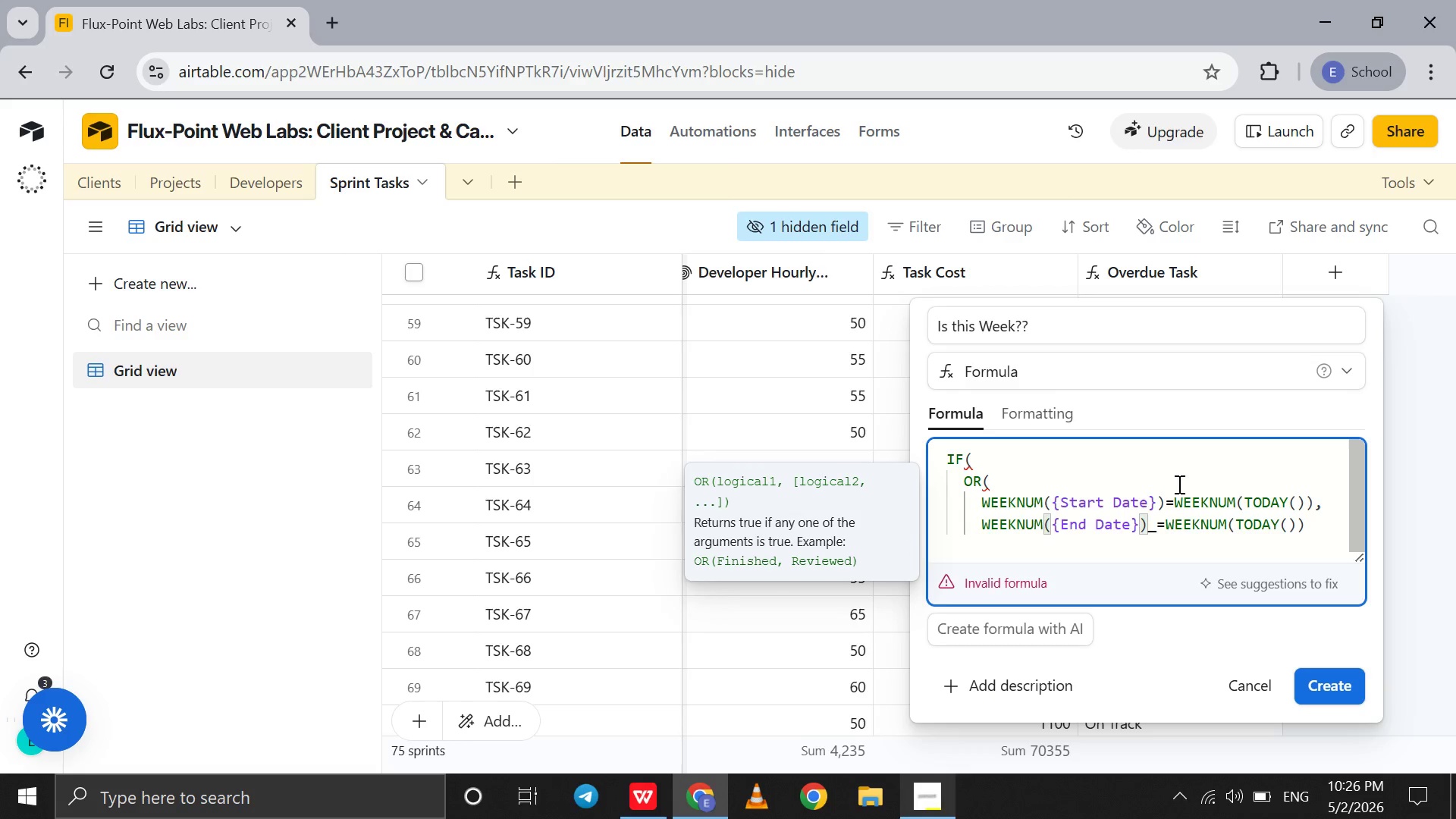 
key(ArrowRight)
 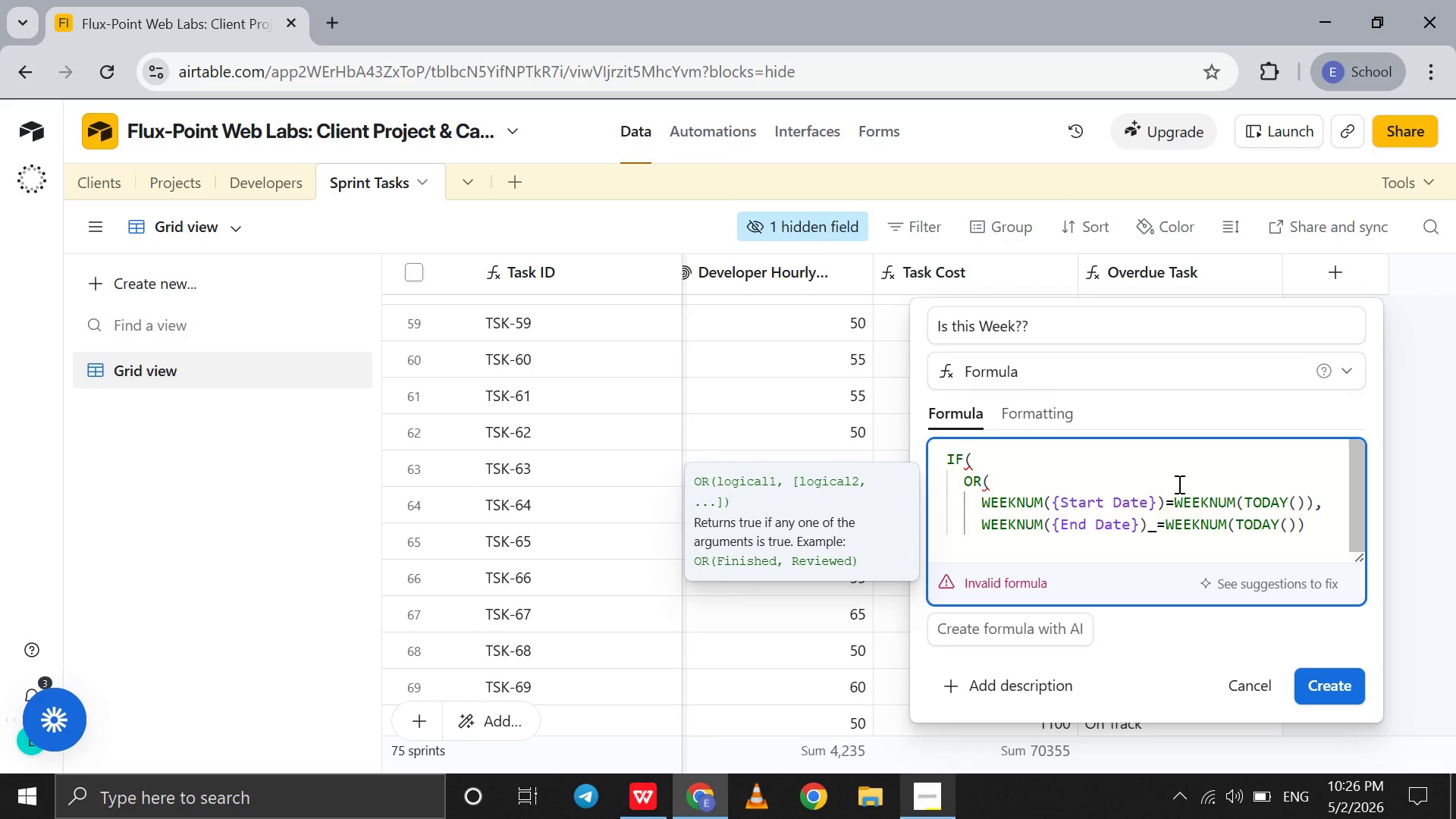 
key(Backspace)
 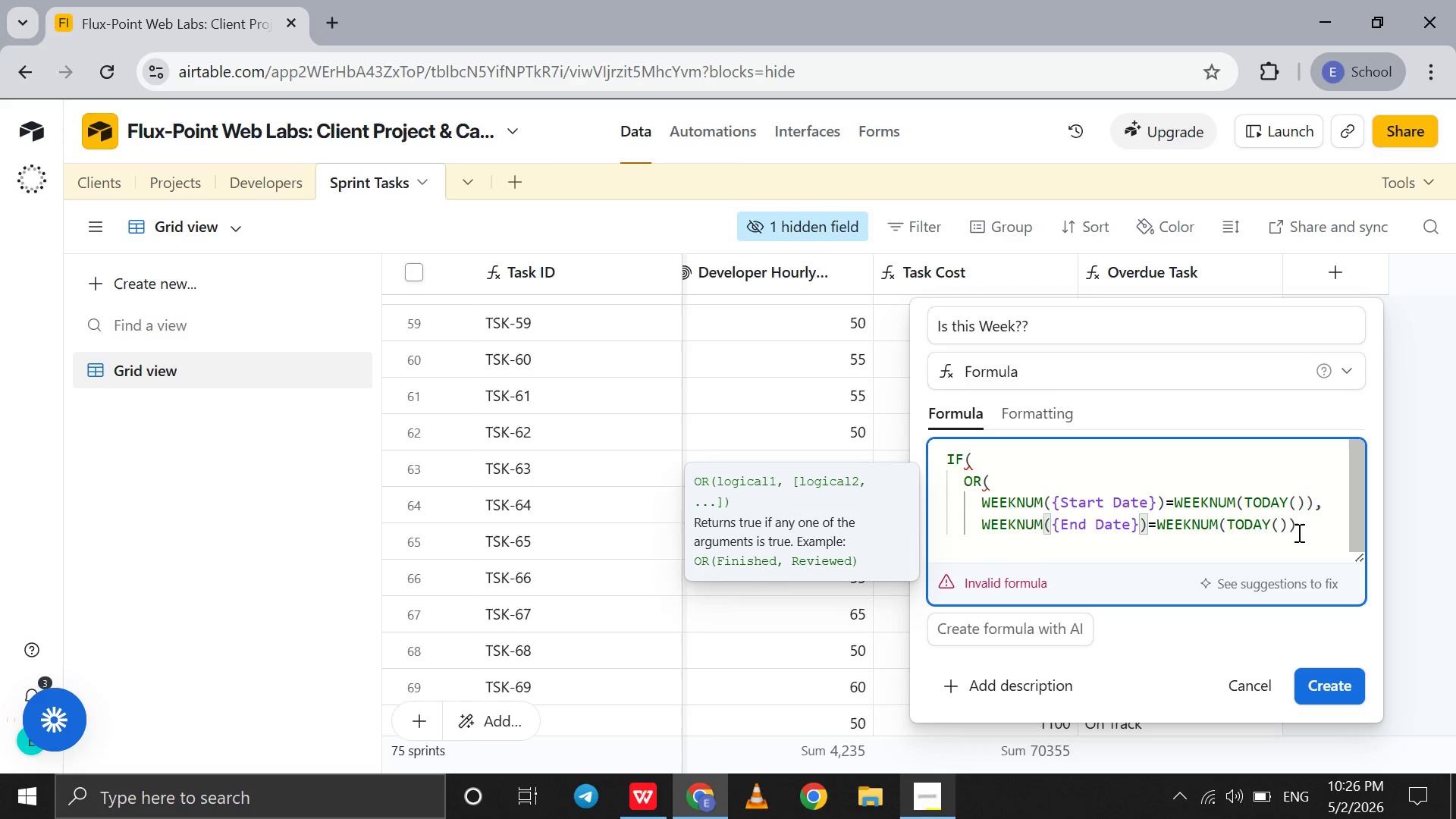 
left_click([1307, 527])
 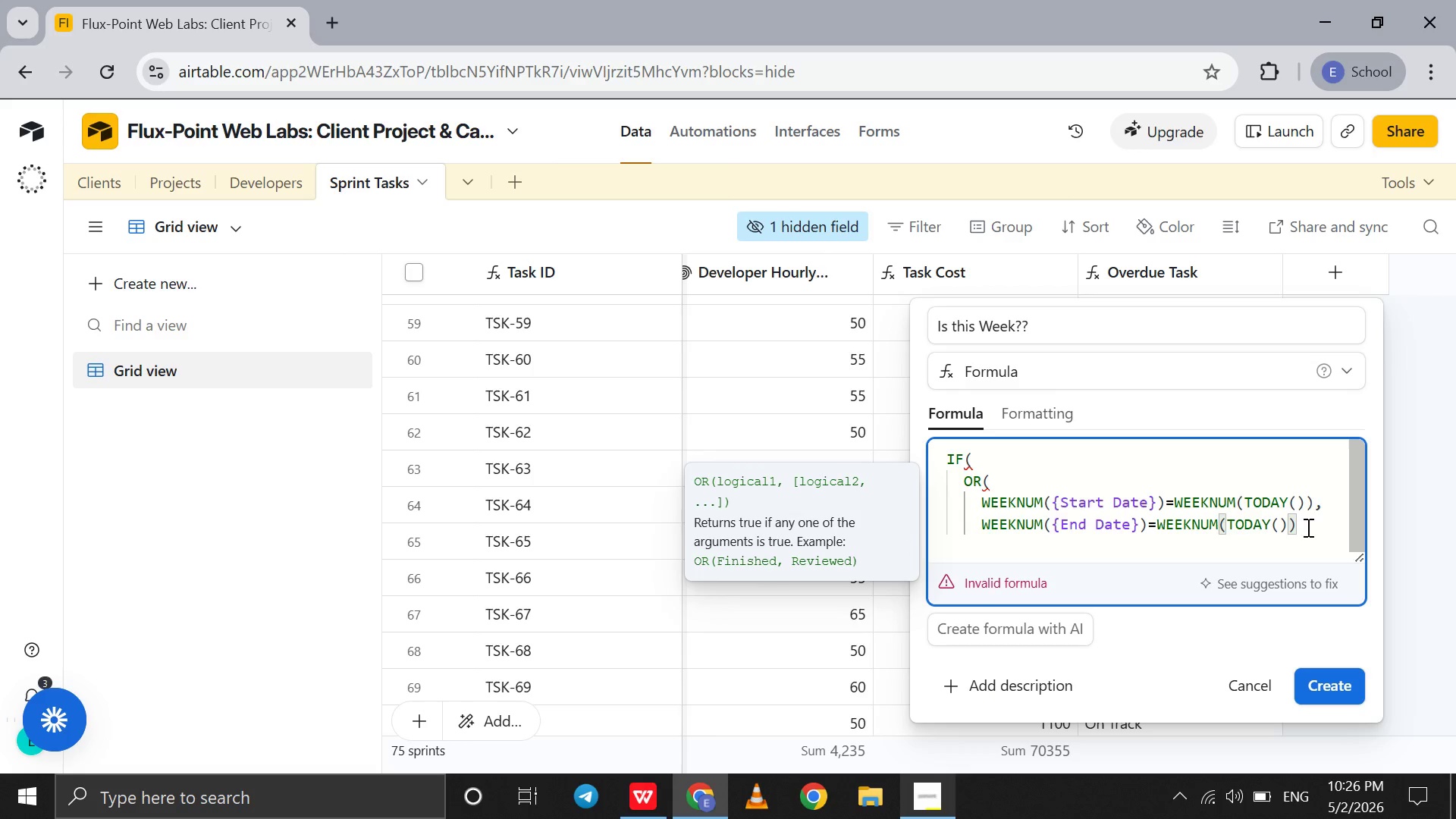 
key(Shift+0)
 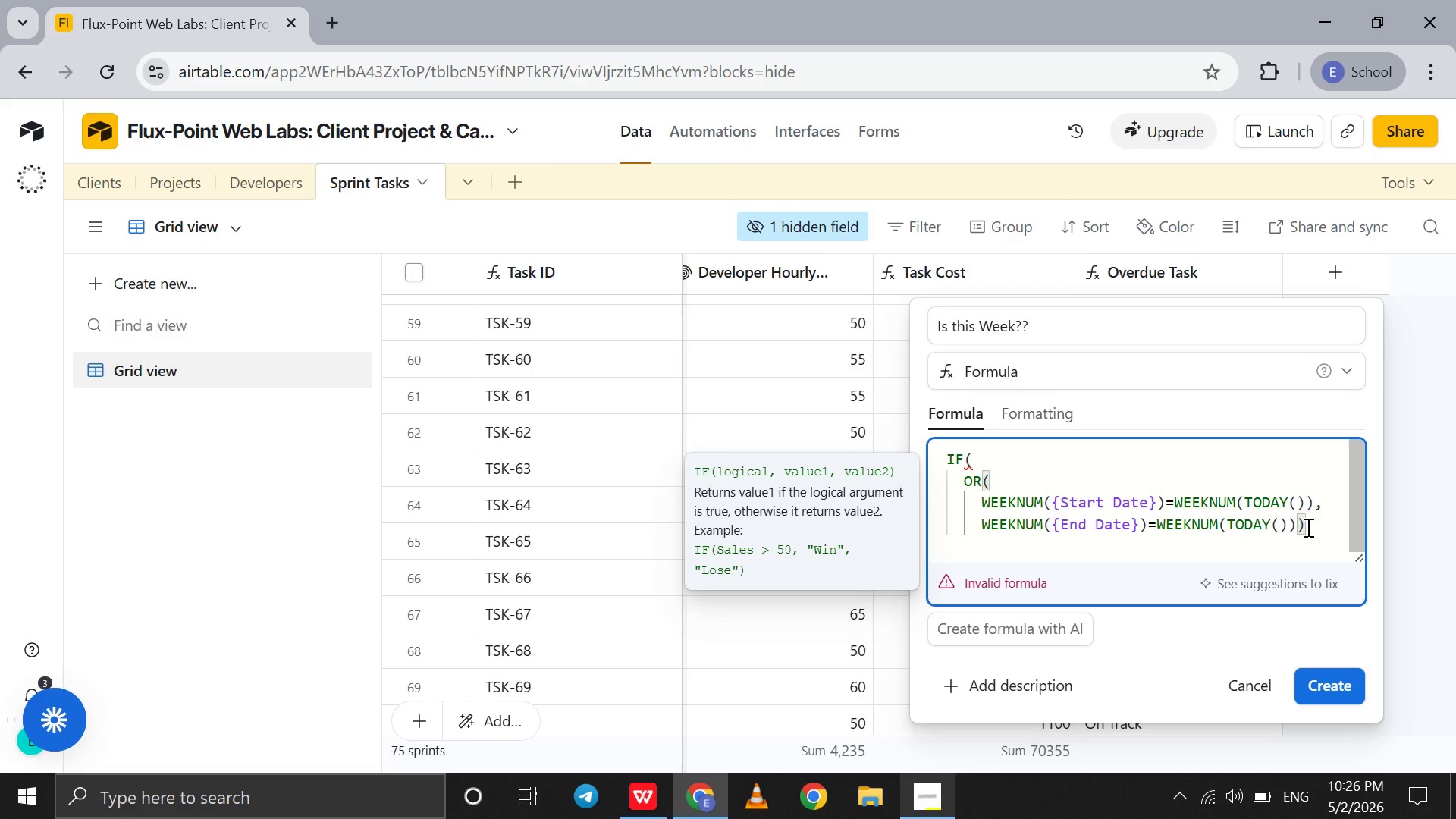 
key(ArrowLeft)
 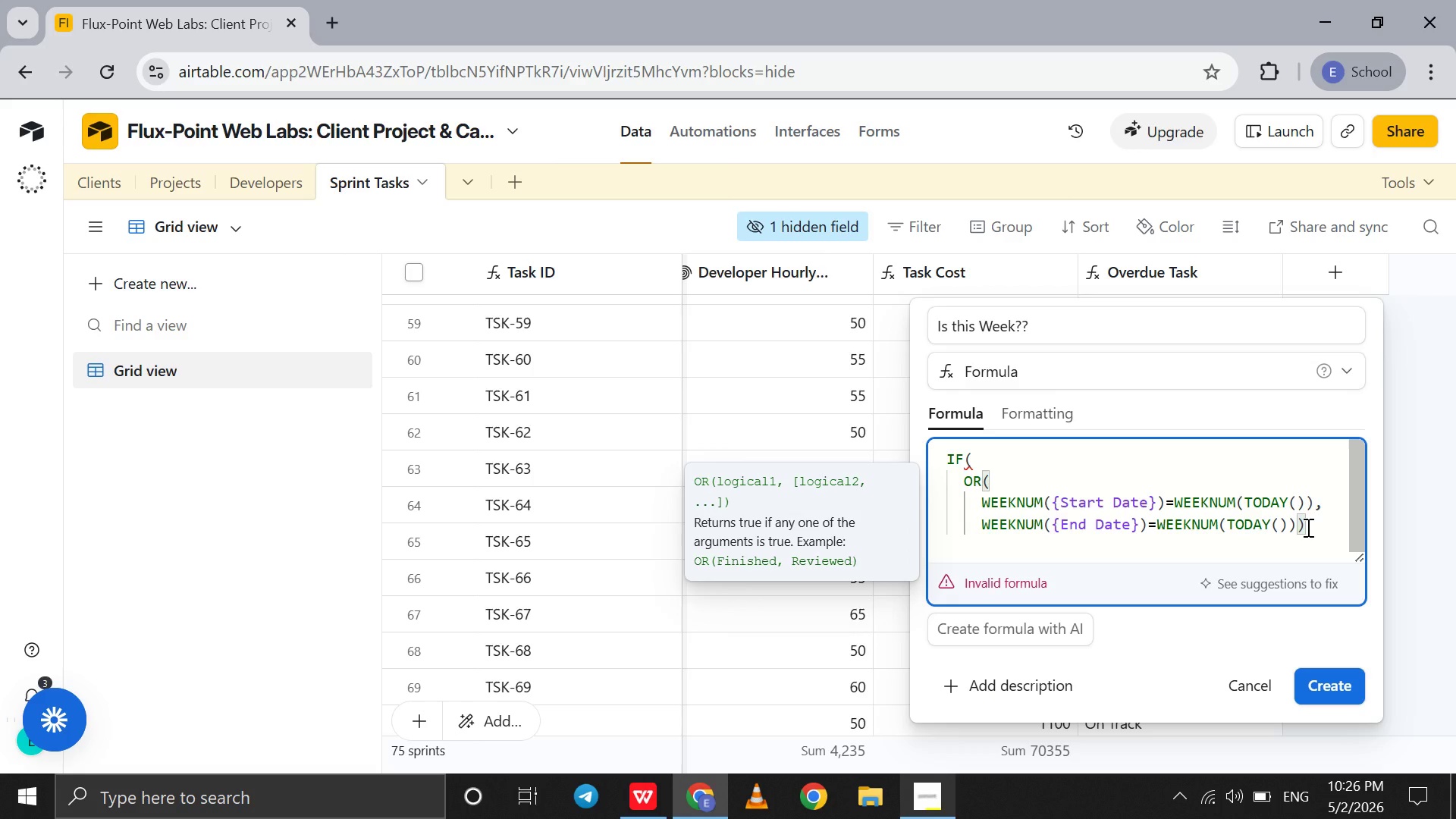 
key(ArrowRight)
 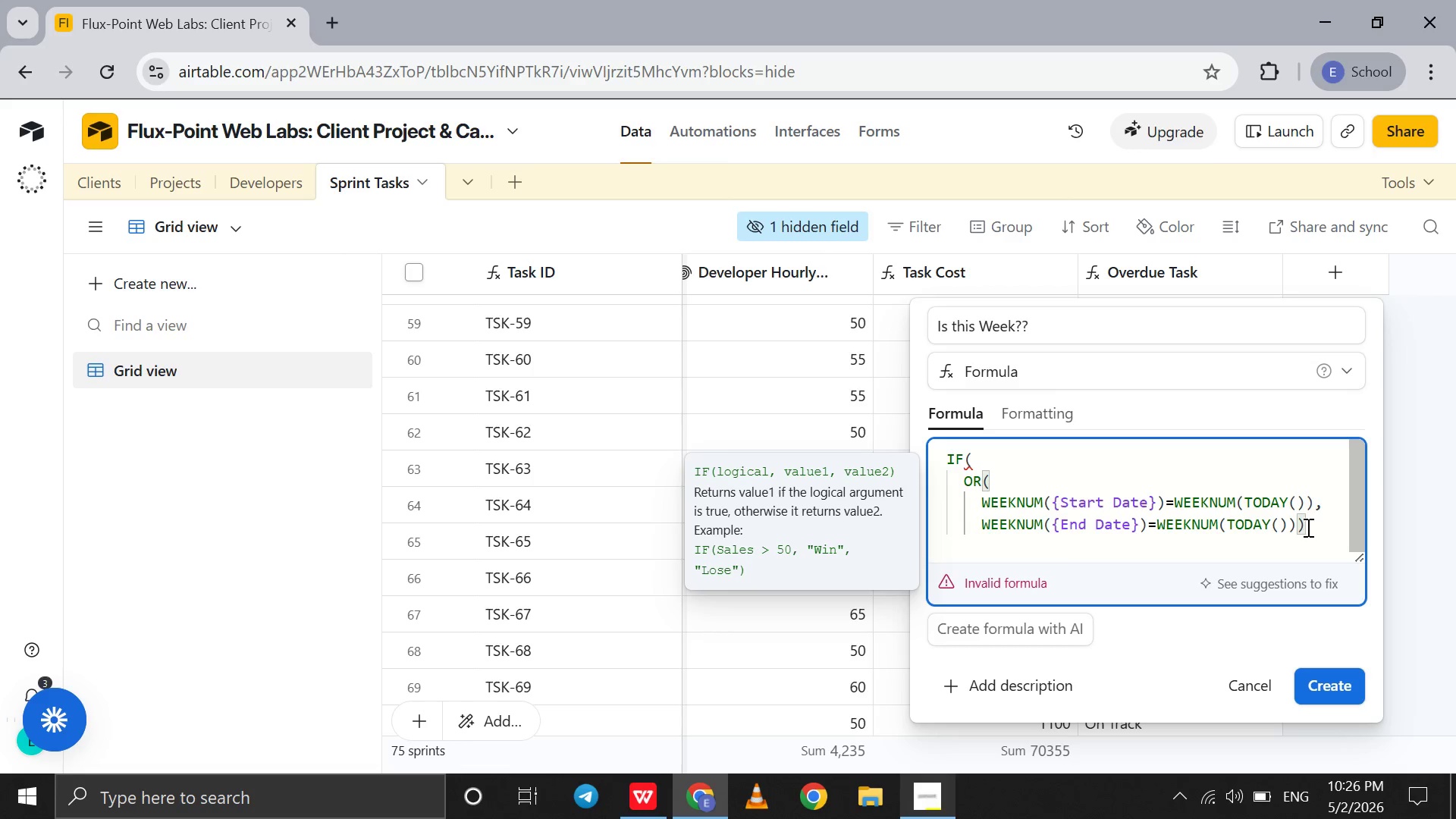 
key(Comma)
 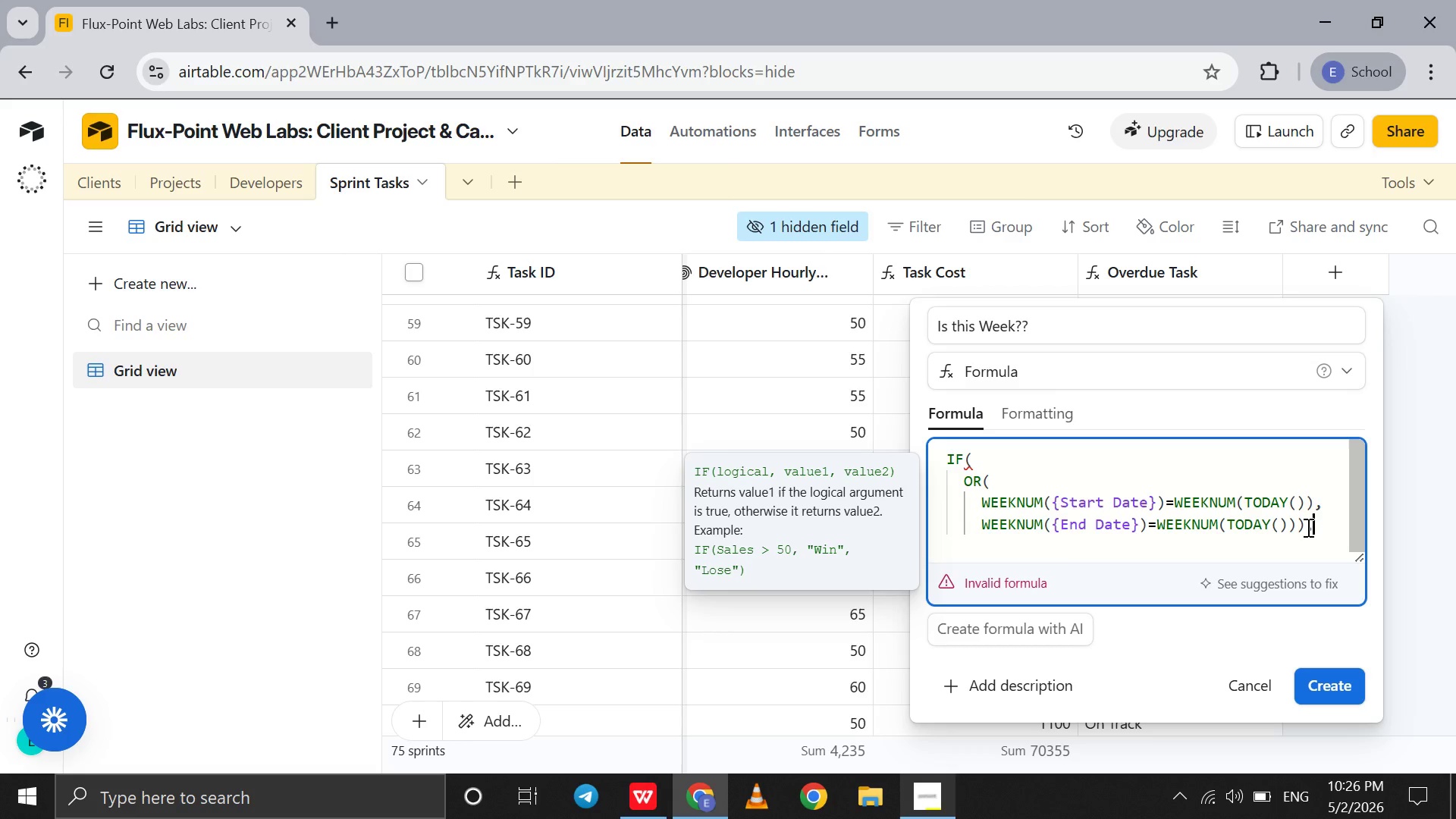 
key(Shift+Enter)
 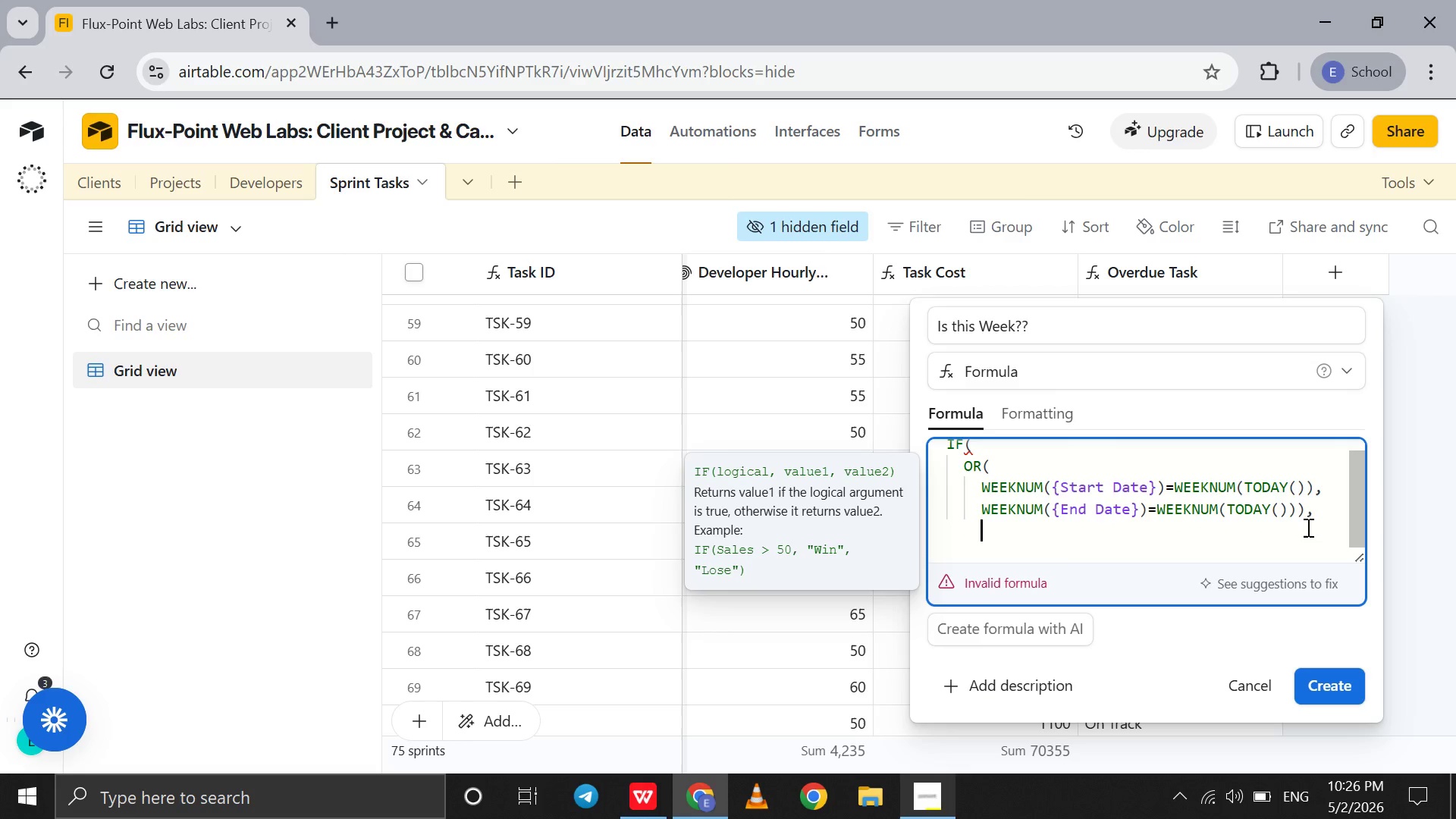 
key(Shift+Quote)
 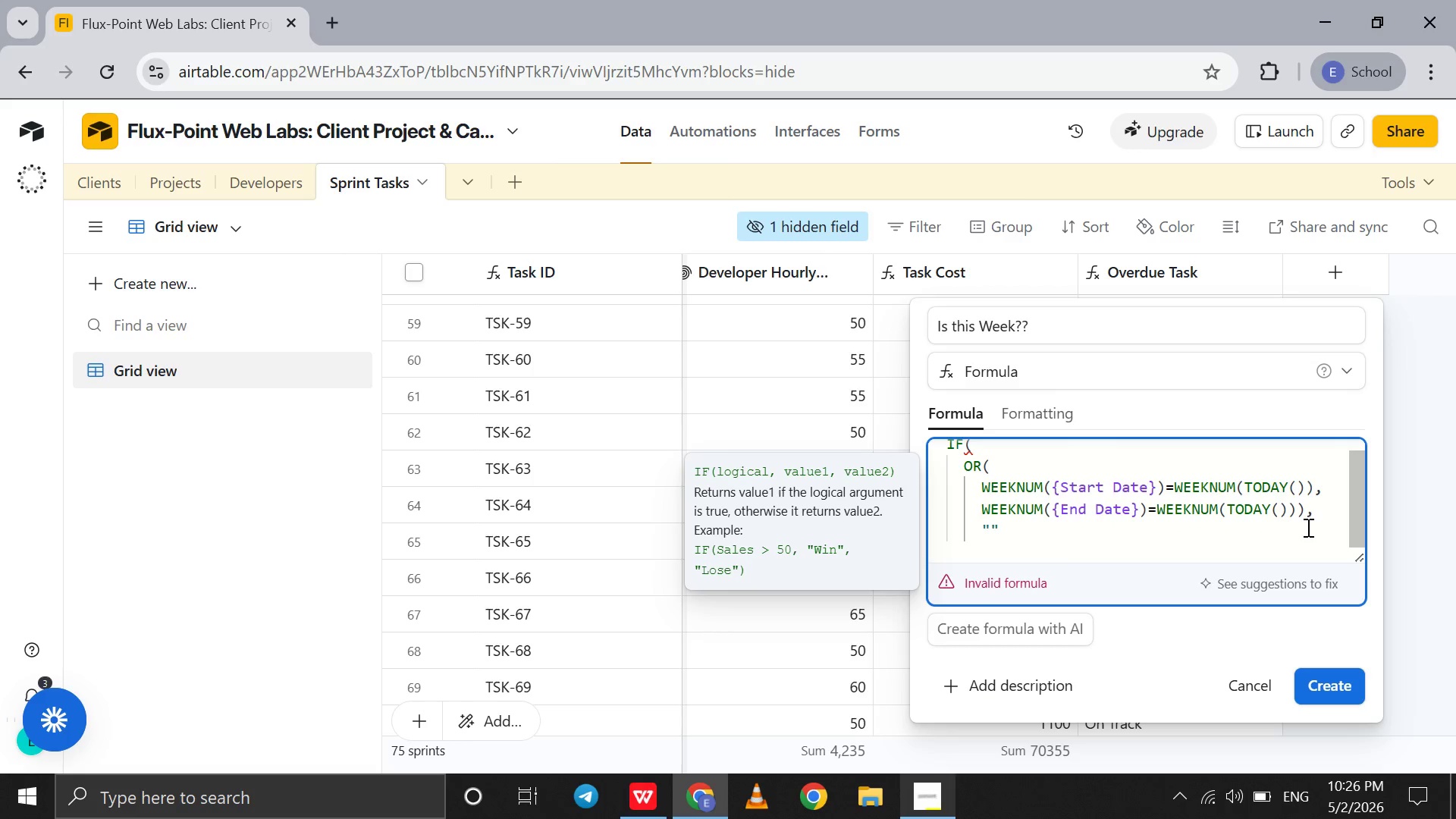 
key(1)
 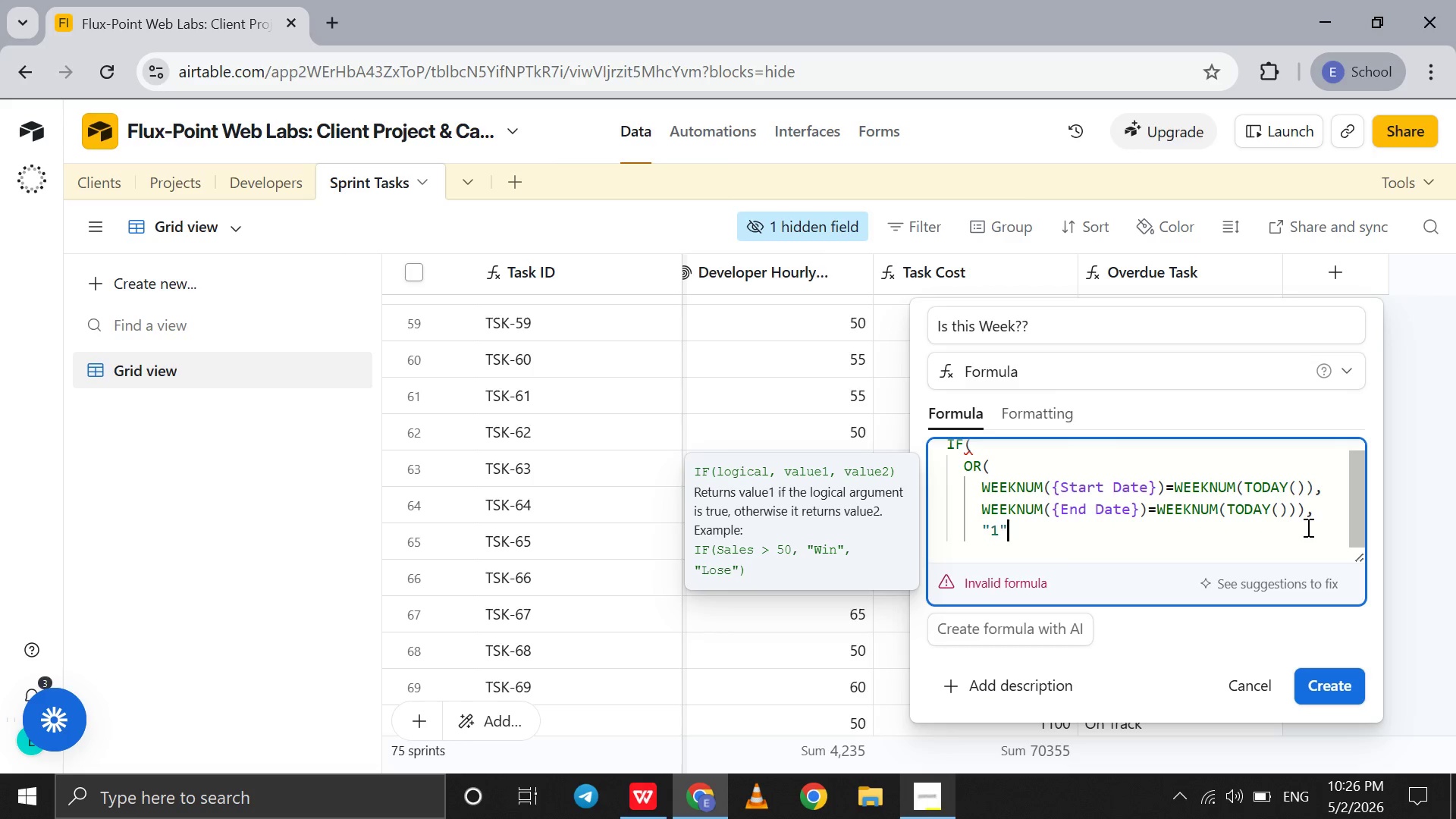 
key(ArrowRight)
 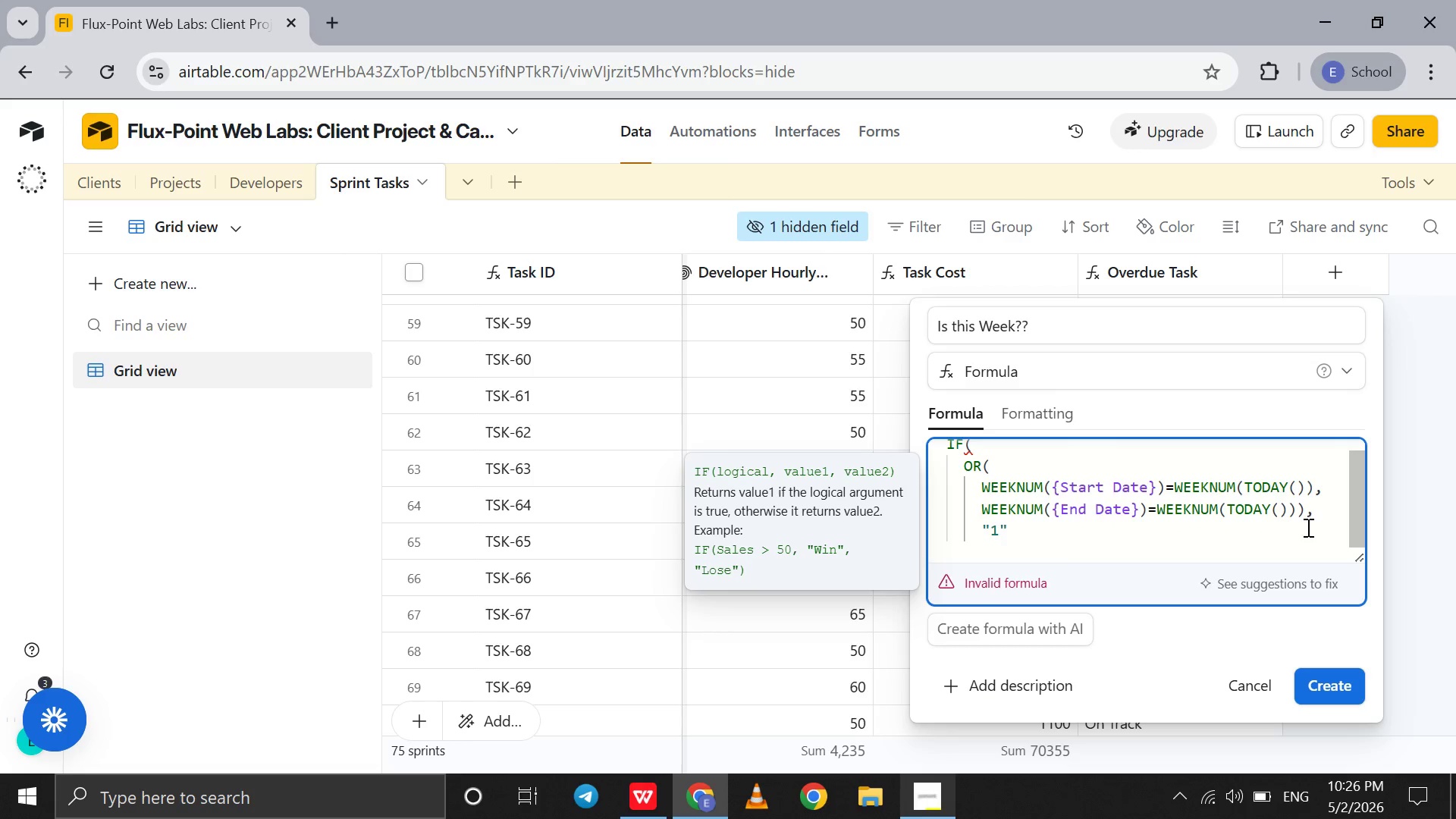 
key(Comma)
 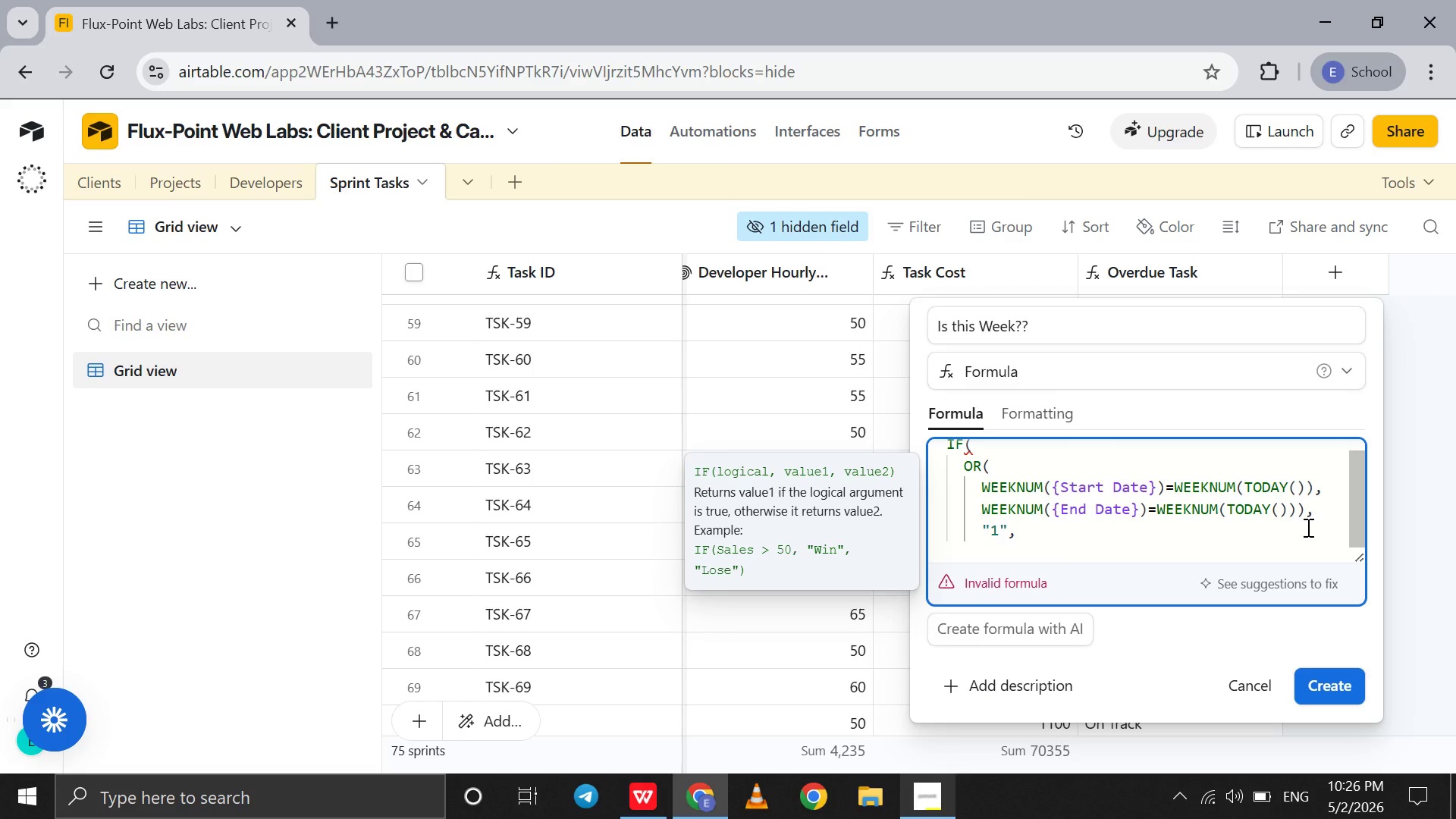 
key(Shift+Enter)
 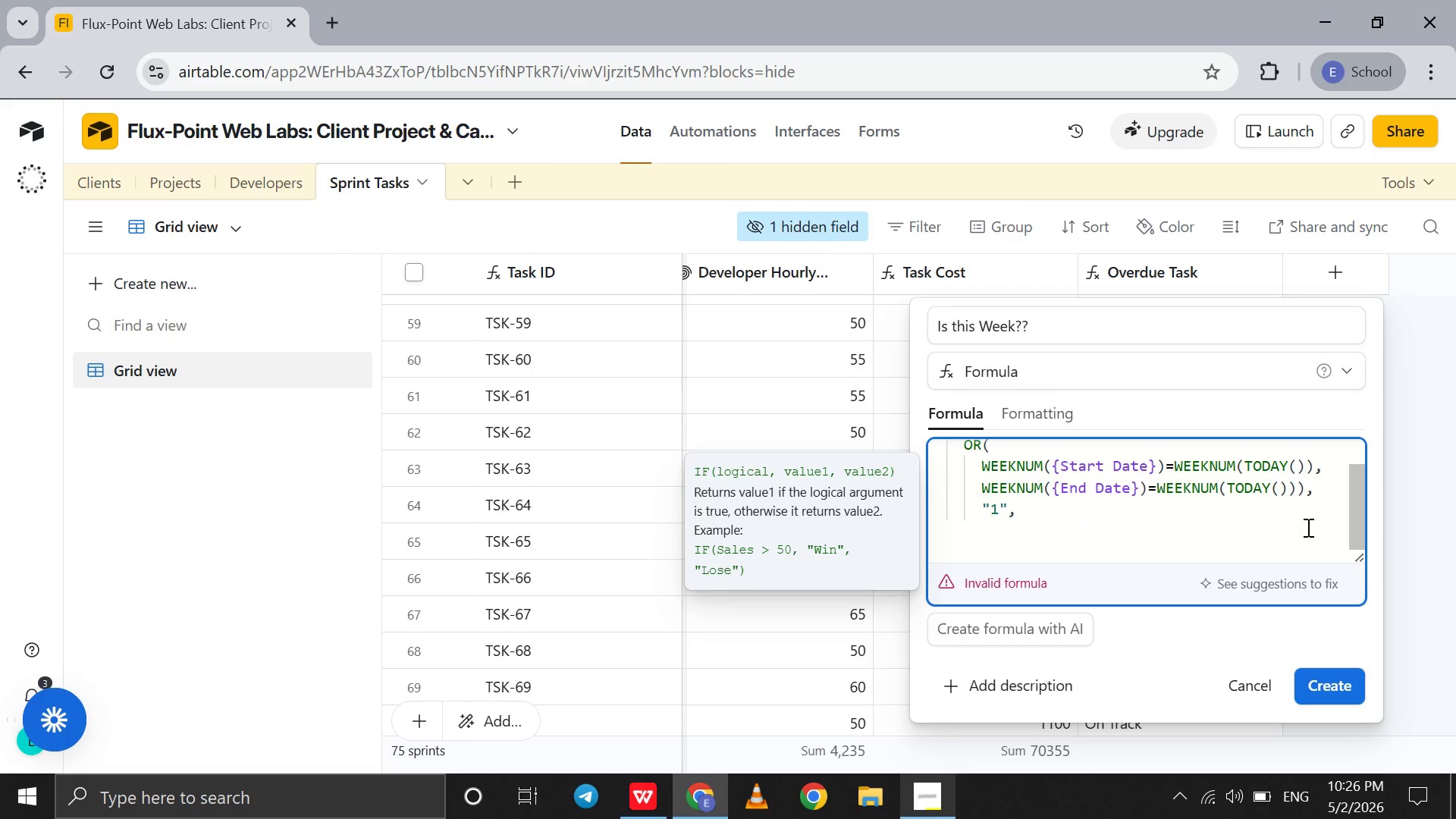 
key(Shift+Quote)
 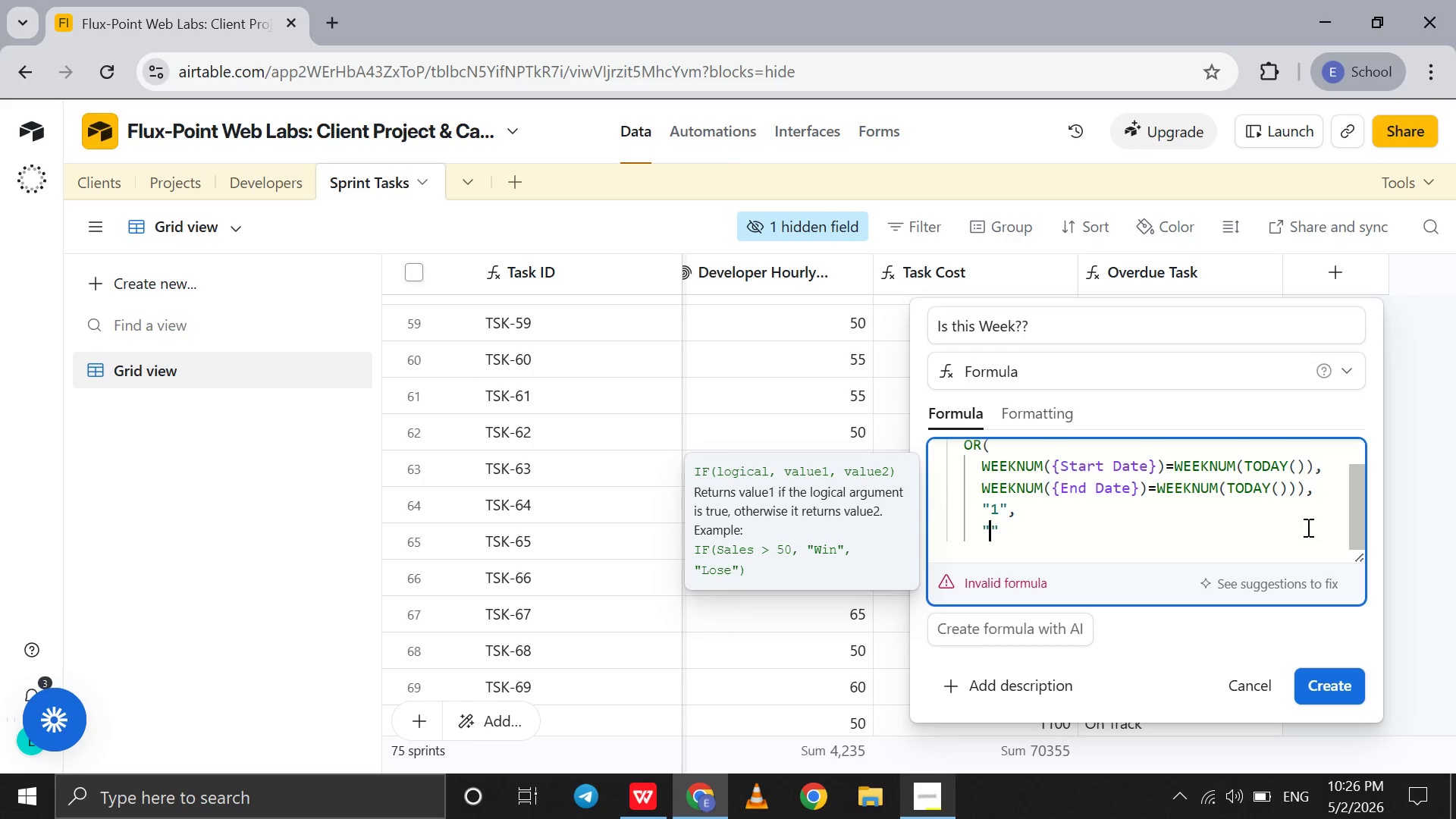 
key(0)
 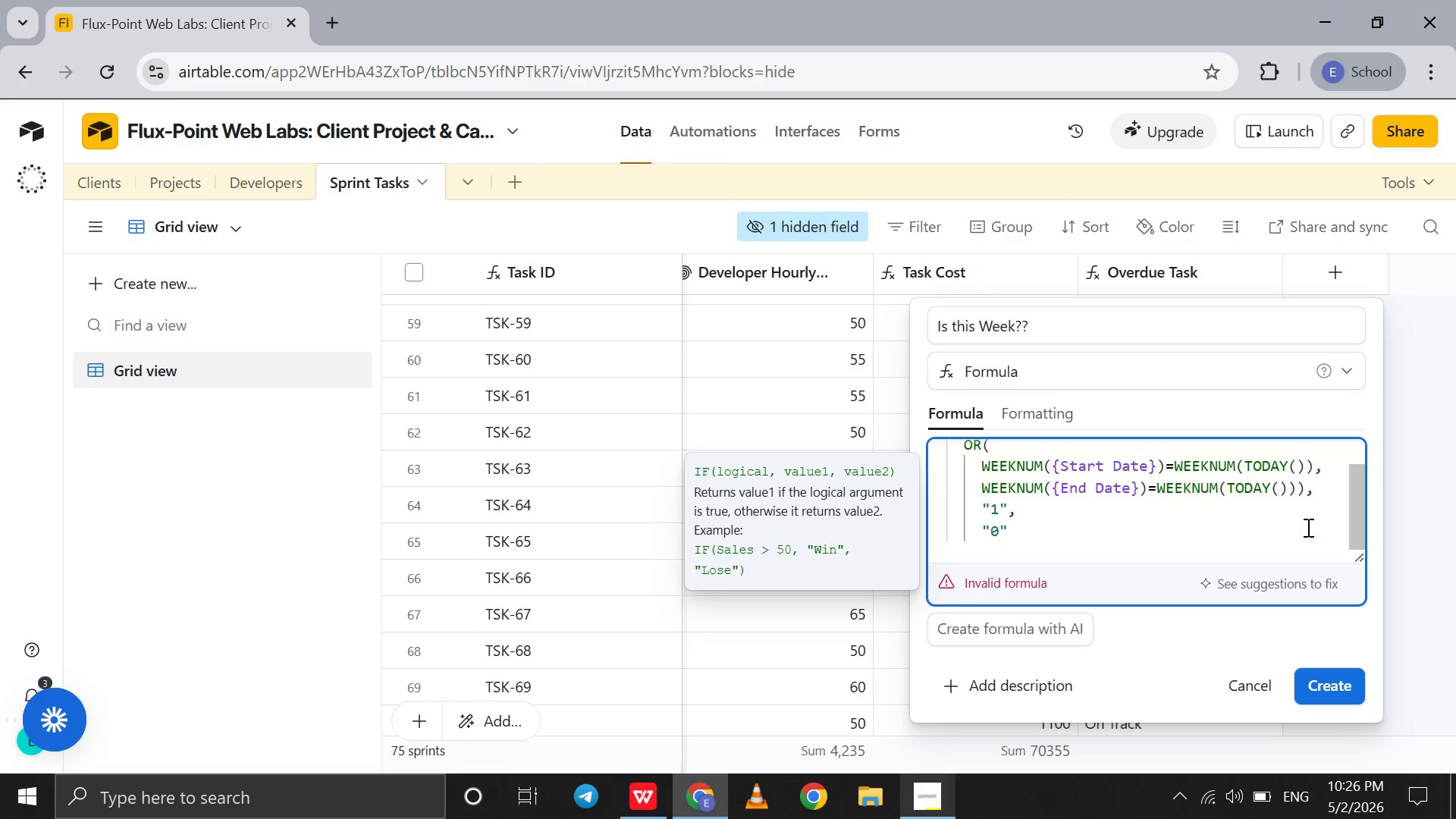 
key(ArrowRight)
 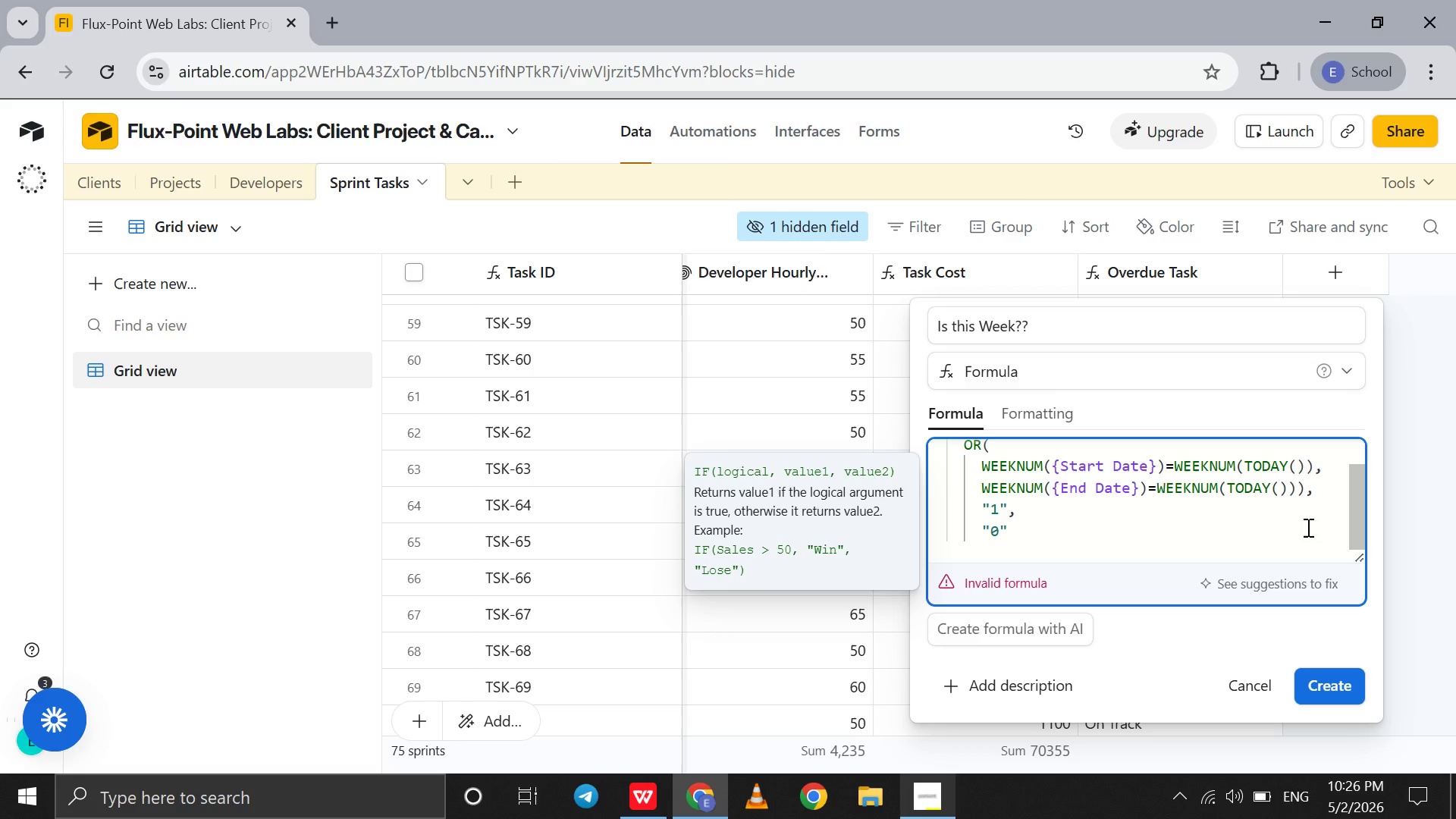 
key(Shift+Enter)
 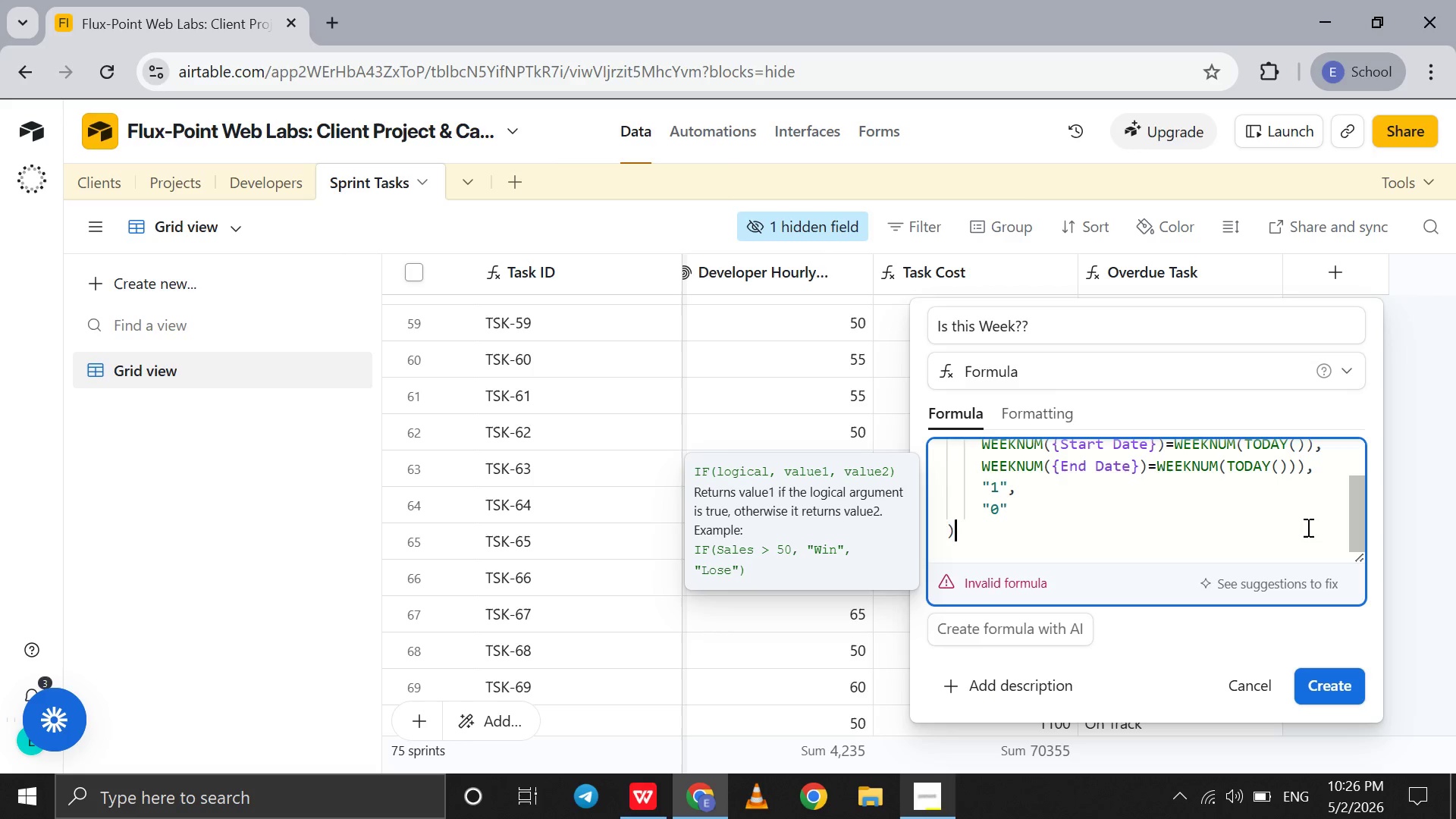 
key(Shift+0)
 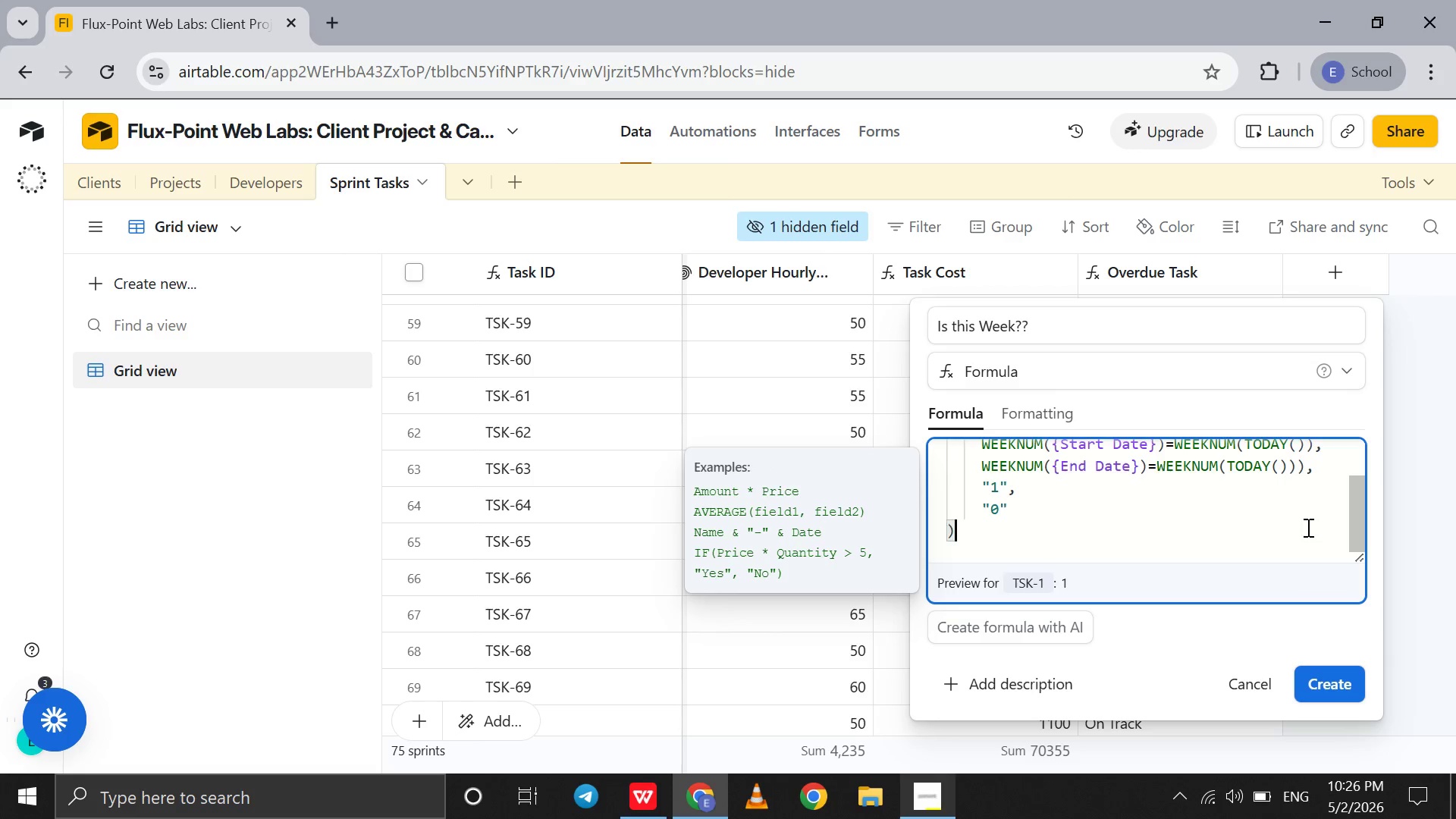 
key(Enter)
 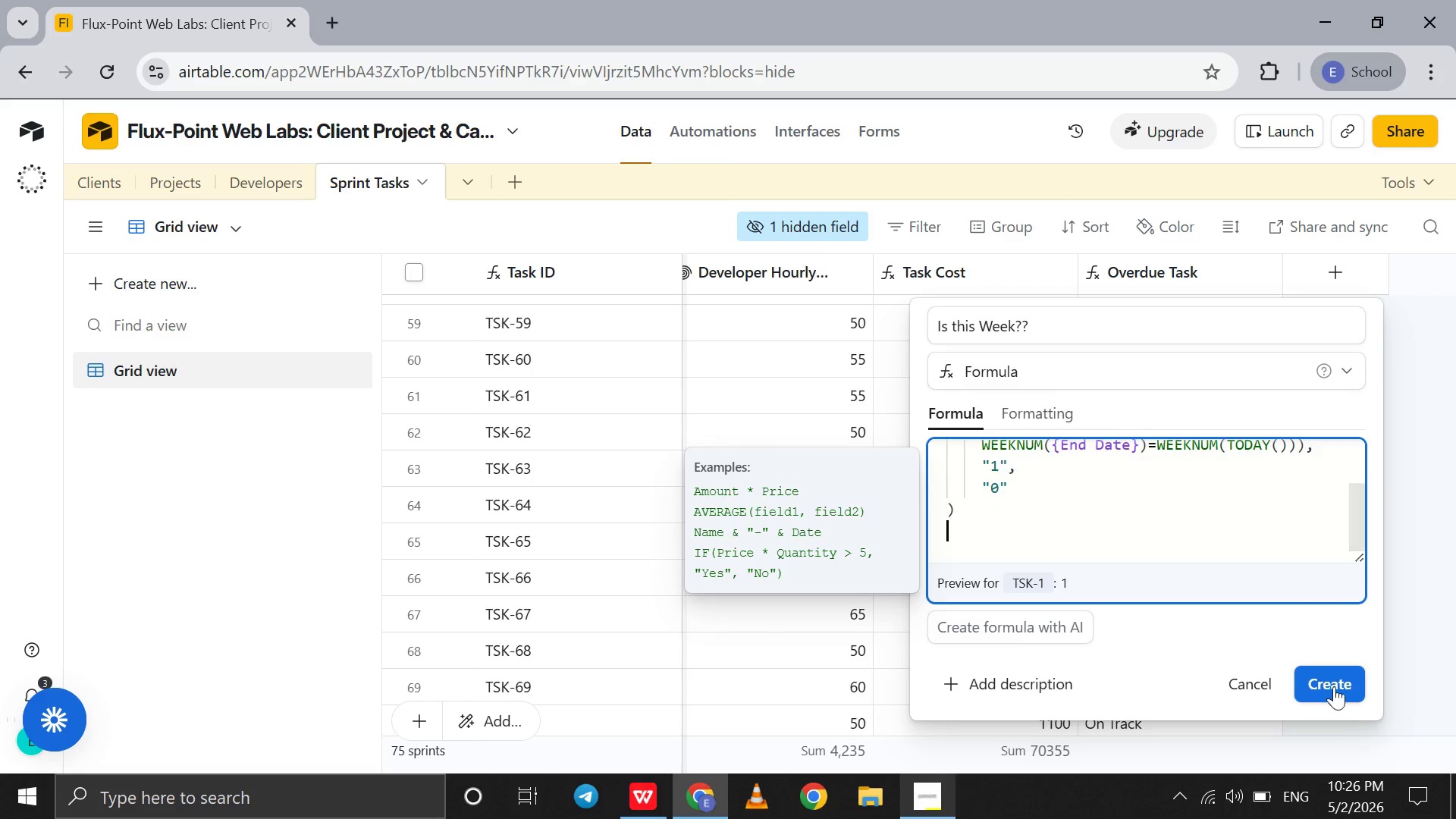 
left_click([1333, 686])
 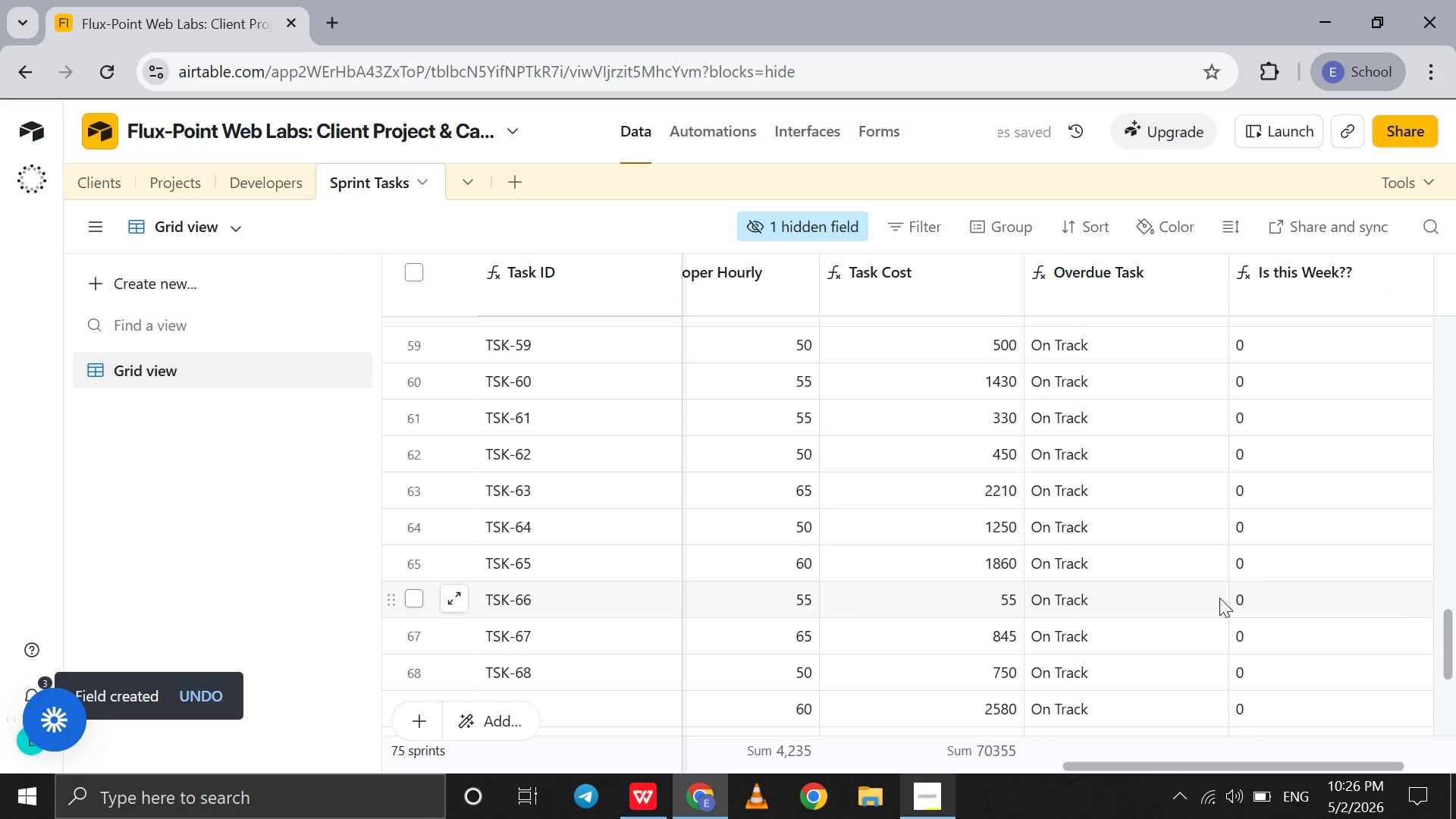 
scroll: coordinate [1219, 598], scroll_direction: up, amount: 175.0
 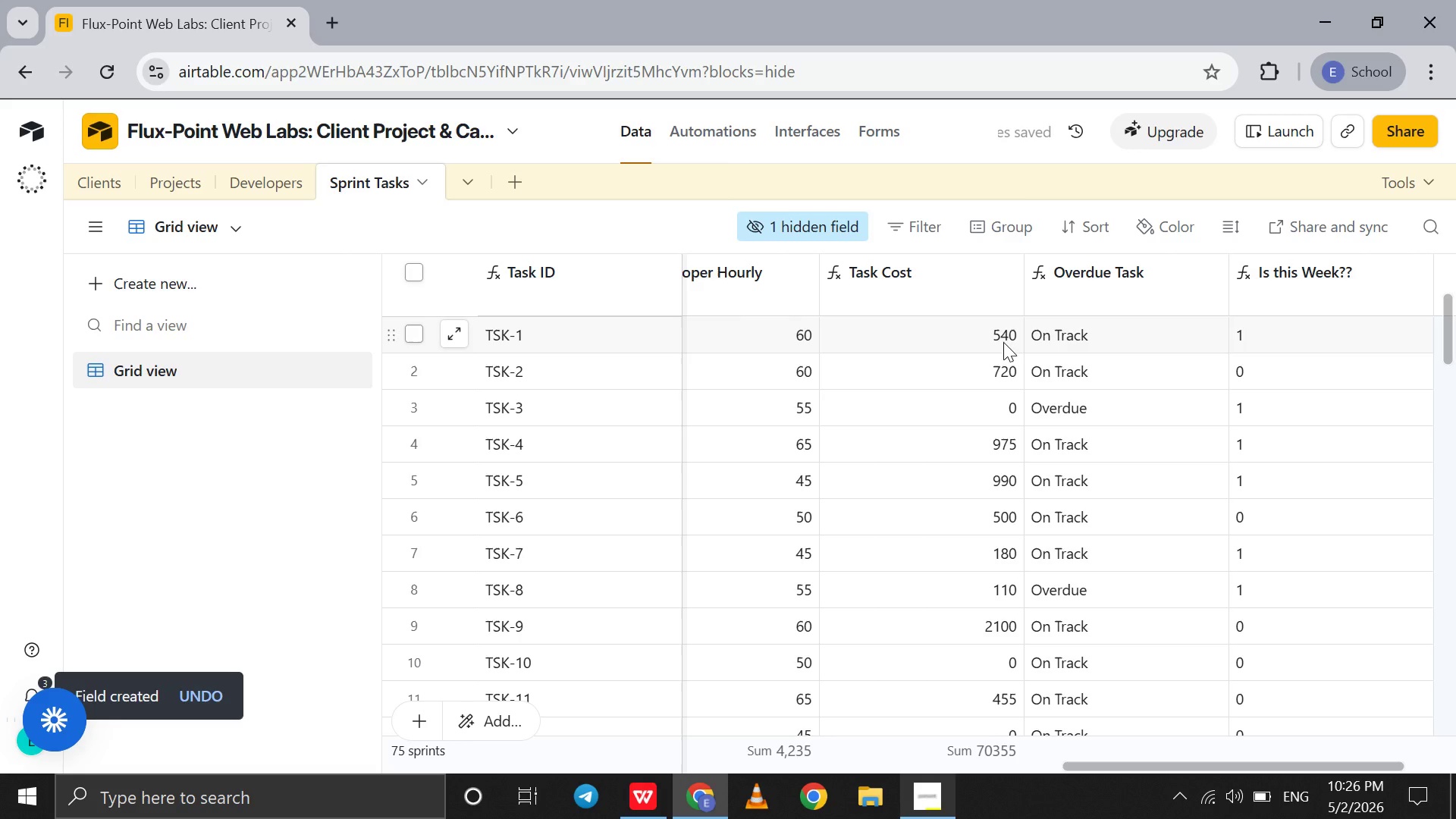 
left_click([1003, 342])
 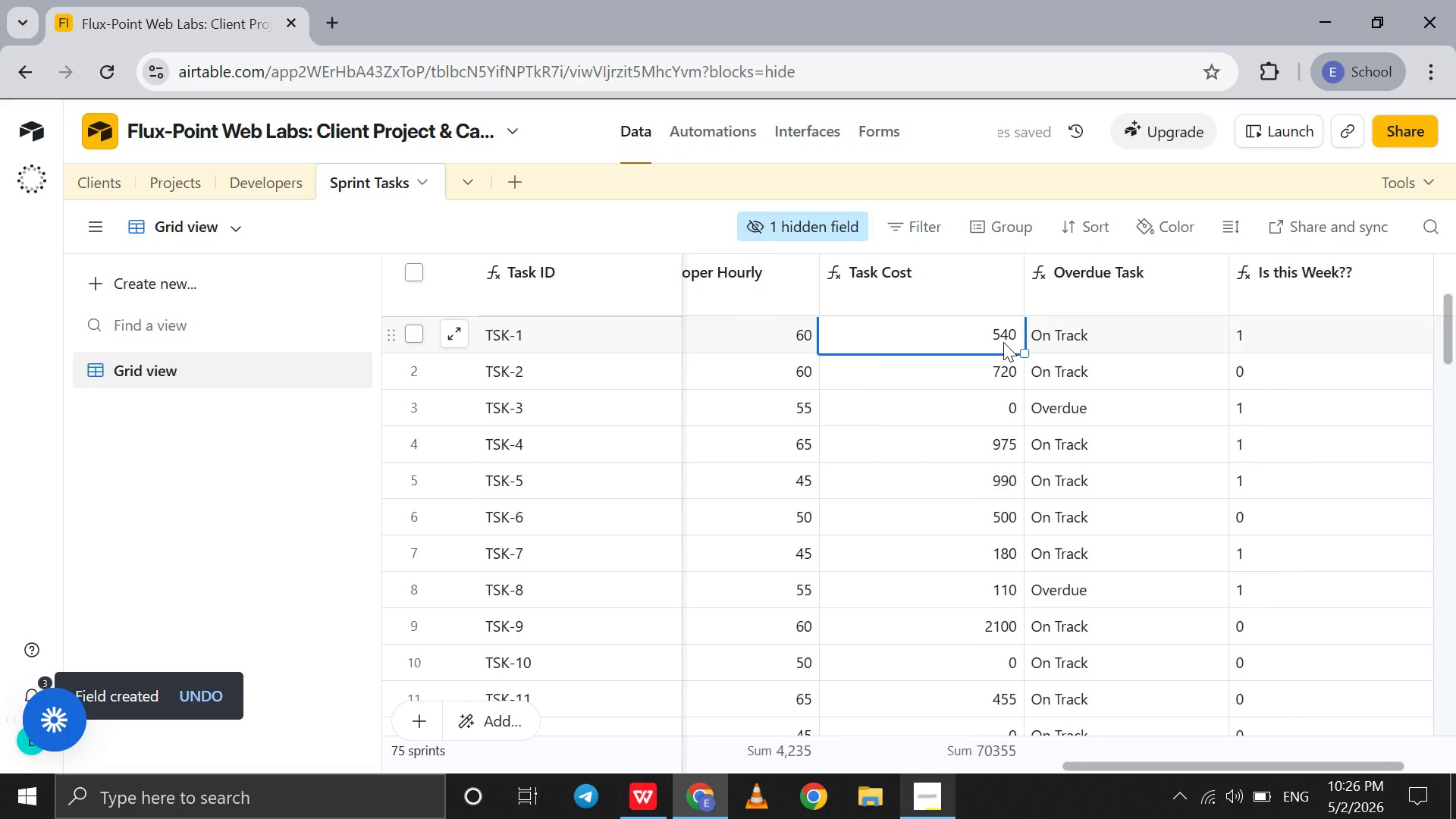 
scroll: coordinate [1003, 342], scroll_direction: up, amount: 3.0
 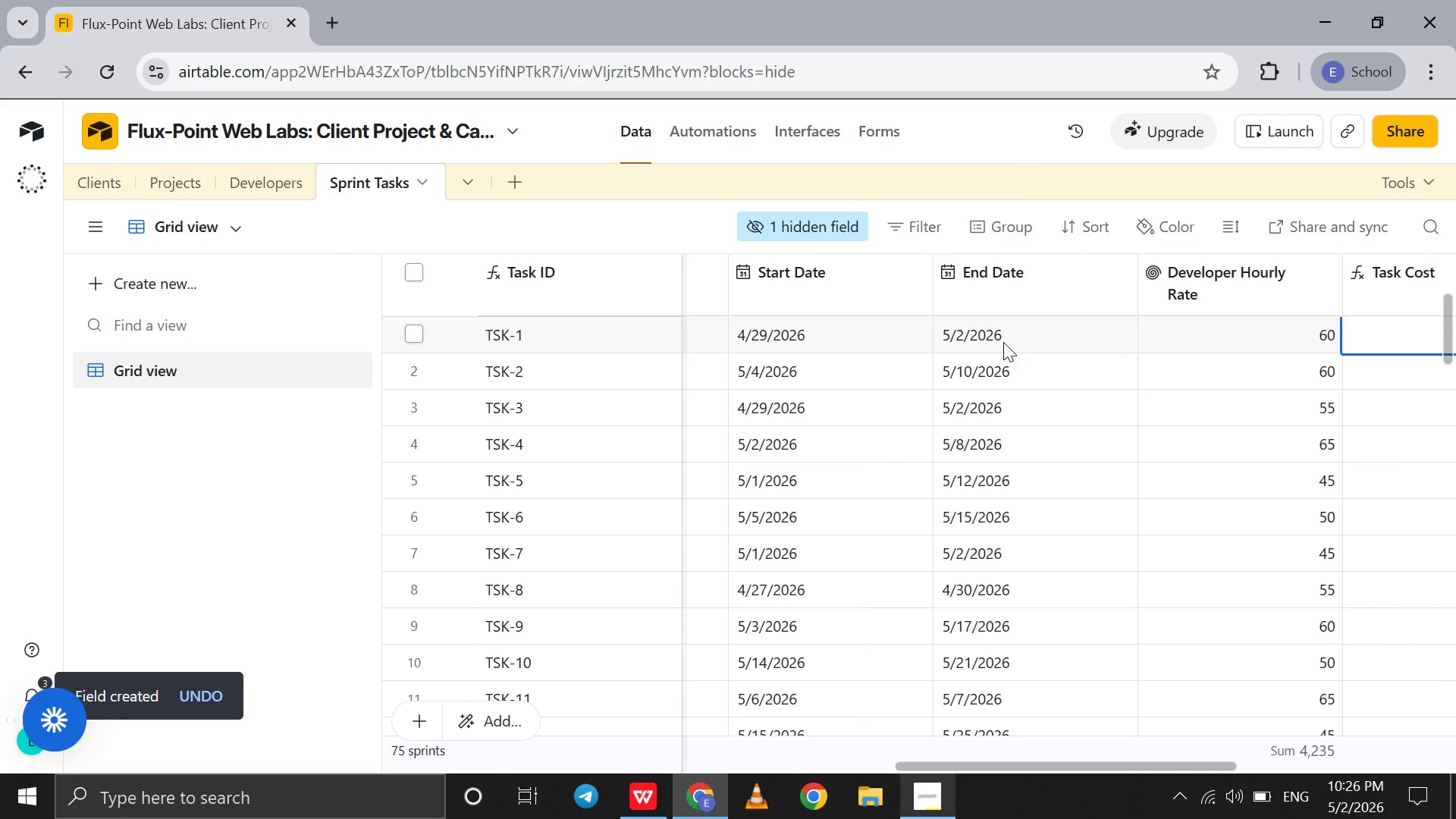 
left_click([1003, 342])
 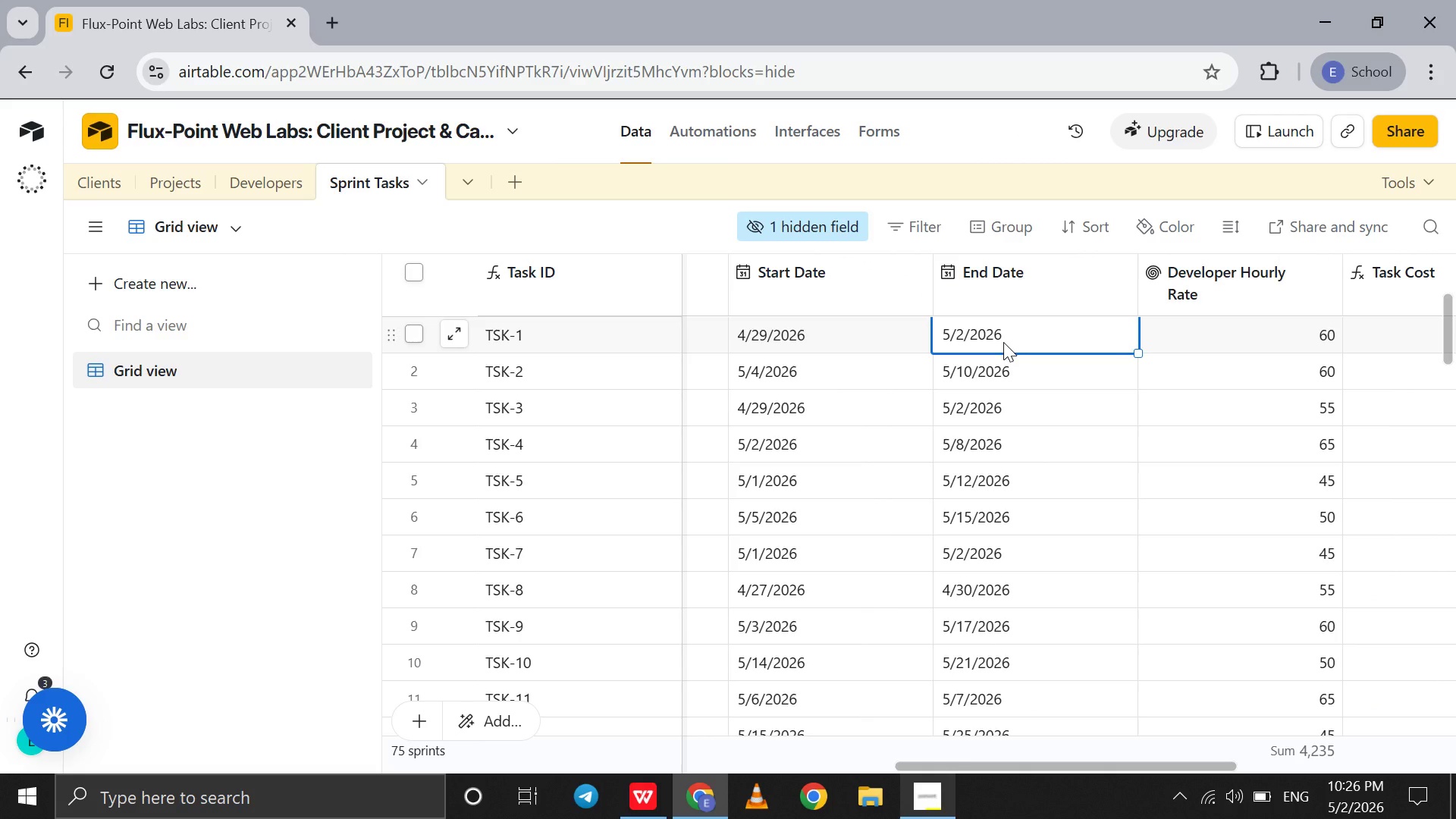 
wait(8.14)
 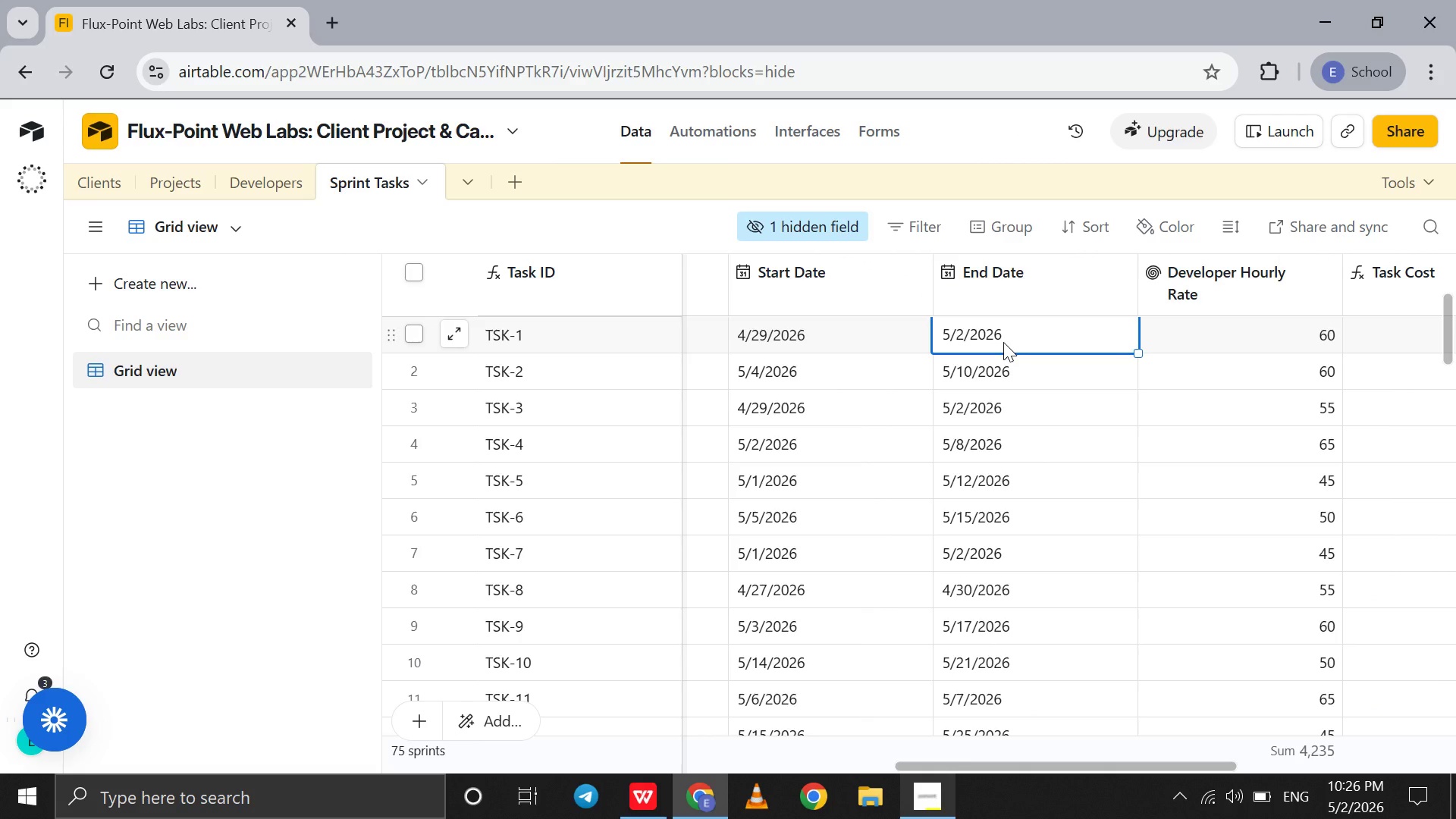 
left_click([987, 371])
 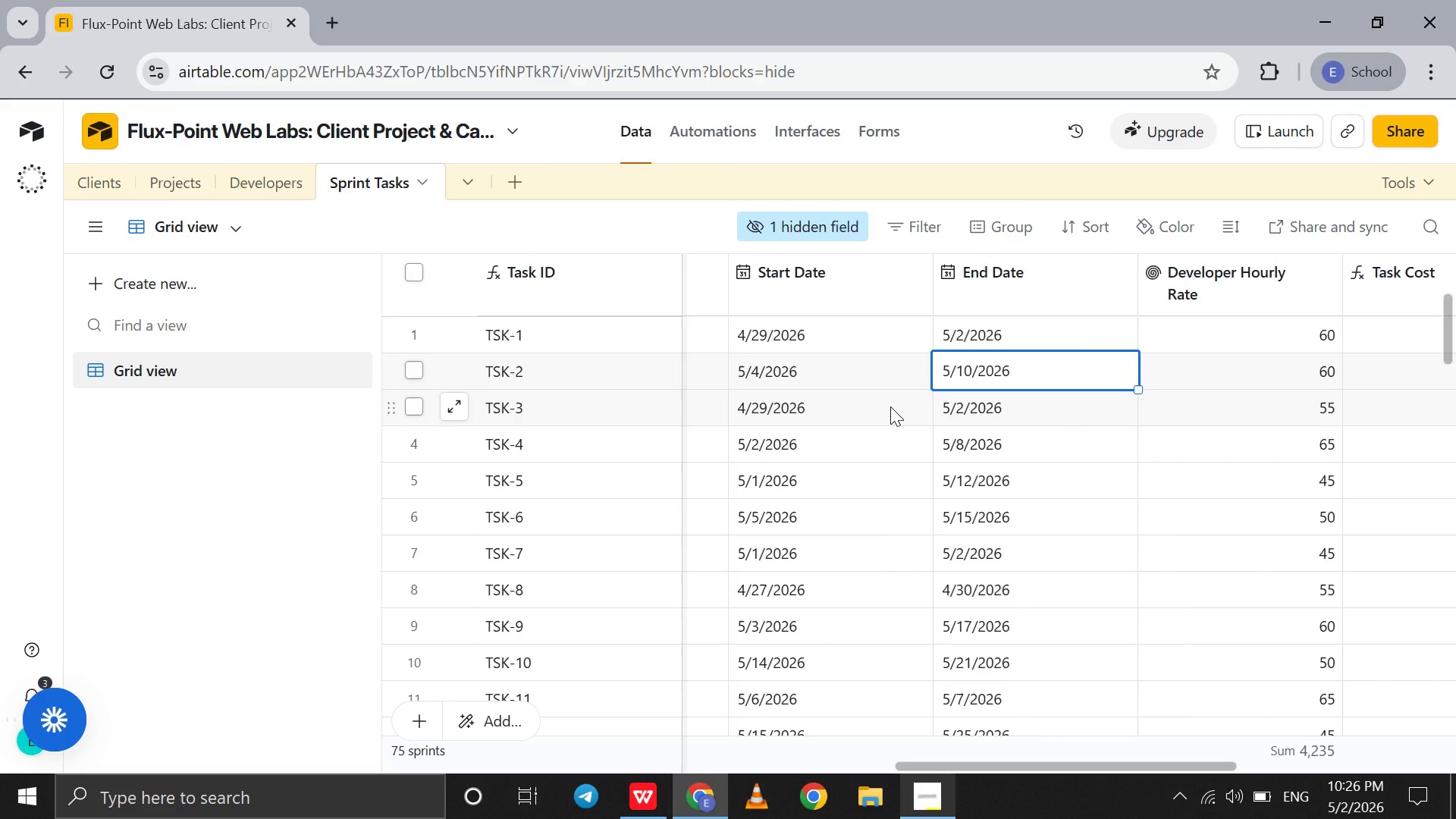 
left_click([890, 406])
 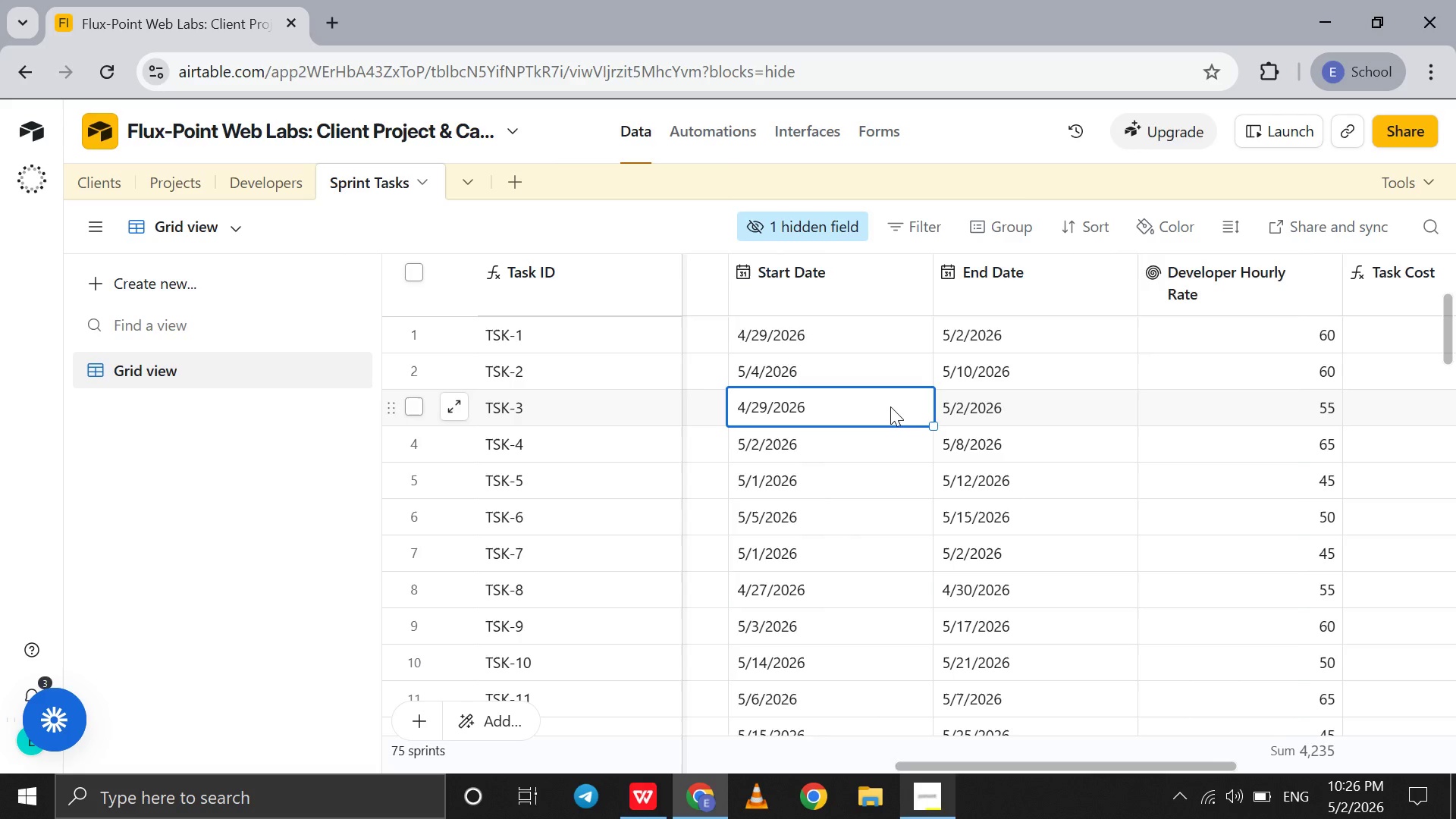 
scroll: coordinate [890, 406], scroll_direction: down, amount: 6.0
 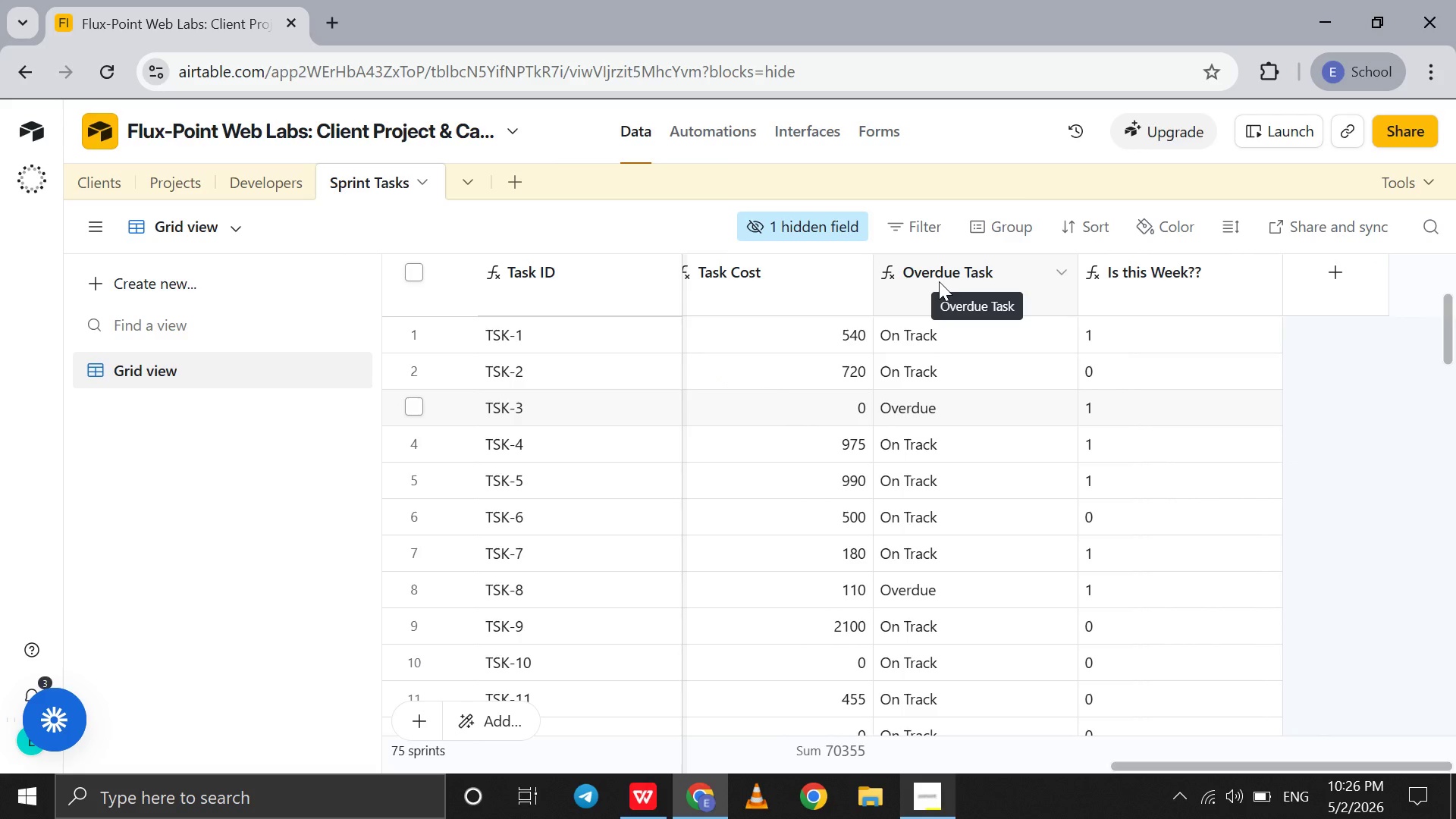 
wait(6.96)
 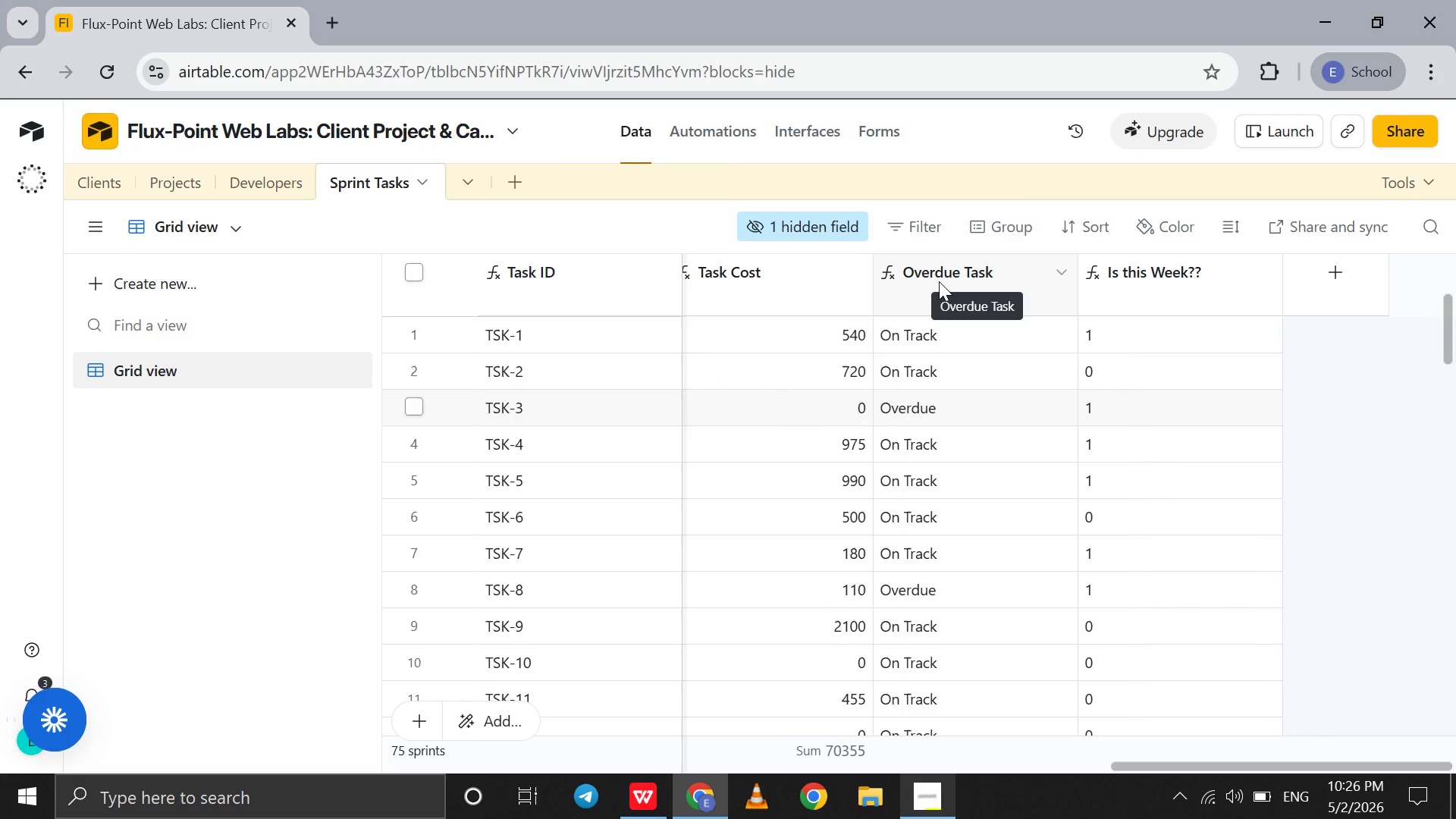 
left_click([282, 177])
 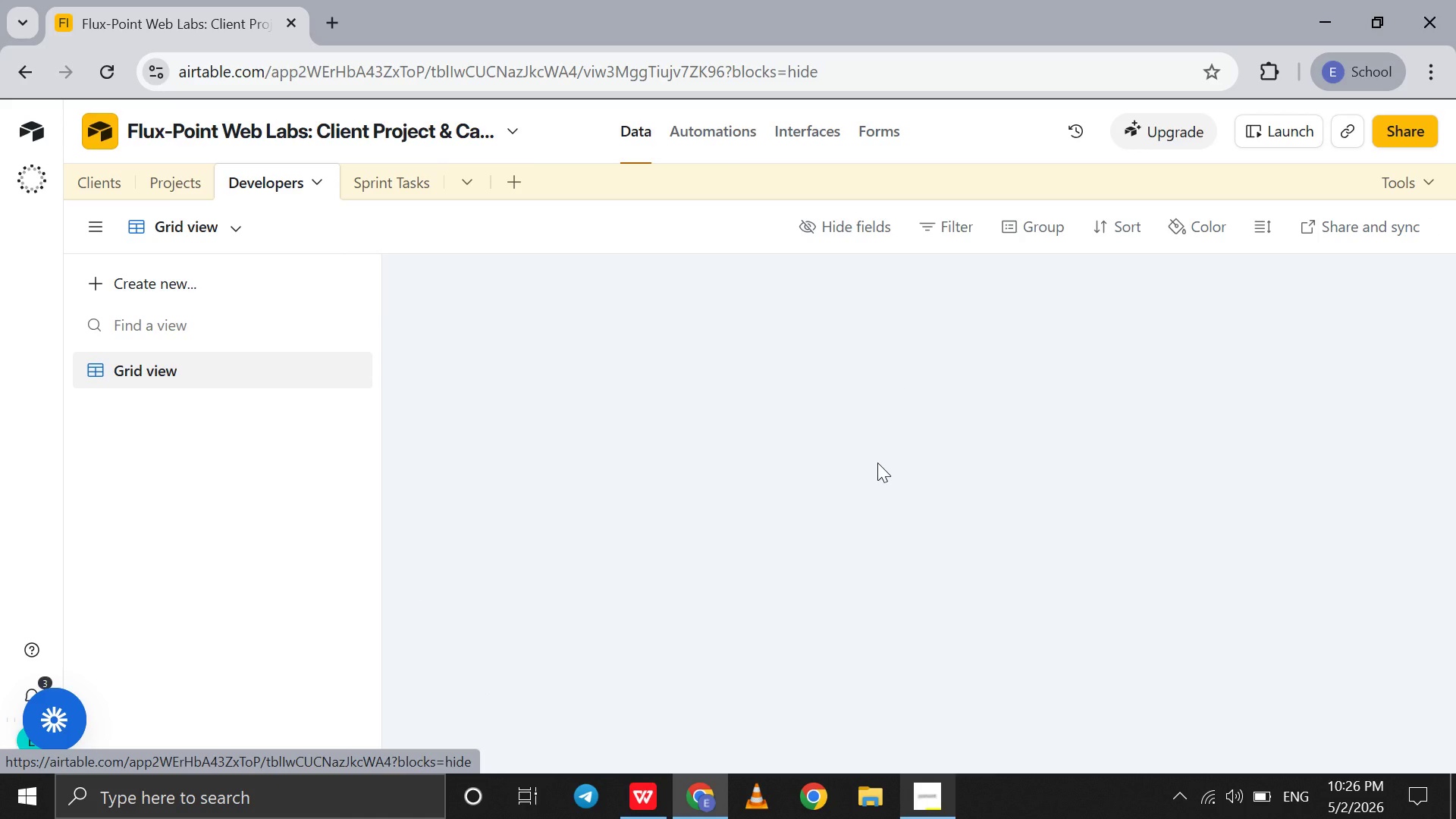 
scroll: coordinate [877, 463], scroll_direction: down, amount: 5.0
 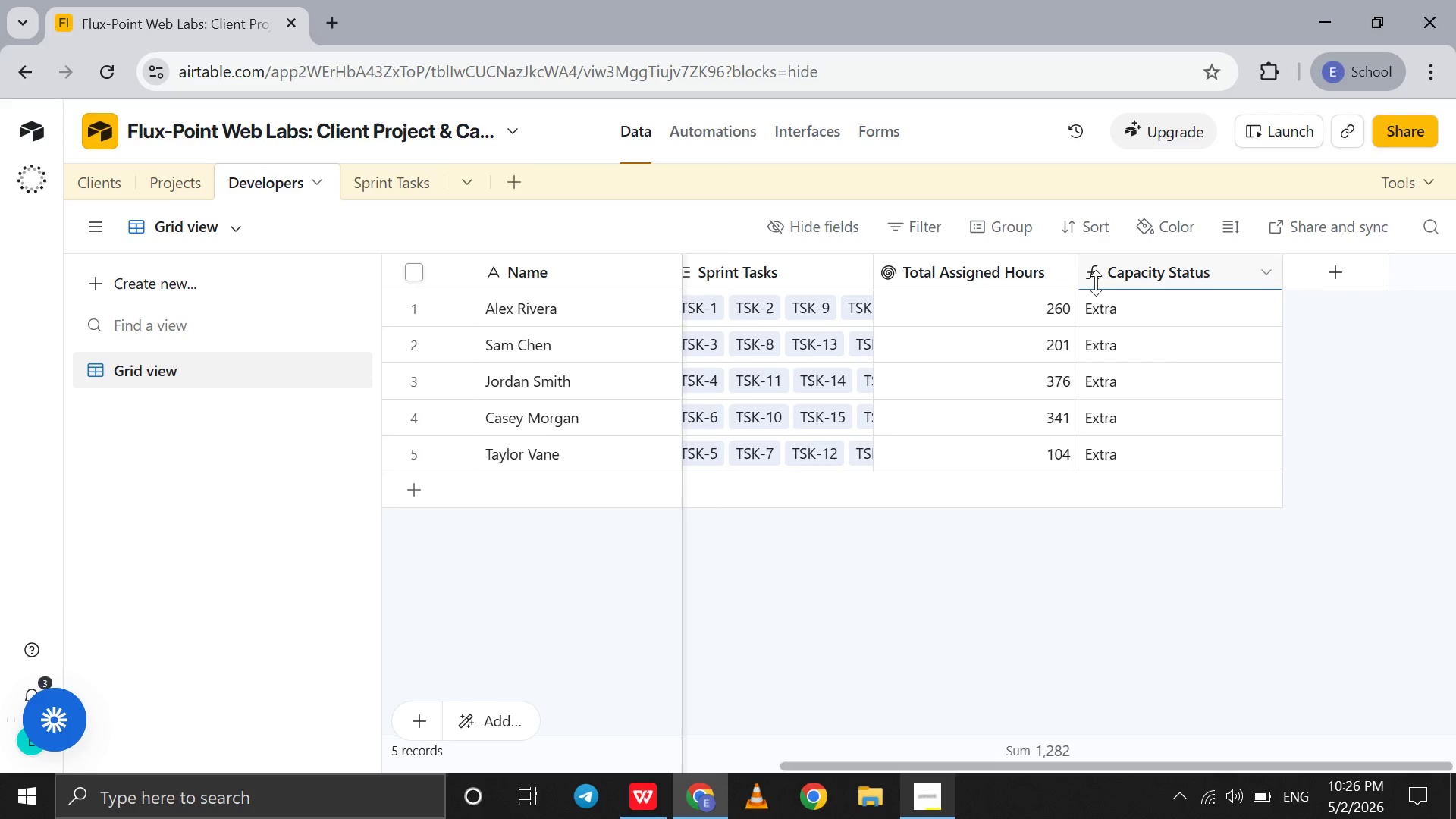 
wait(5.81)
 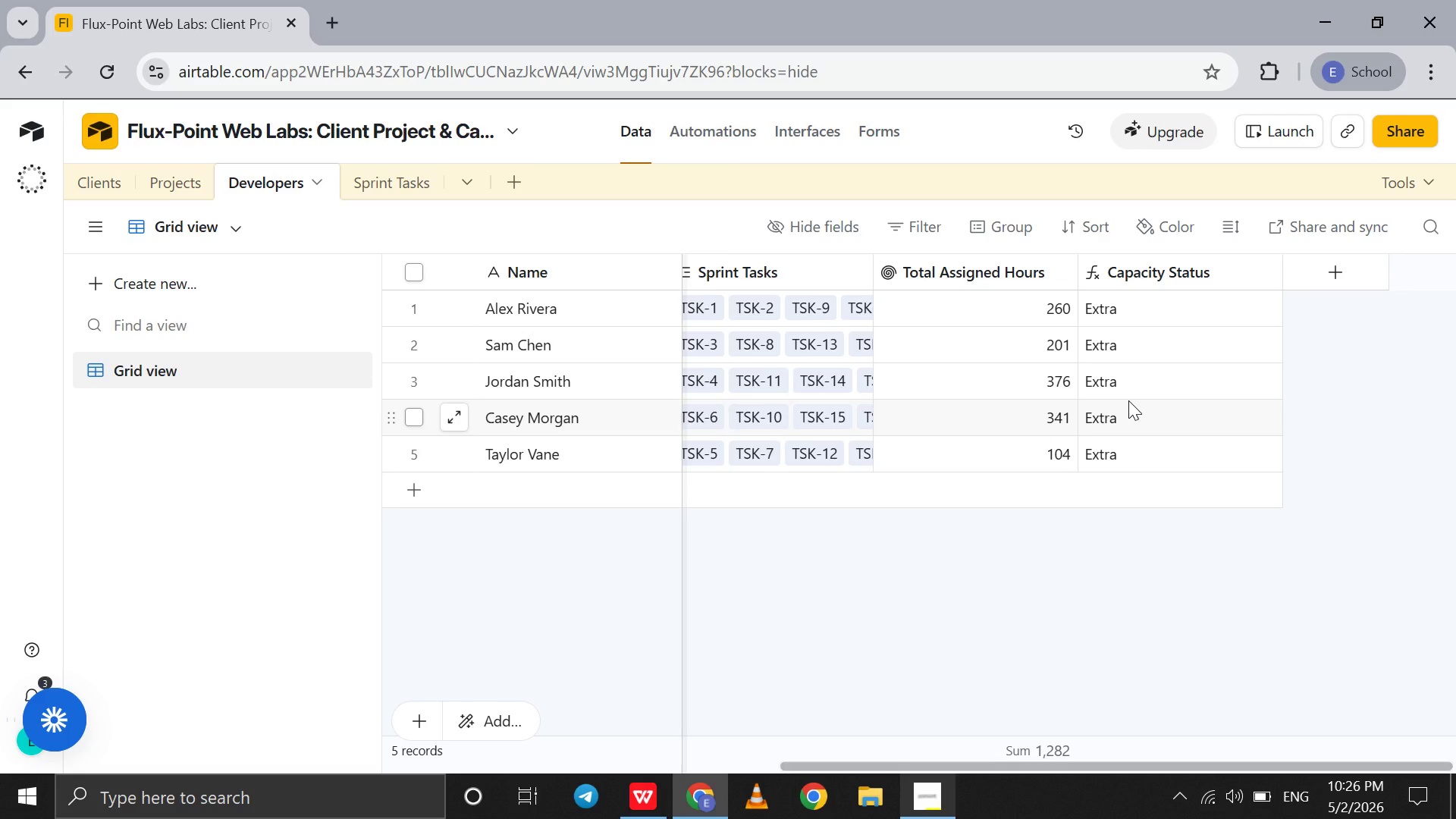 
left_click([1336, 271])
 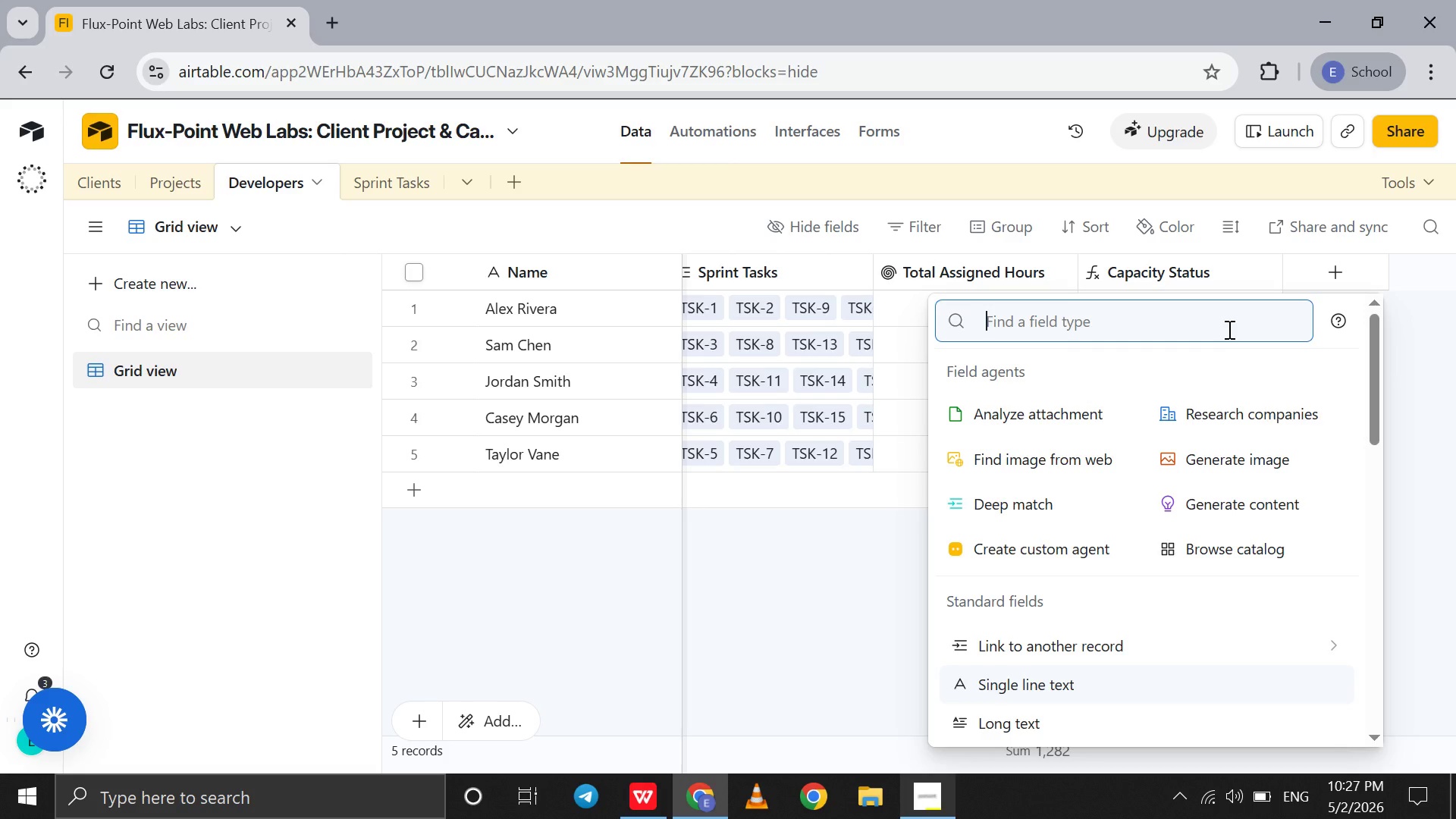 
type(rol)
 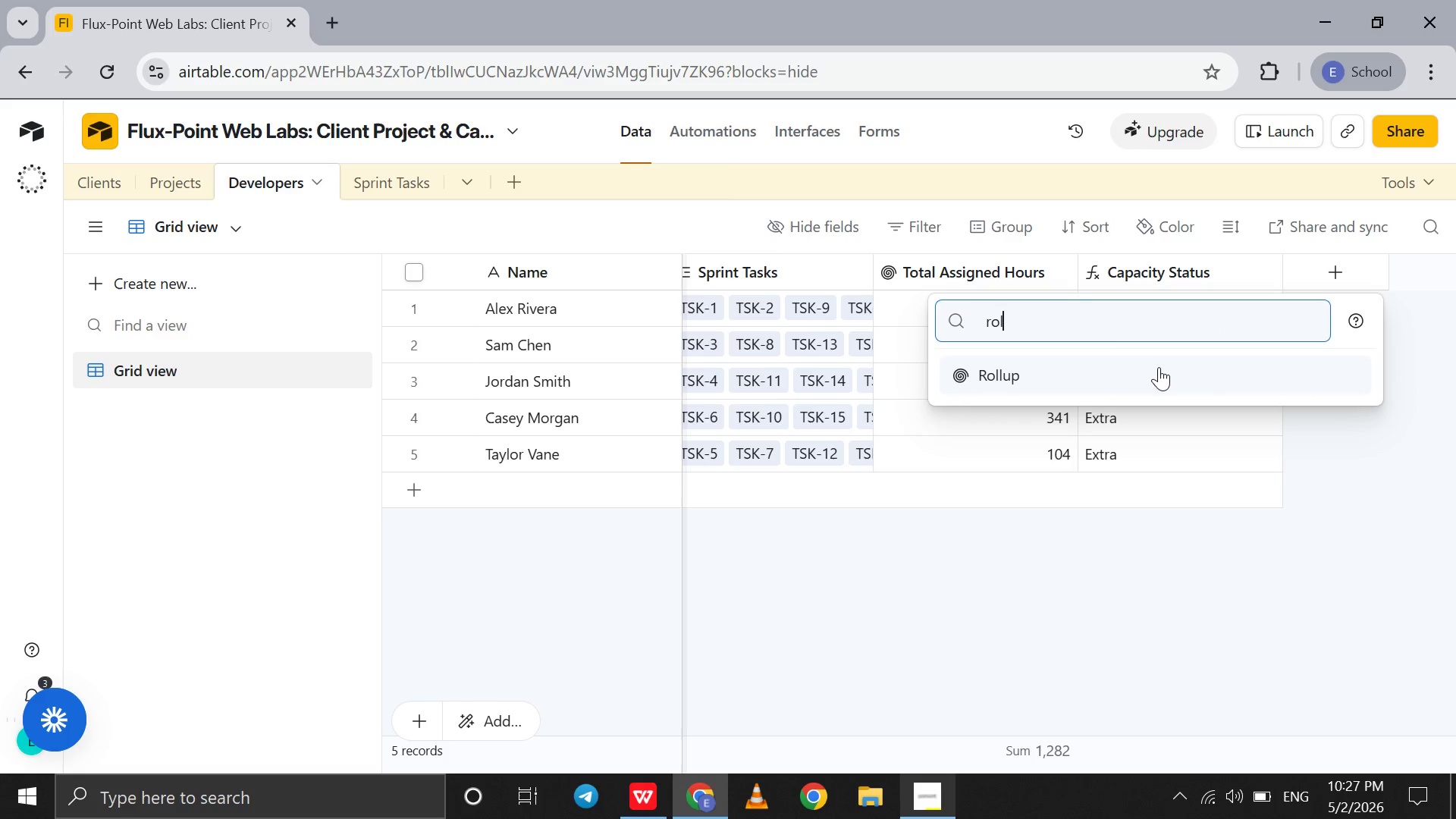 
left_click([1156, 369])
 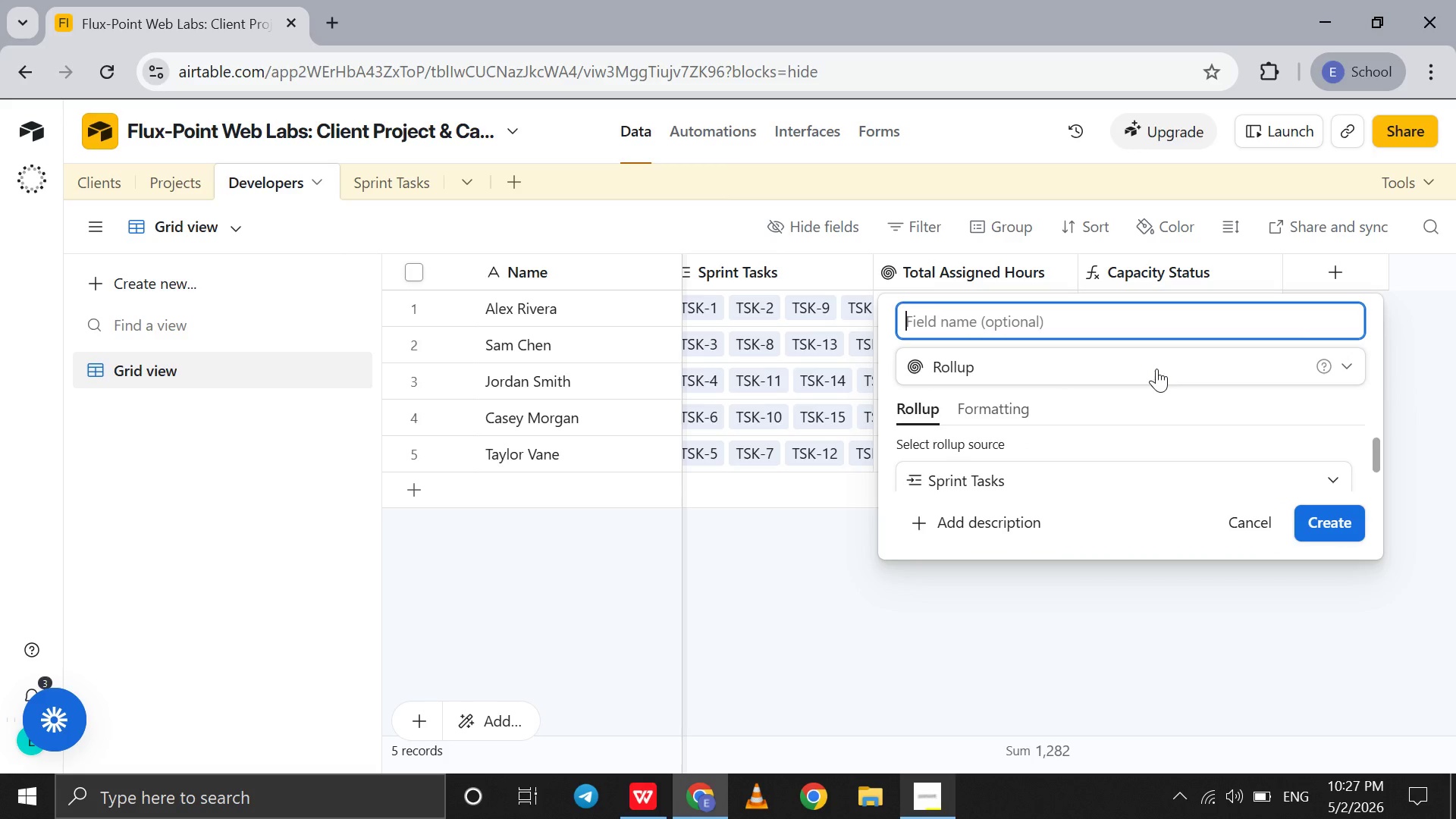 
left_click([1249, 513])
 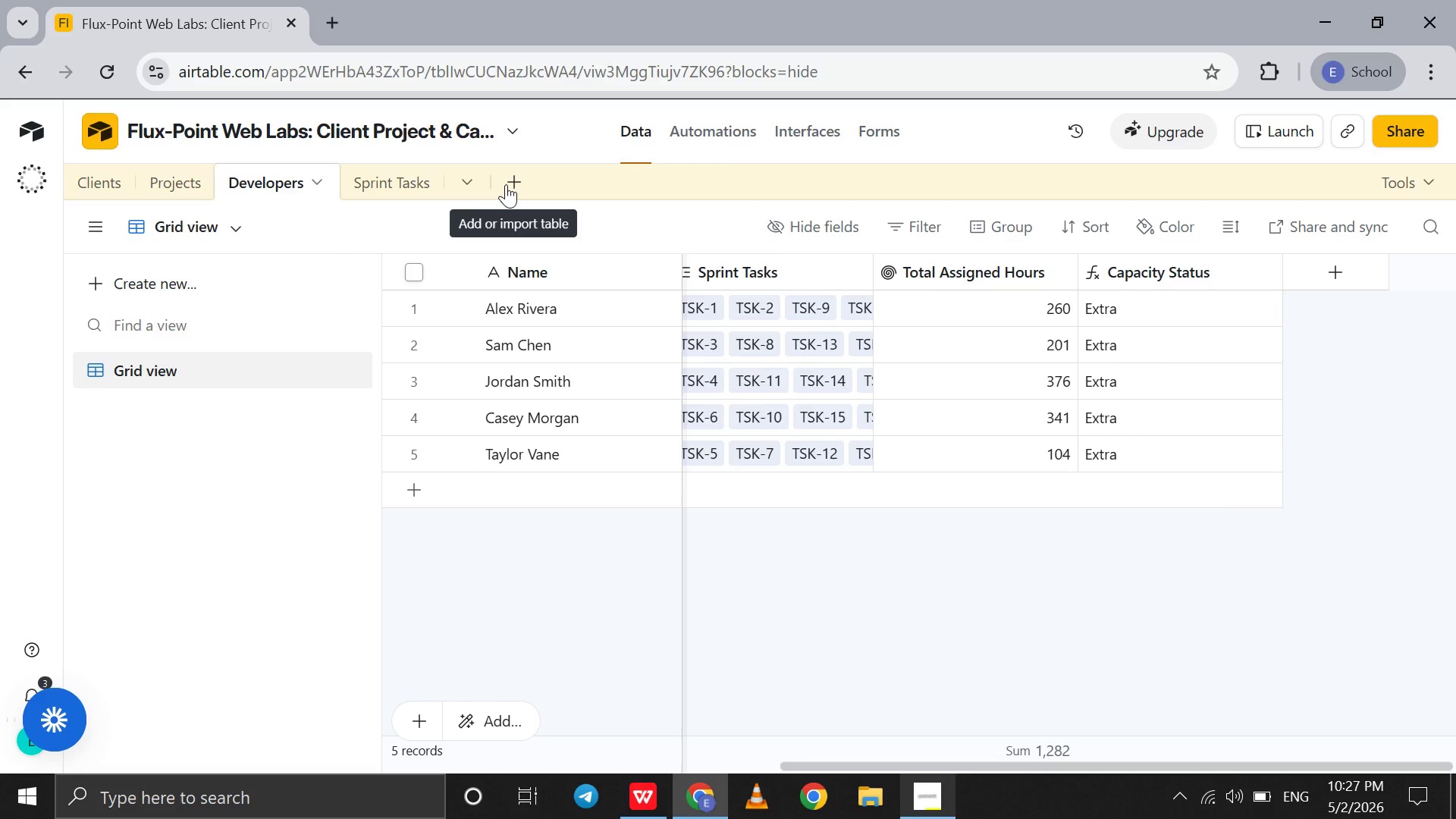 
left_click([398, 180])
 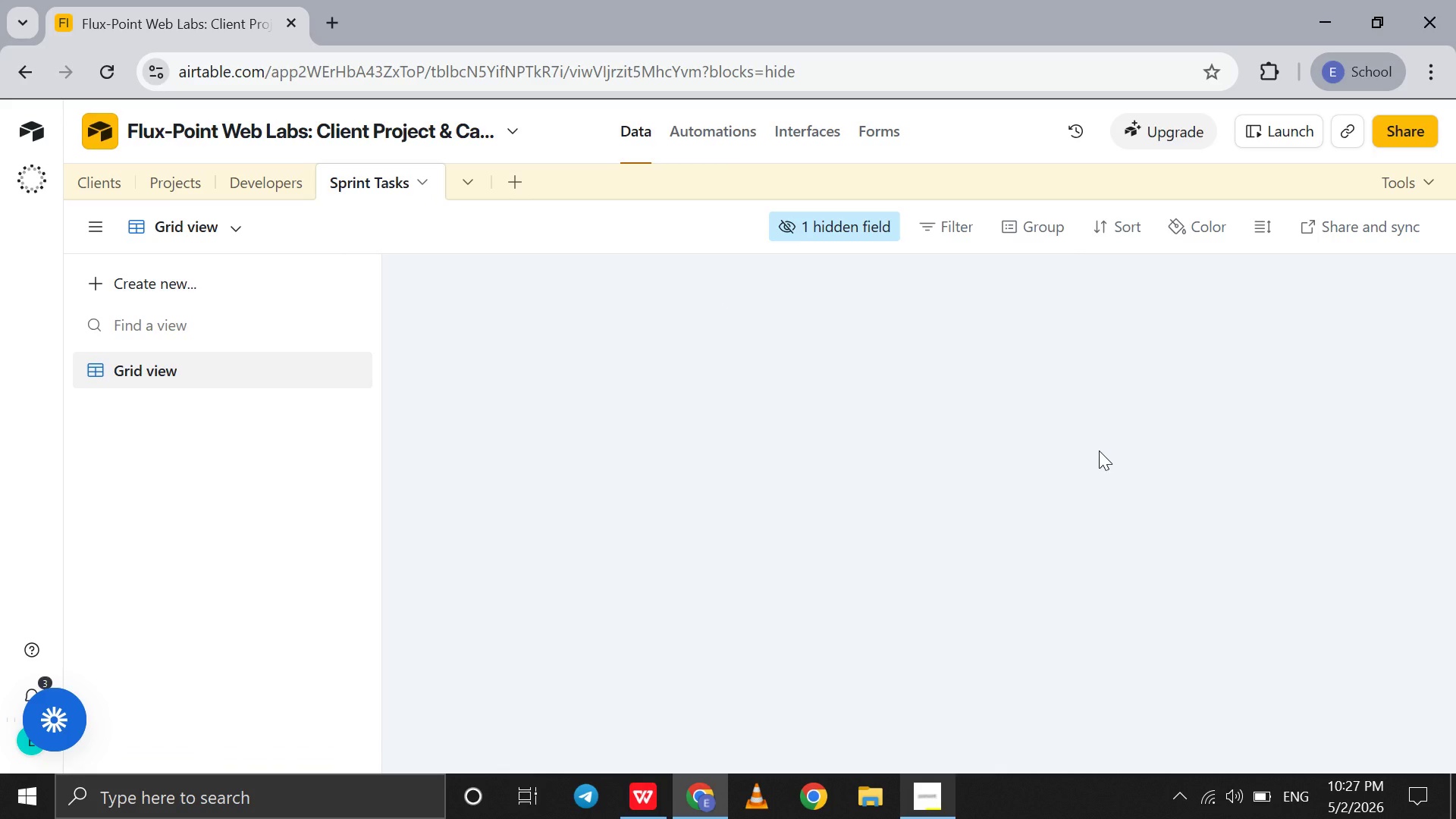 
scroll: coordinate [1099, 450], scroll_direction: down, amount: 13.0
 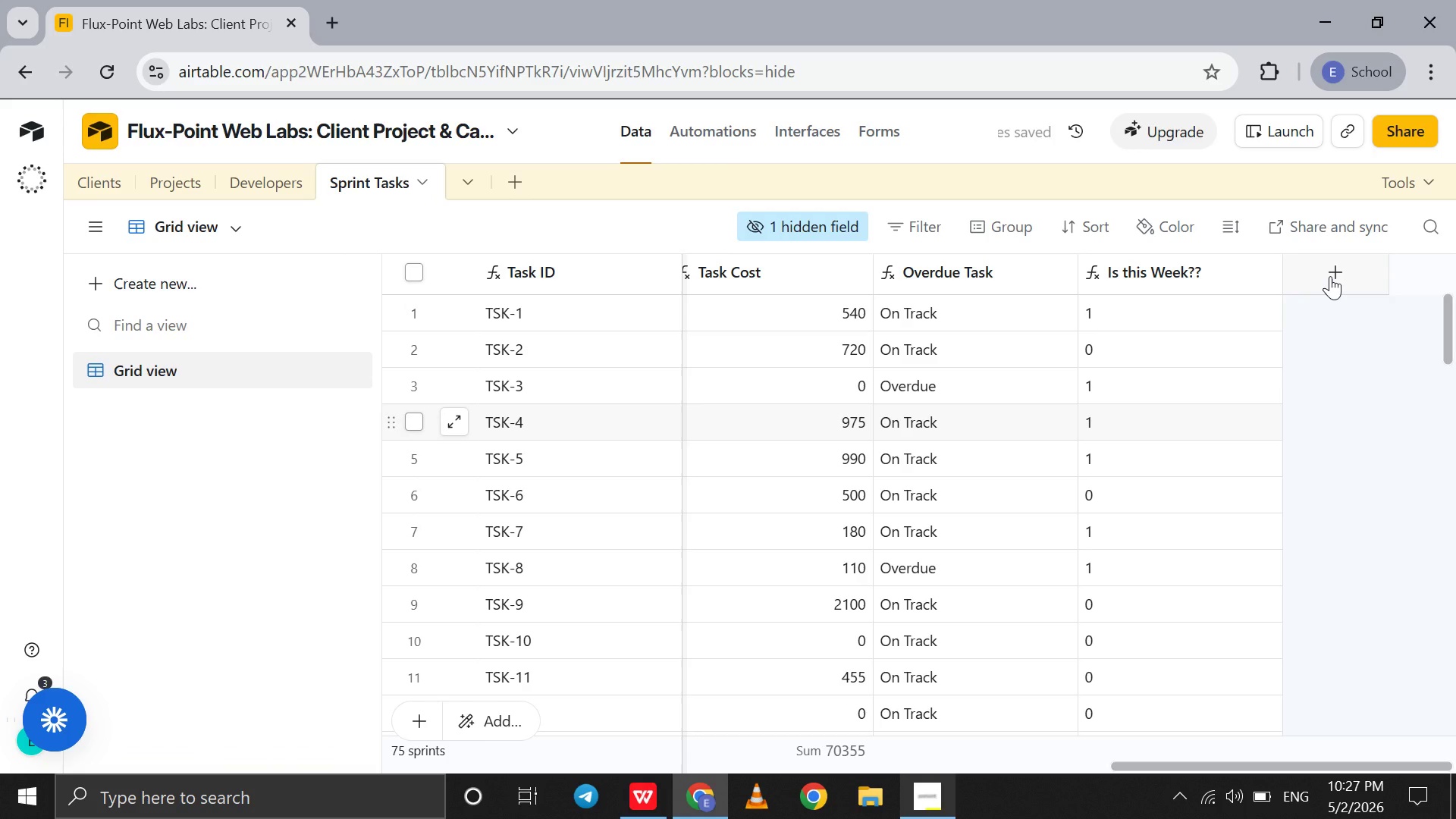 
left_click([1330, 276])
 